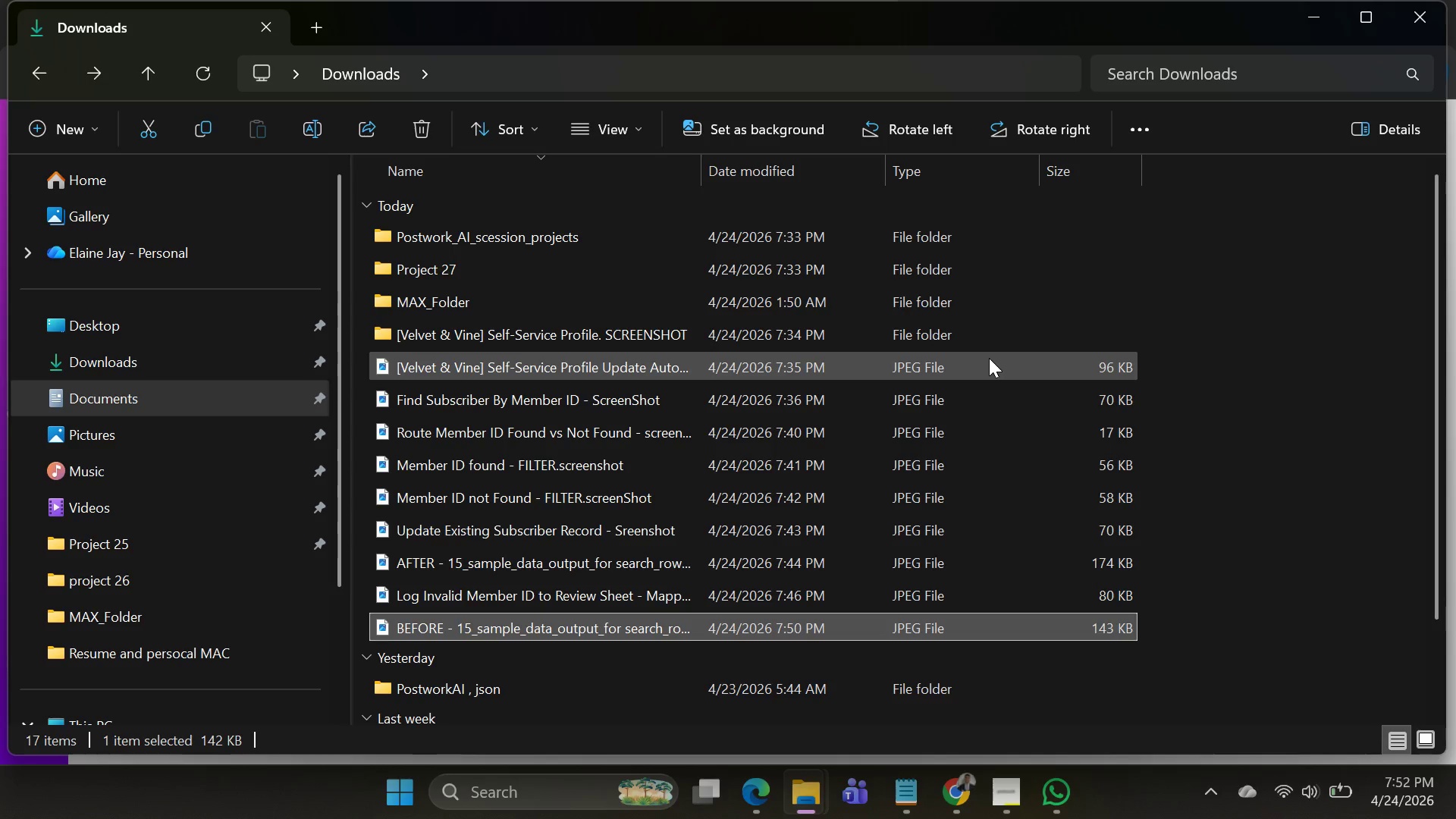 
wait(82.47)
 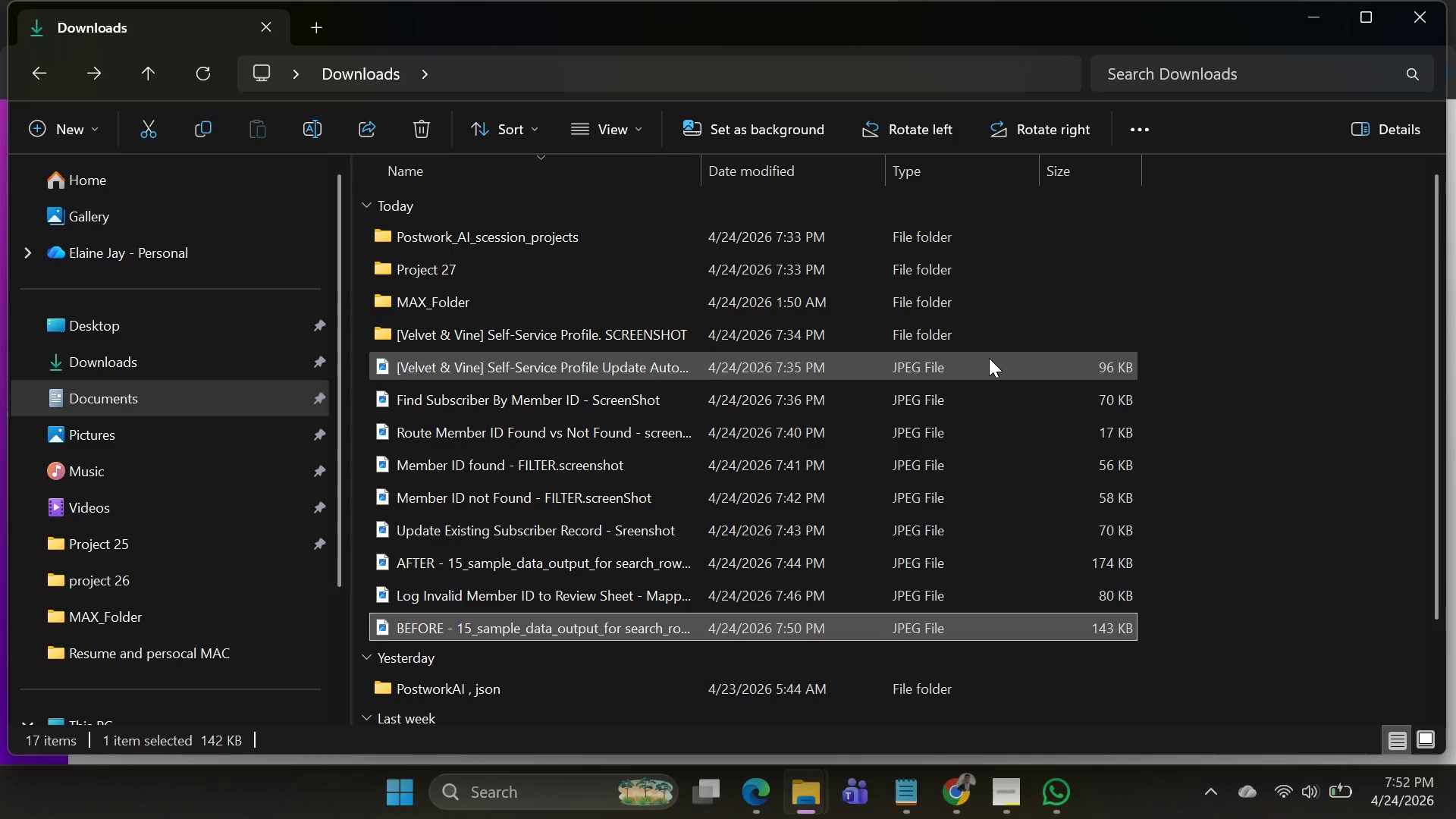 
left_click([841, 441])
 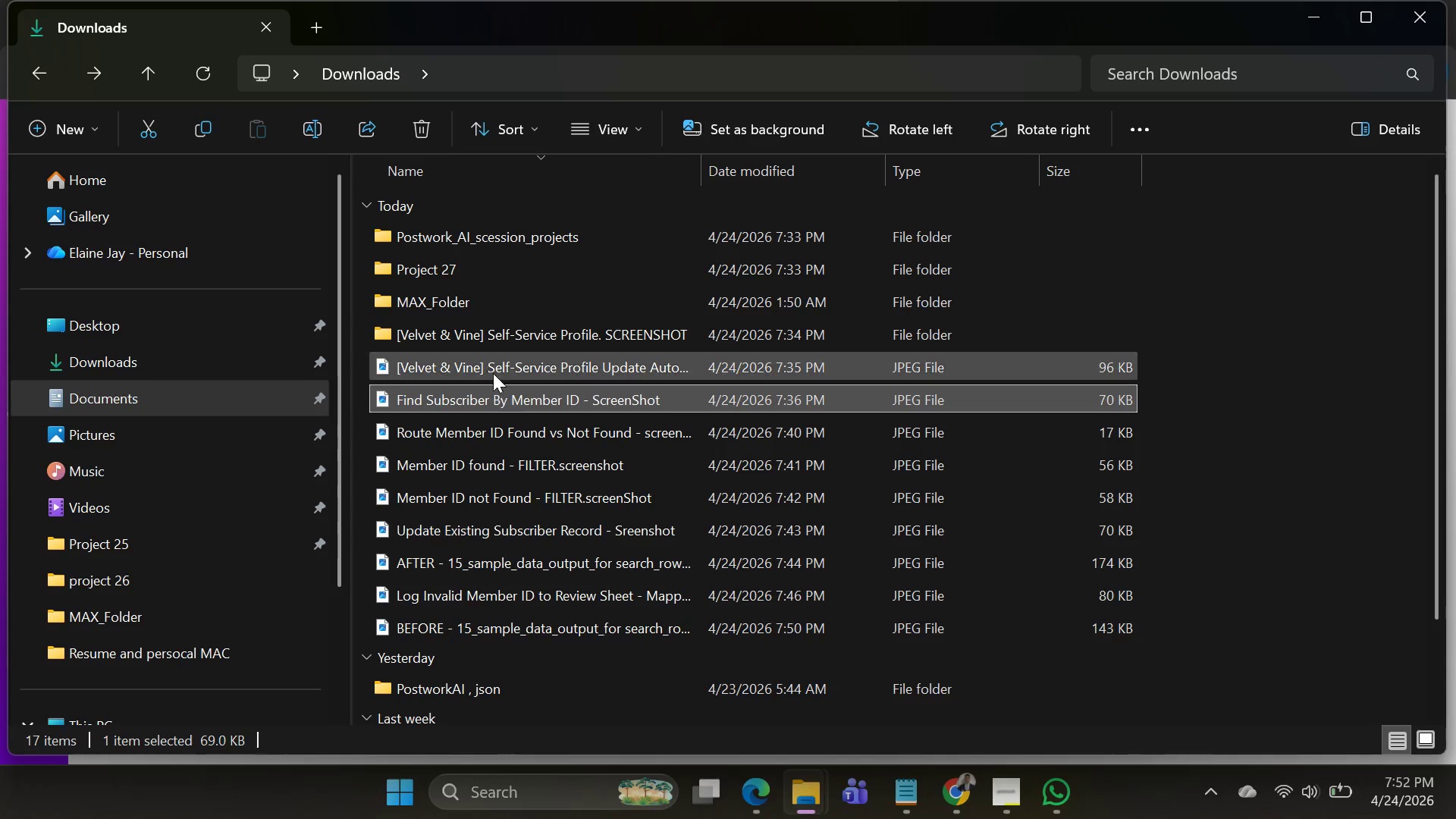 
double_click([491, 367])
 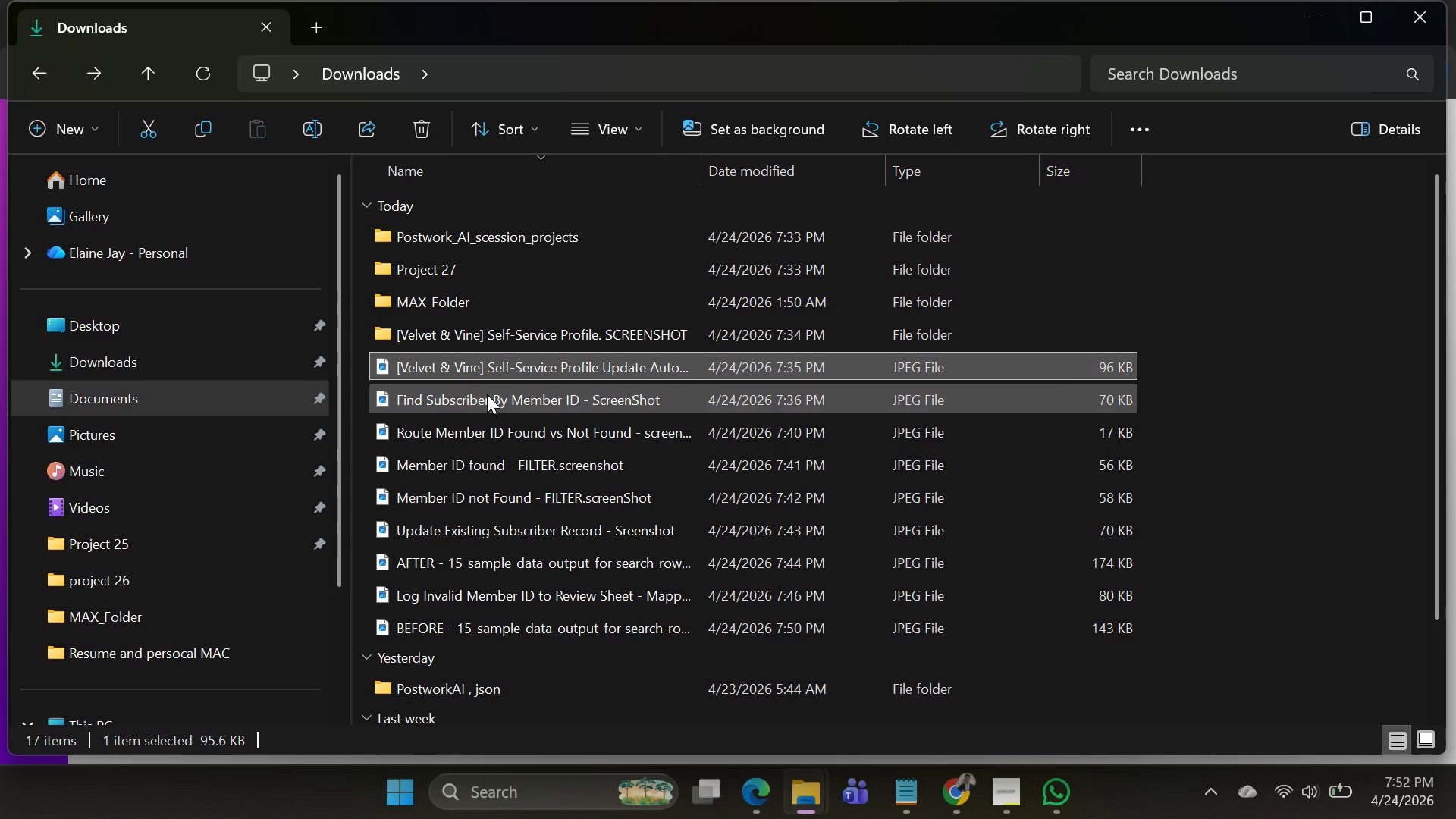 
key(Shift+ArrowDown)
 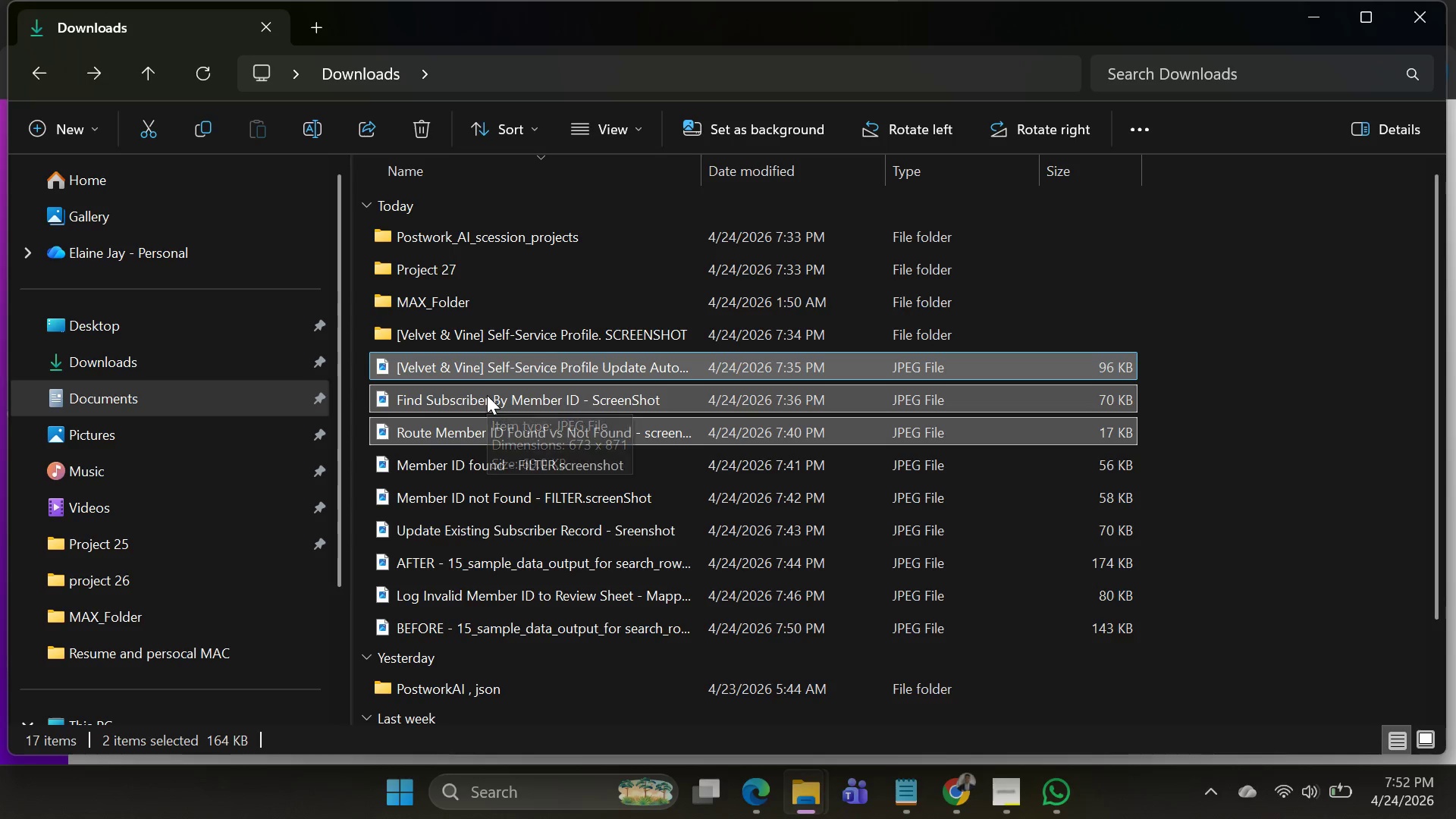 
key(Shift+ArrowDown)
 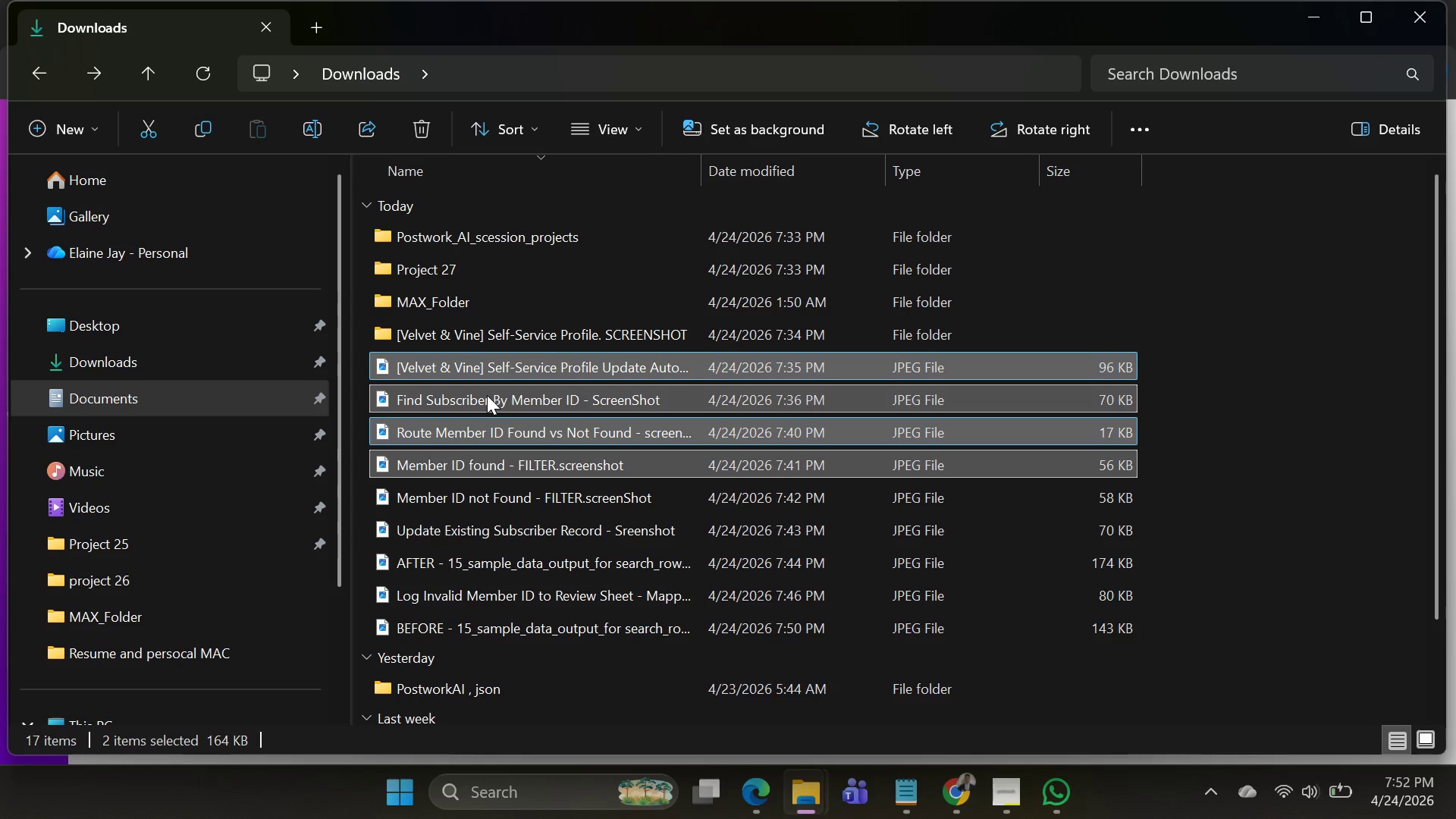 
key(Shift+ArrowDown)
 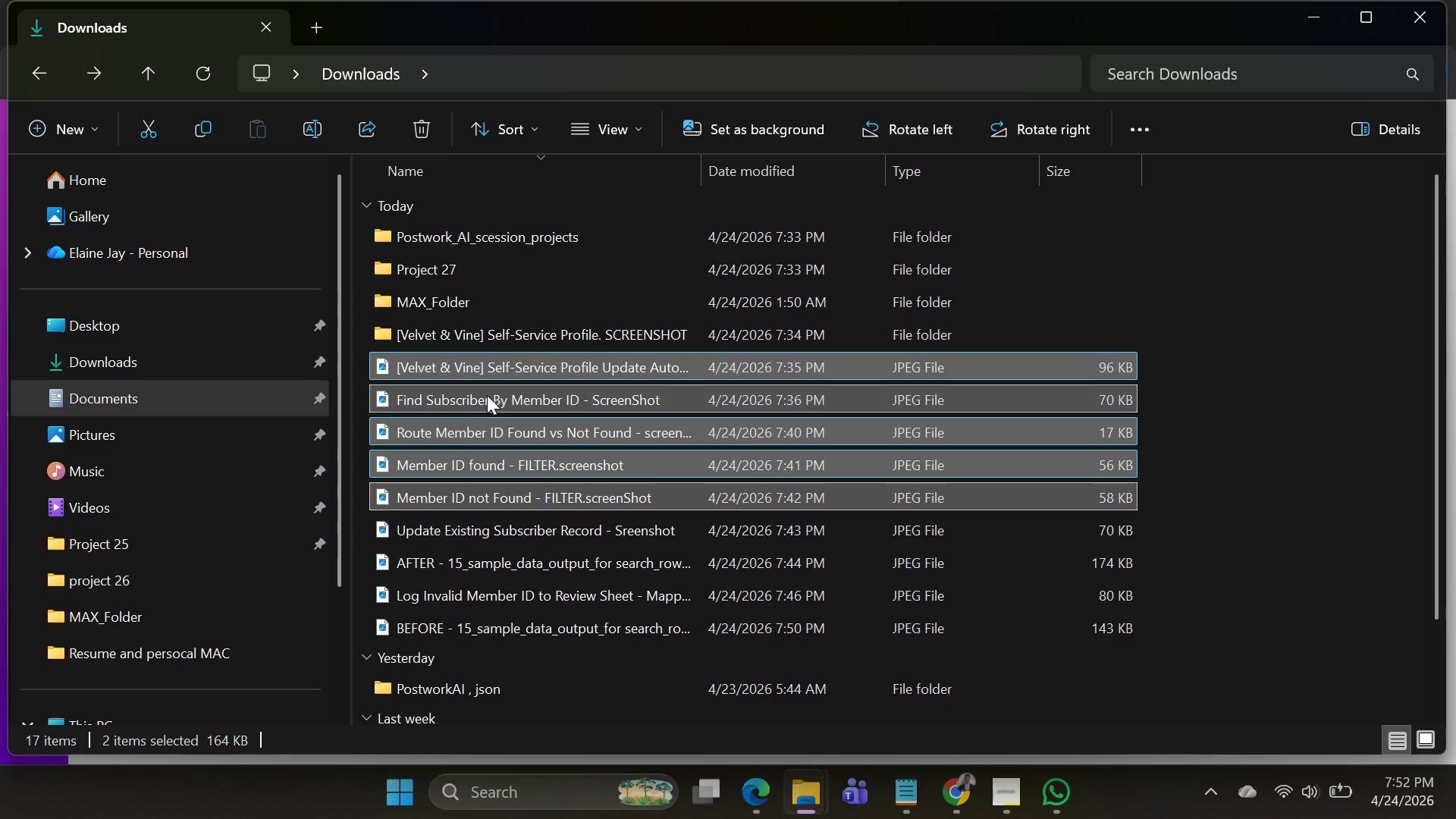 
key(Shift+ArrowDown)
 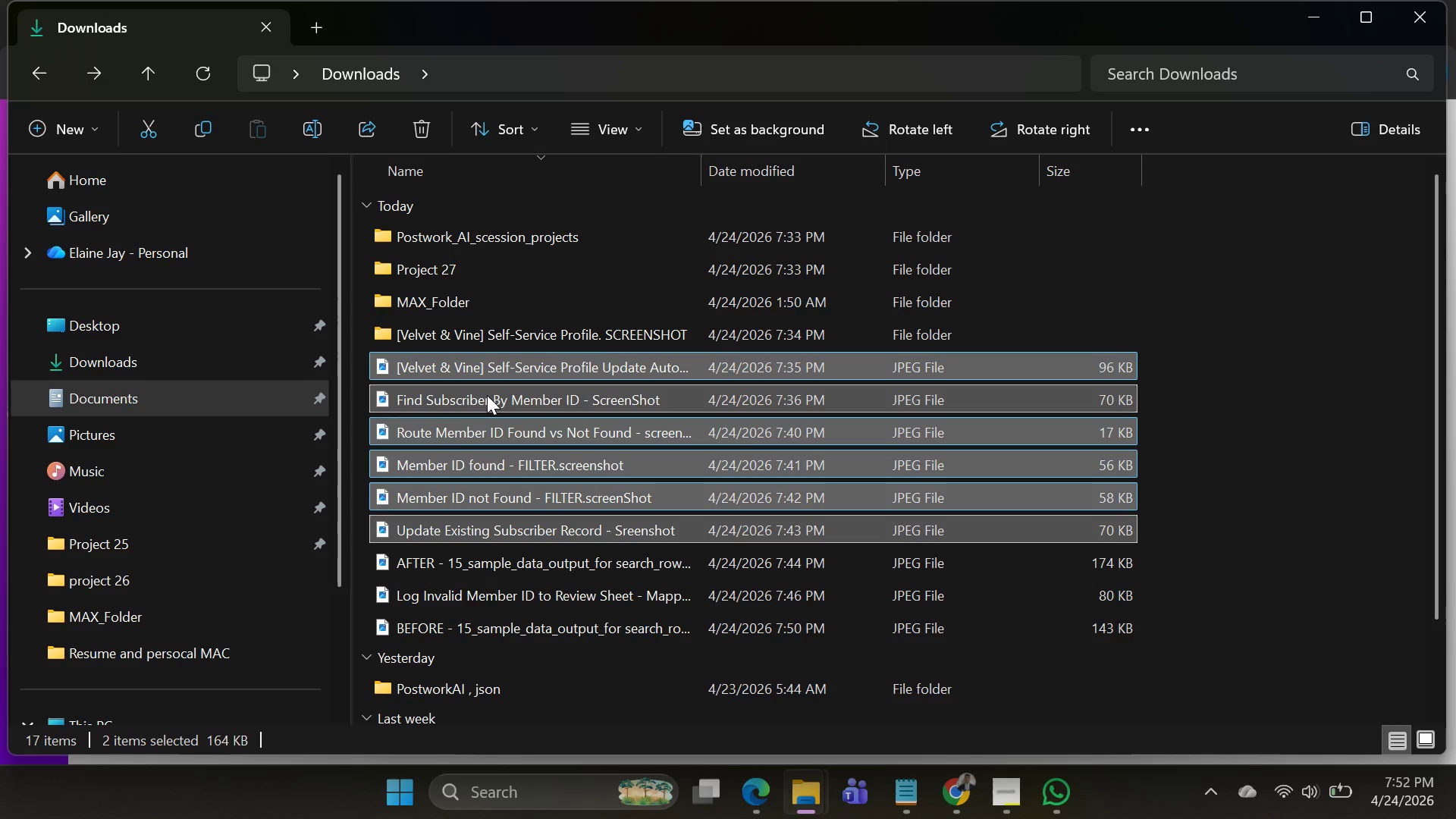 
key(Shift+ArrowDown)
 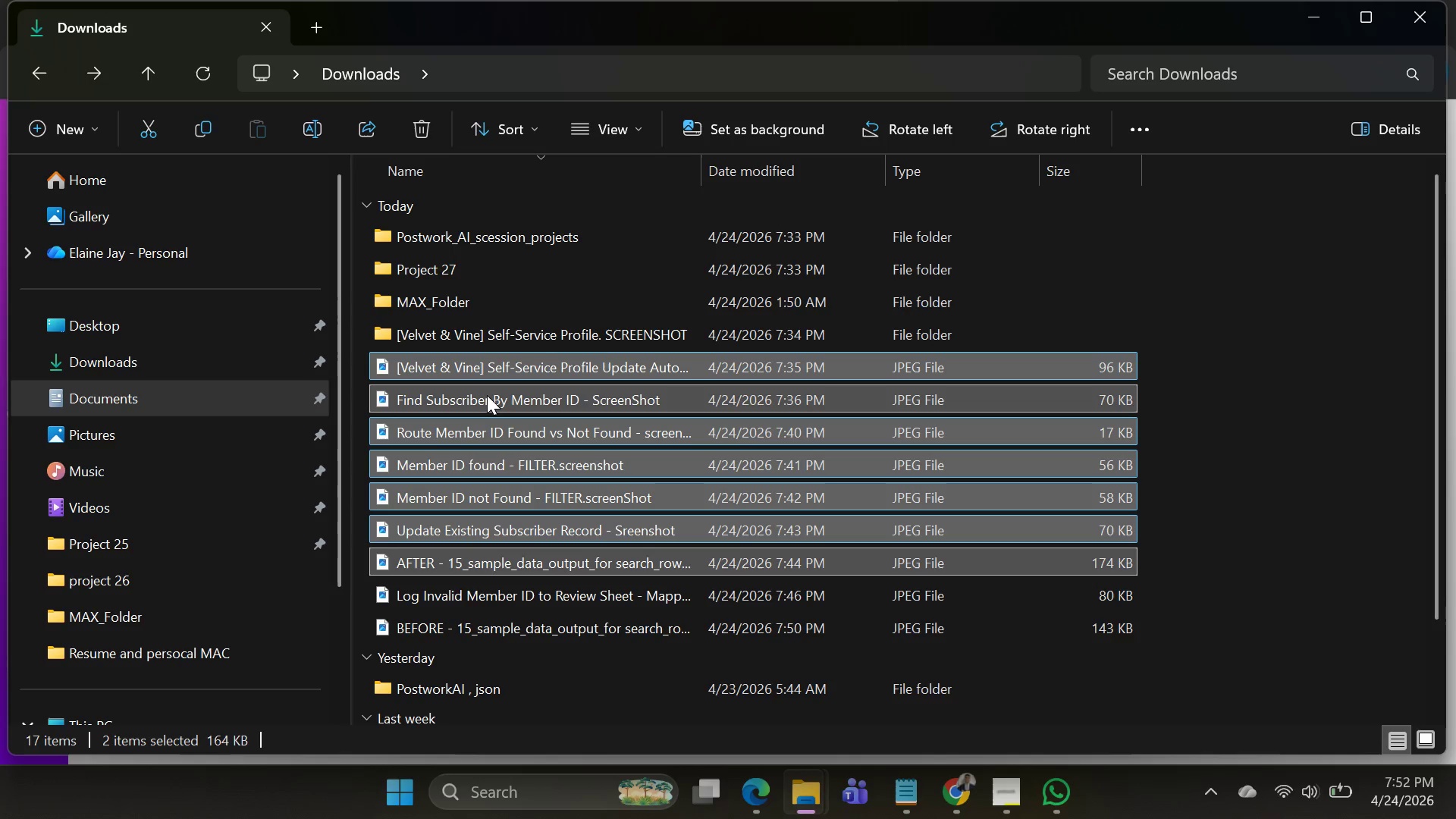 
key(Shift+ArrowDown)
 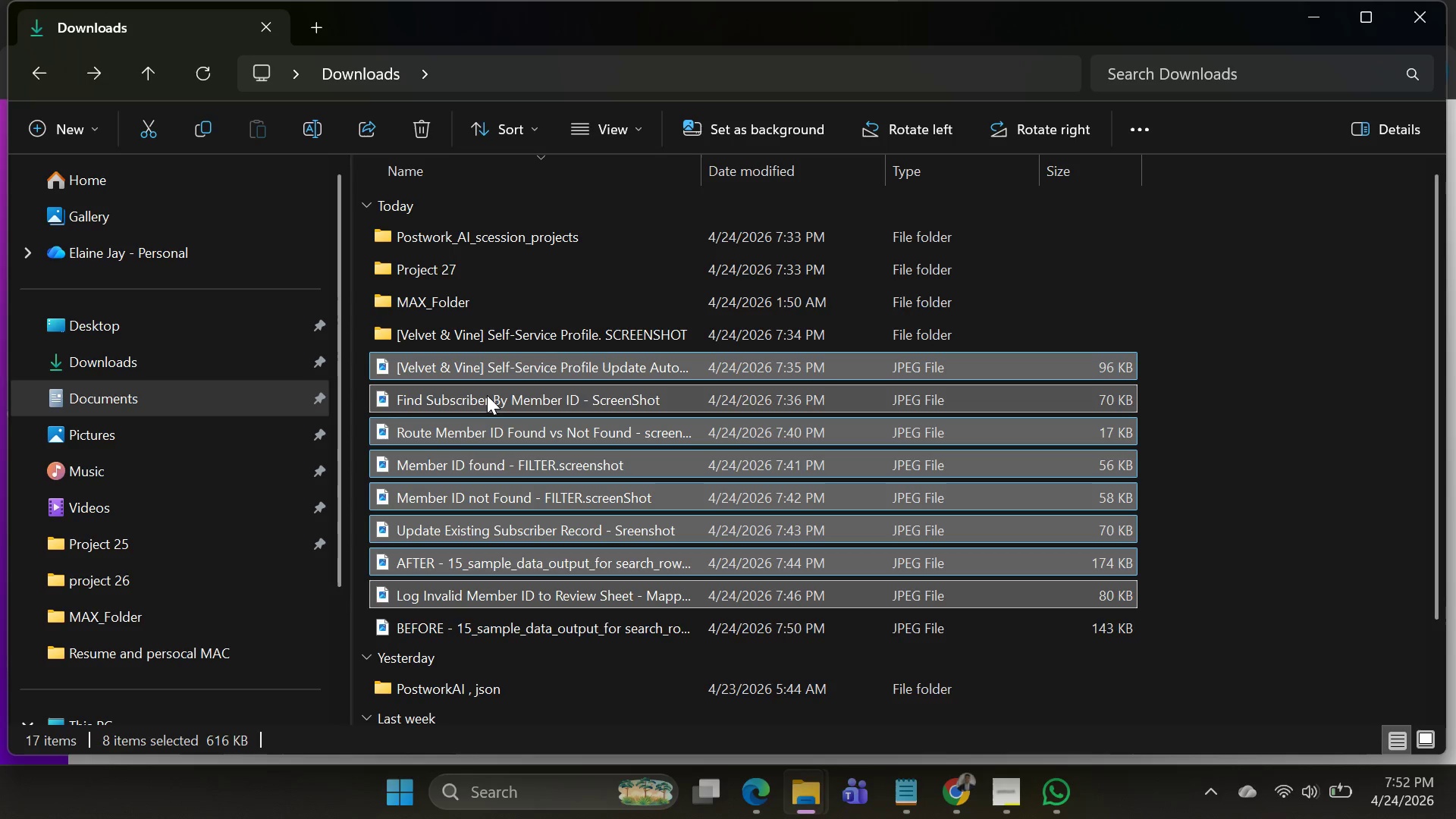 
key(Shift+ArrowDown)
 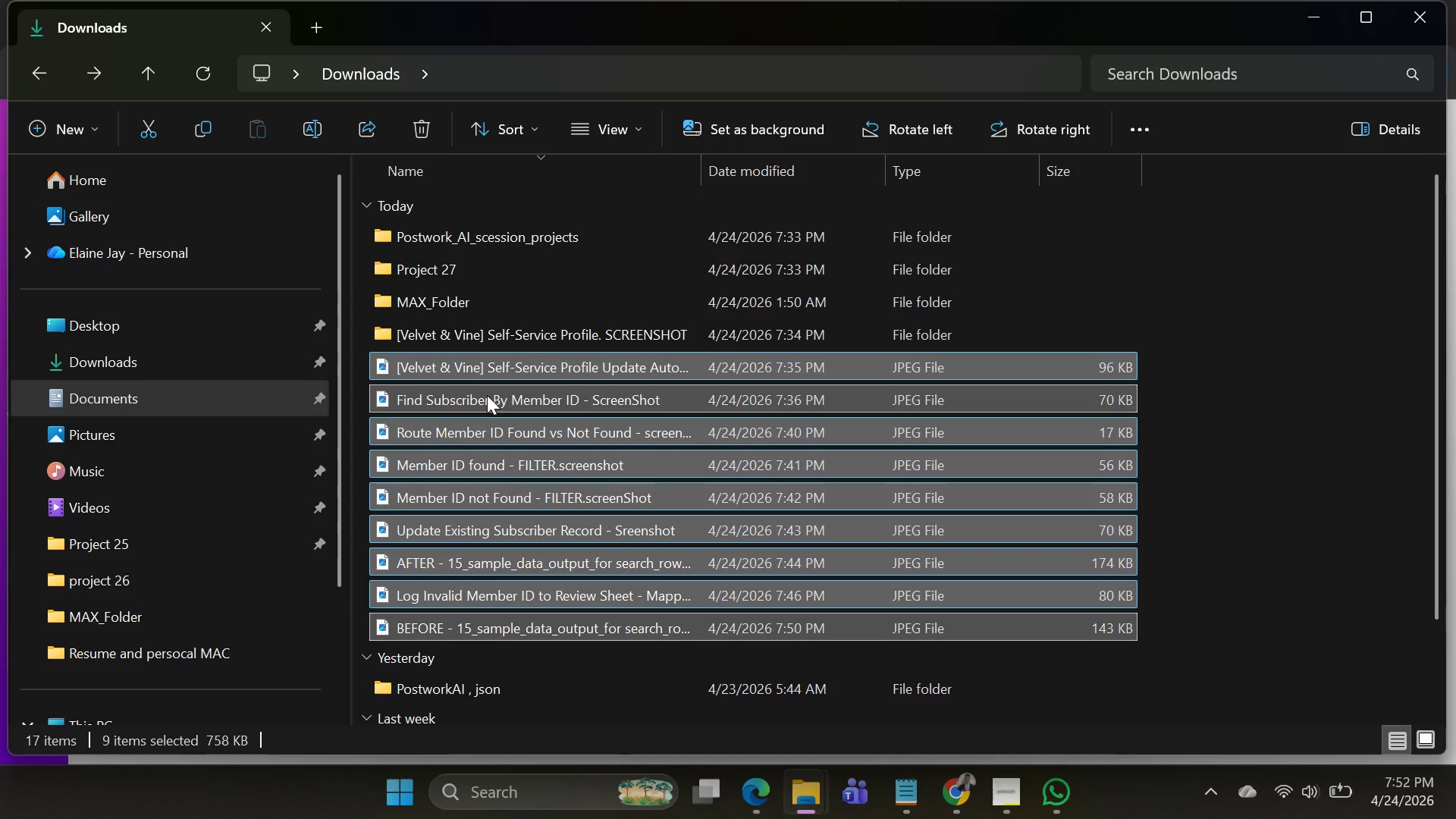 
key(Shift+ArrowDown)
 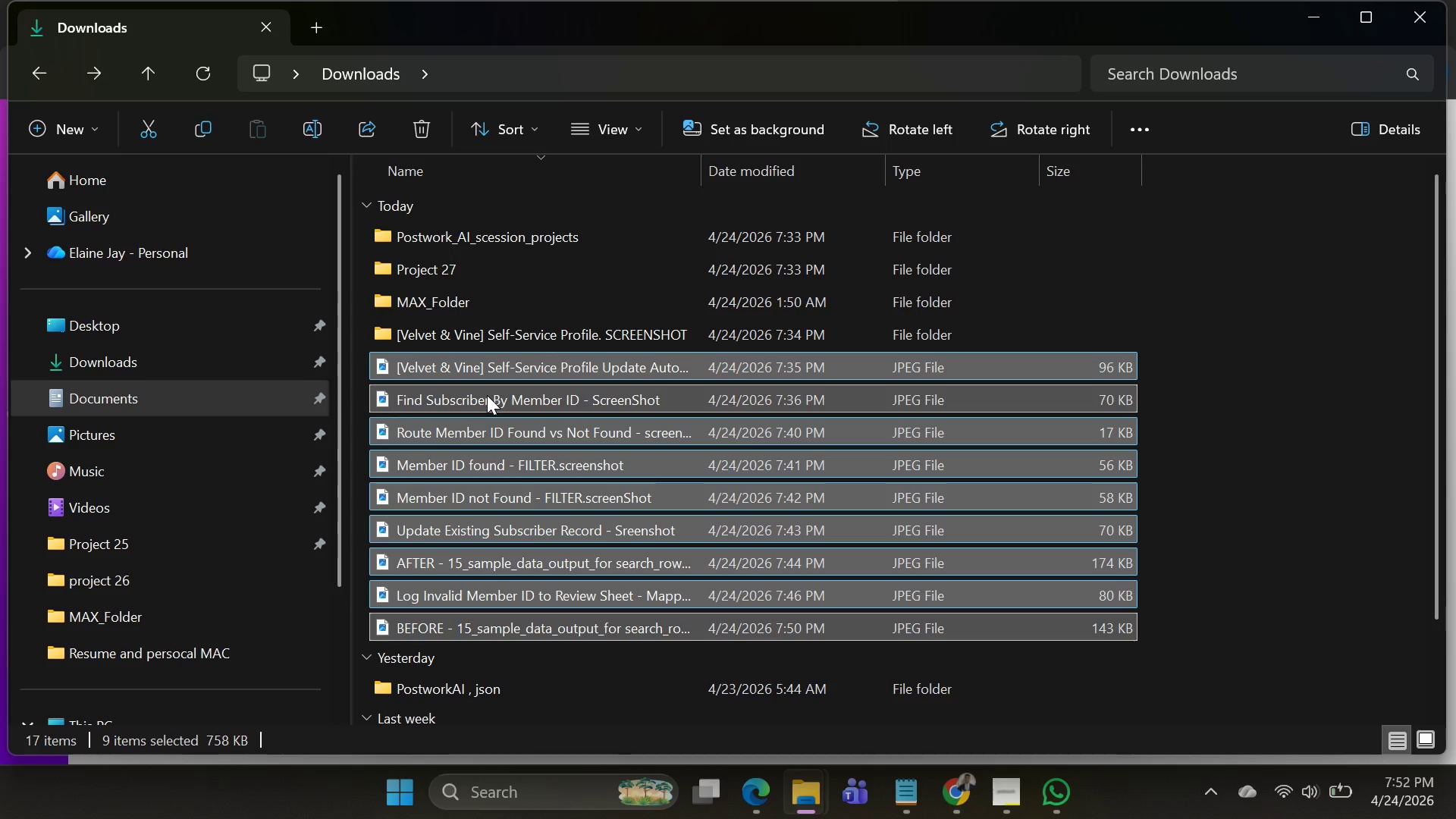 
right_click([487, 395])
 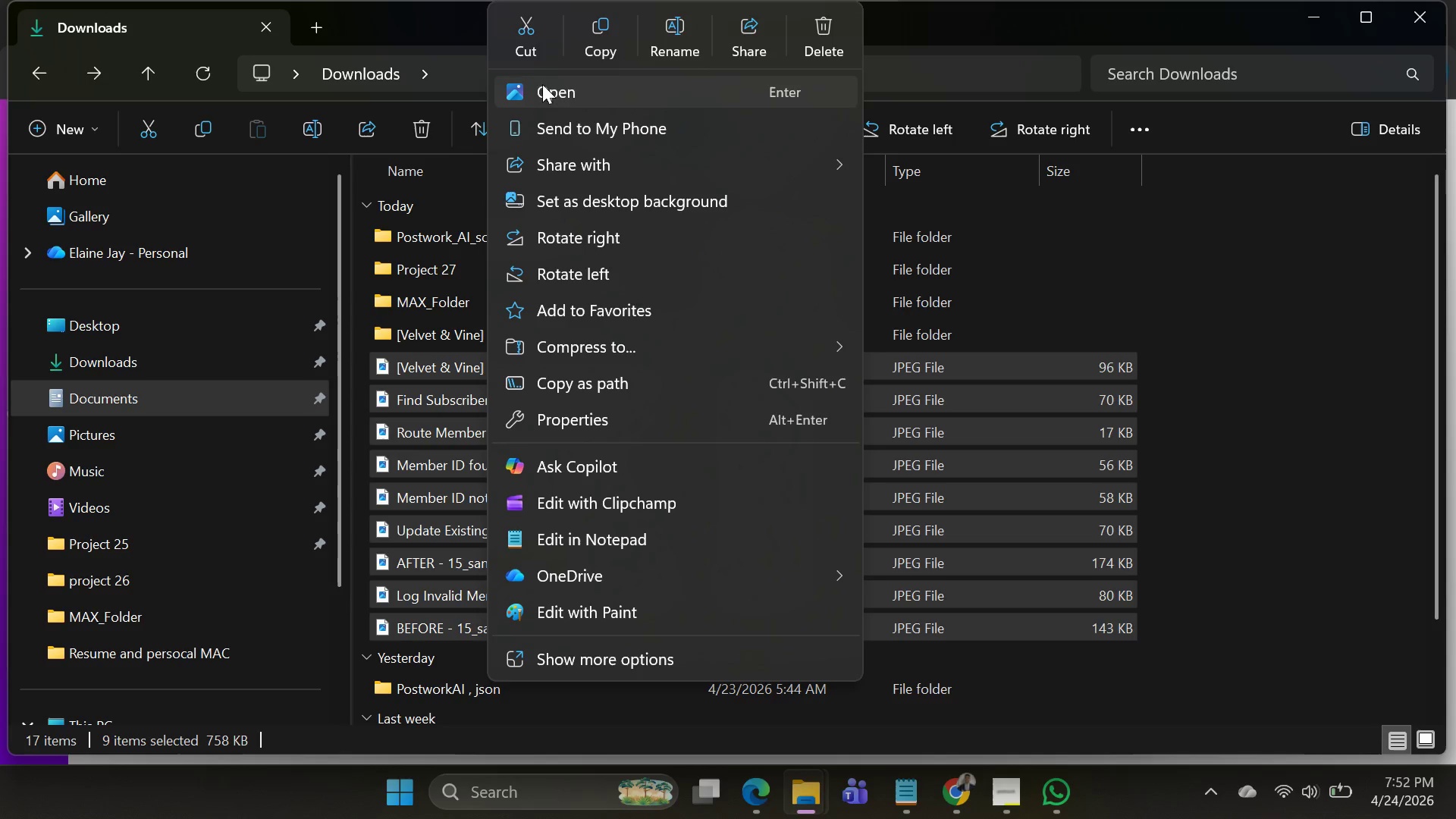 
left_click([526, 32])
 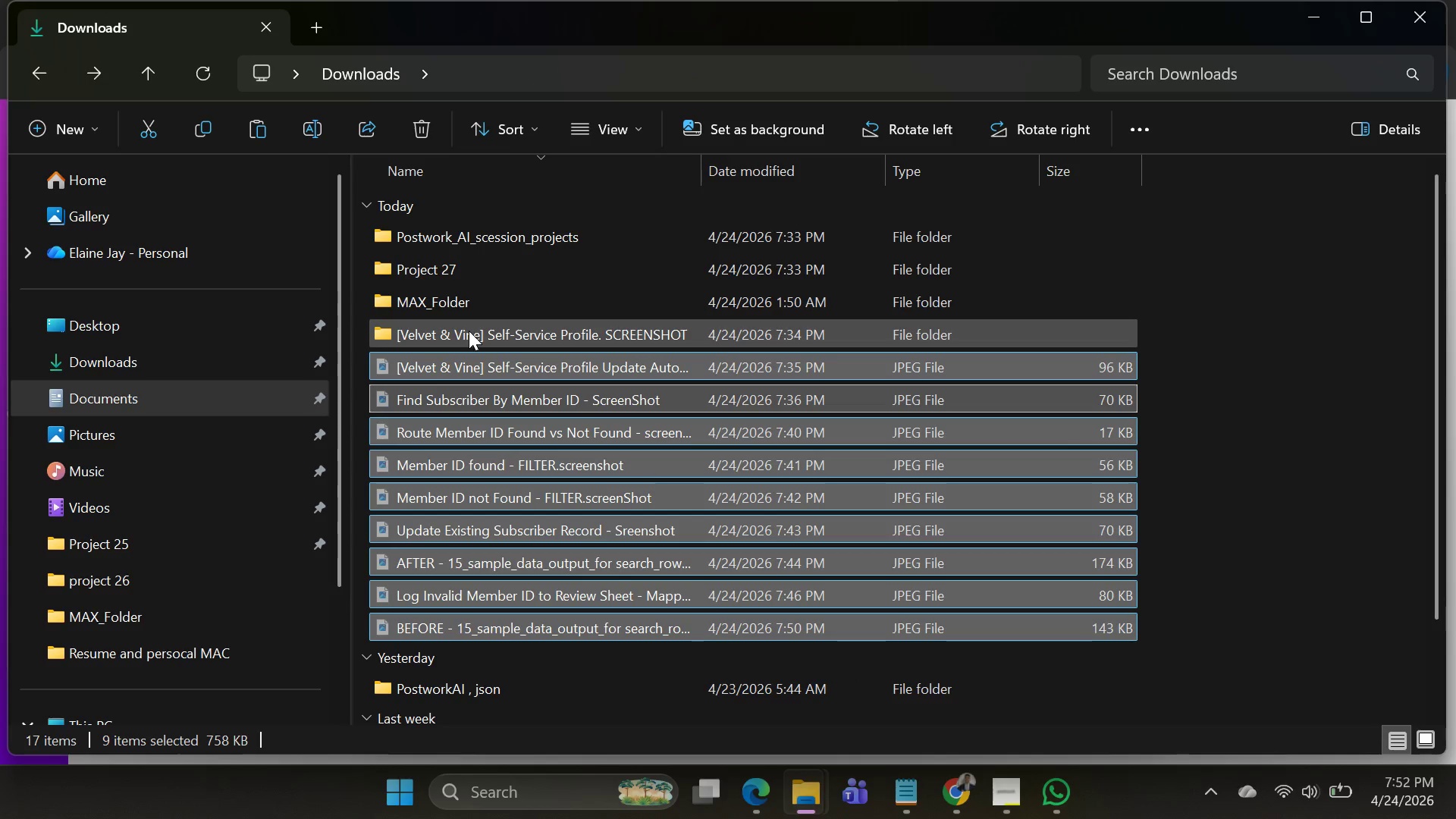 
double_click([469, 331])
 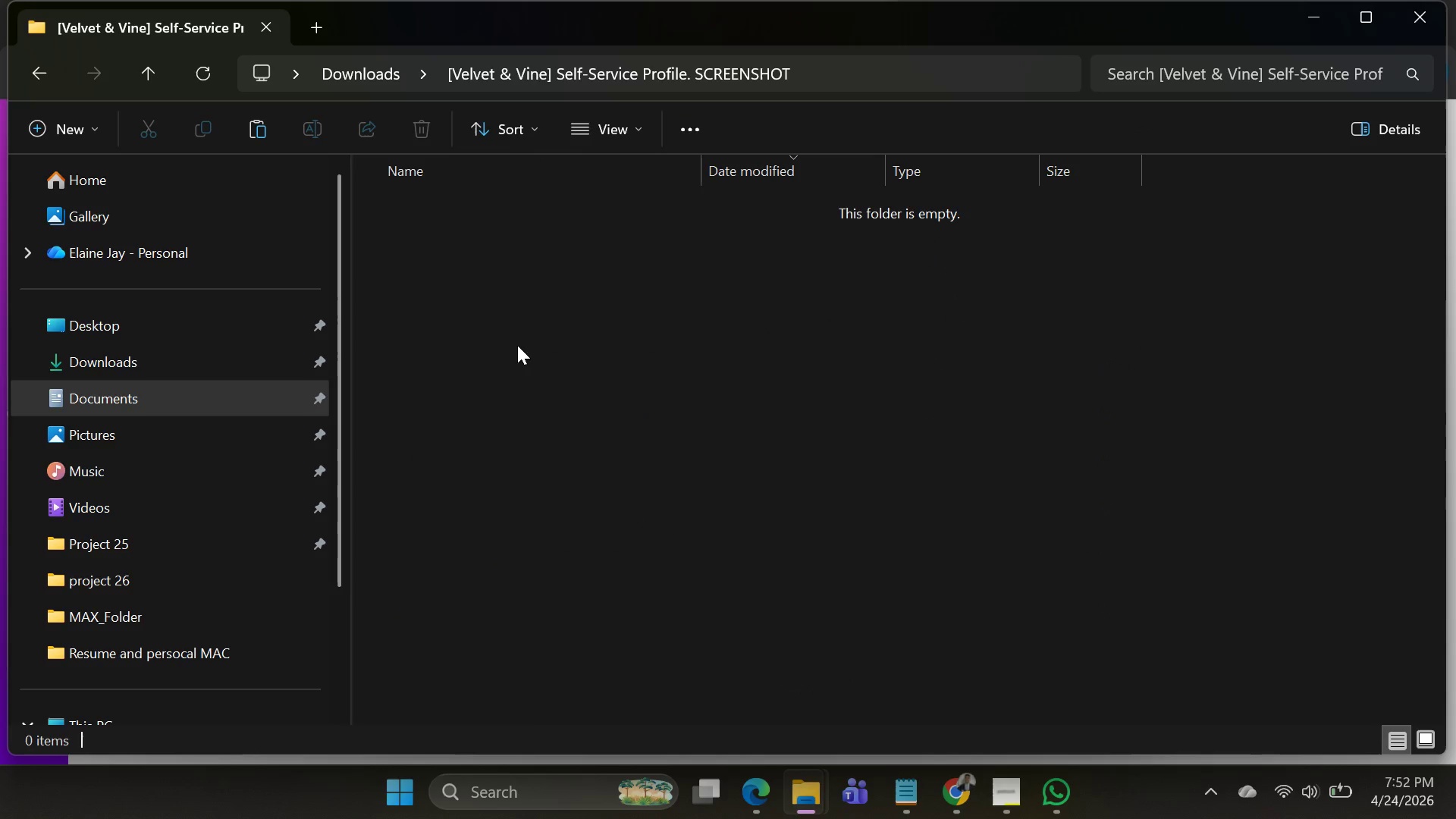 
key(Control+V)
 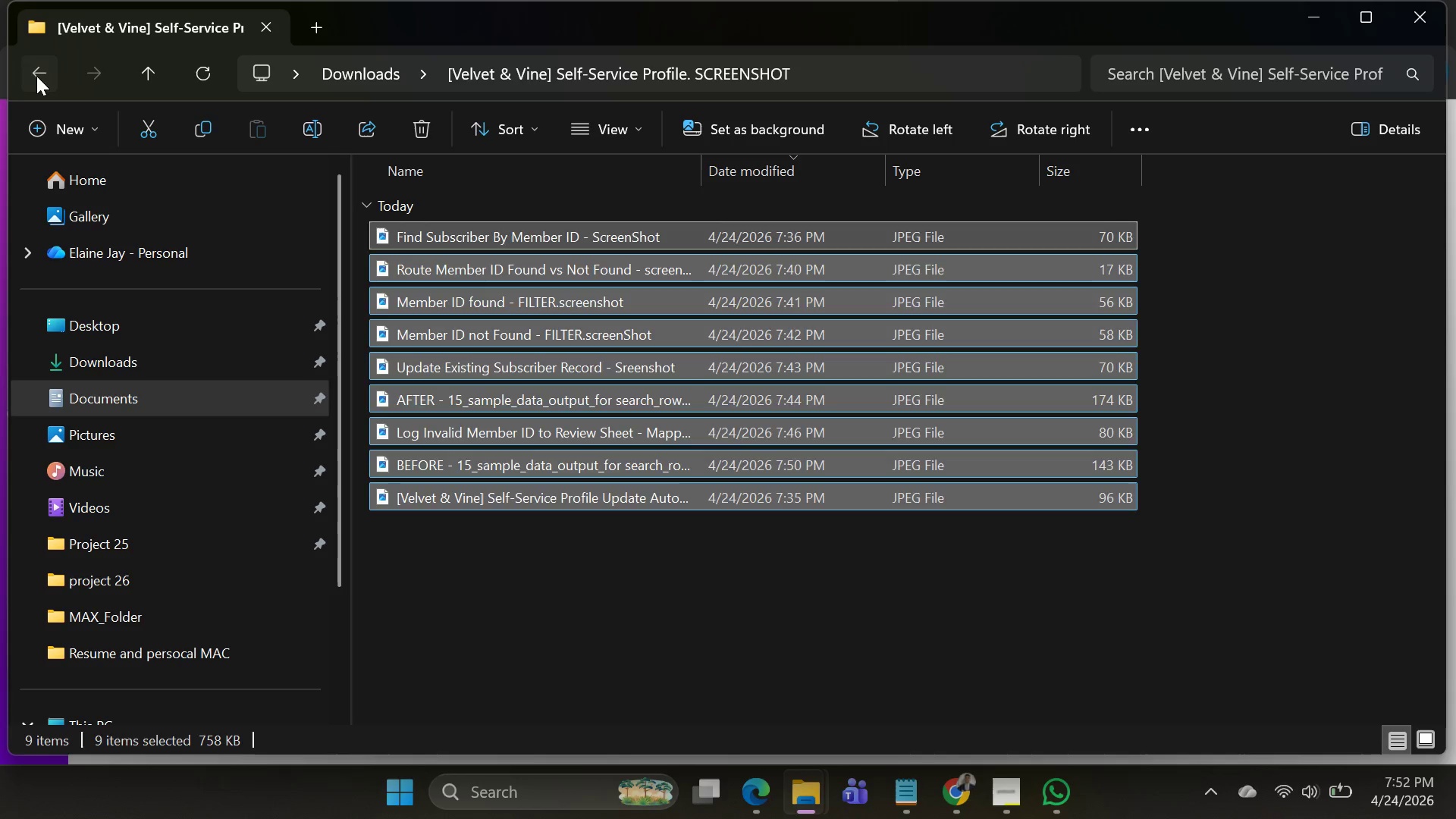 
mouse_move([524, 315])
 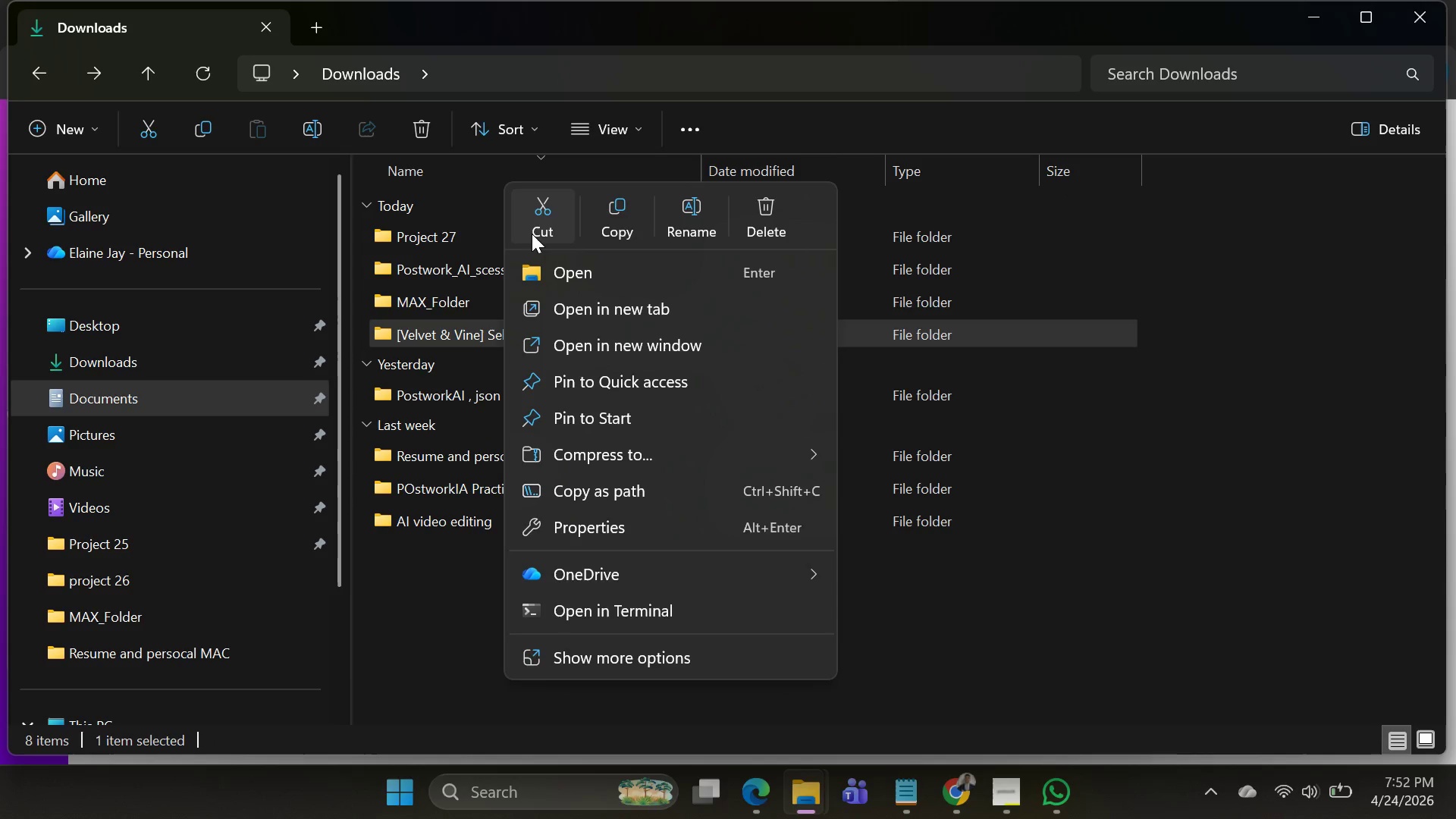 
left_click([532, 233])
 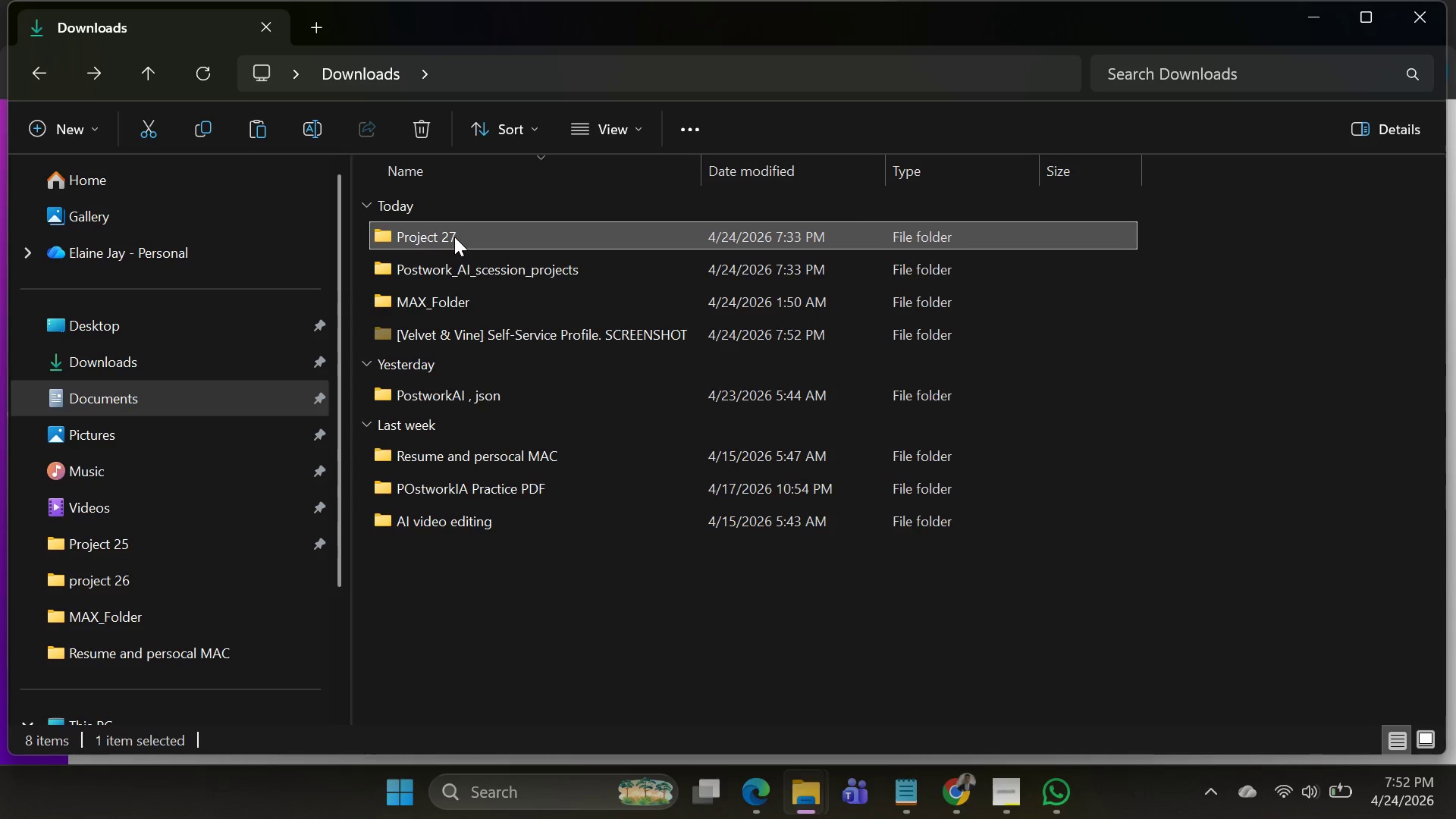 
double_click([454, 237])
 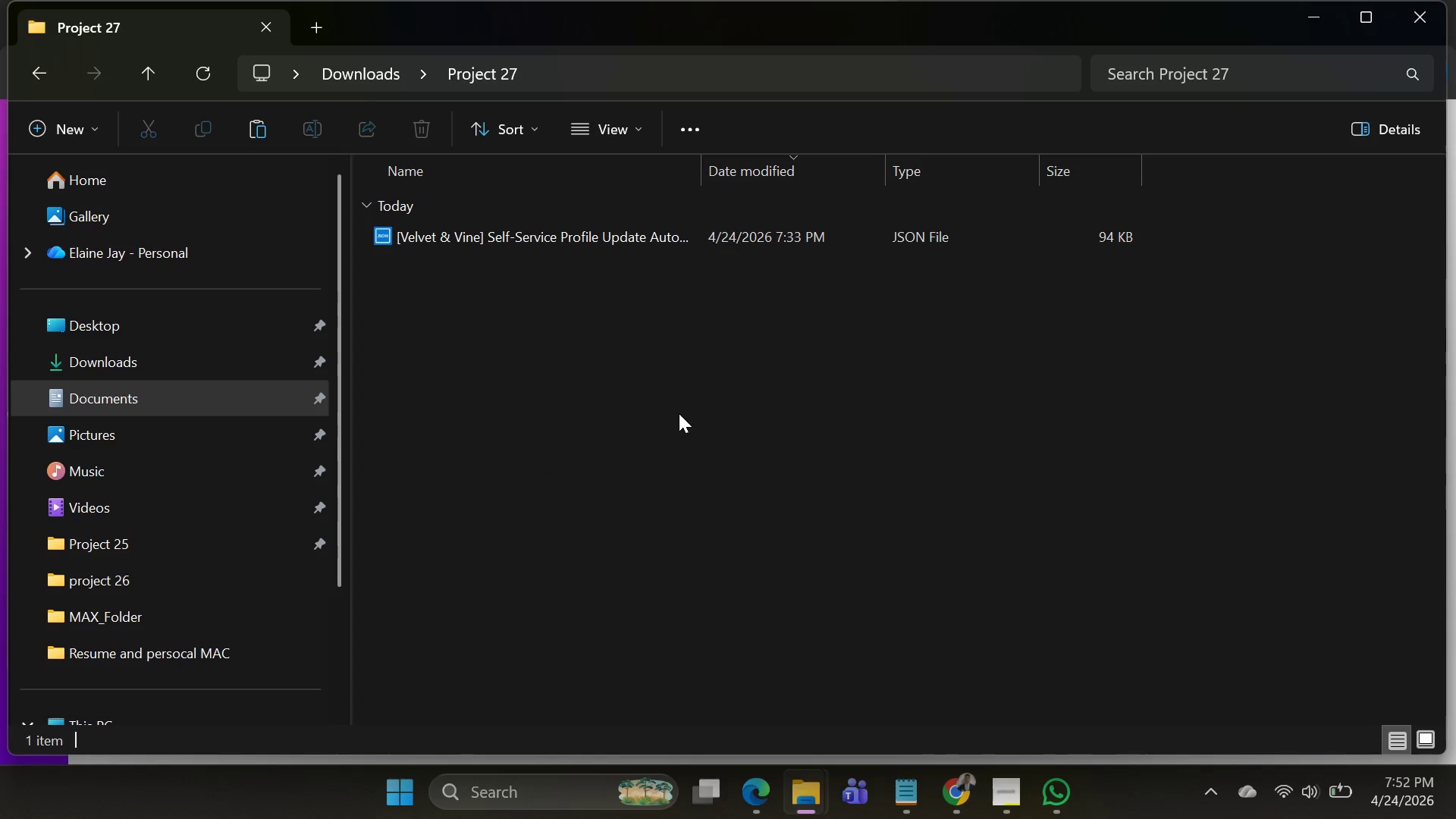 
key(Control+V)
 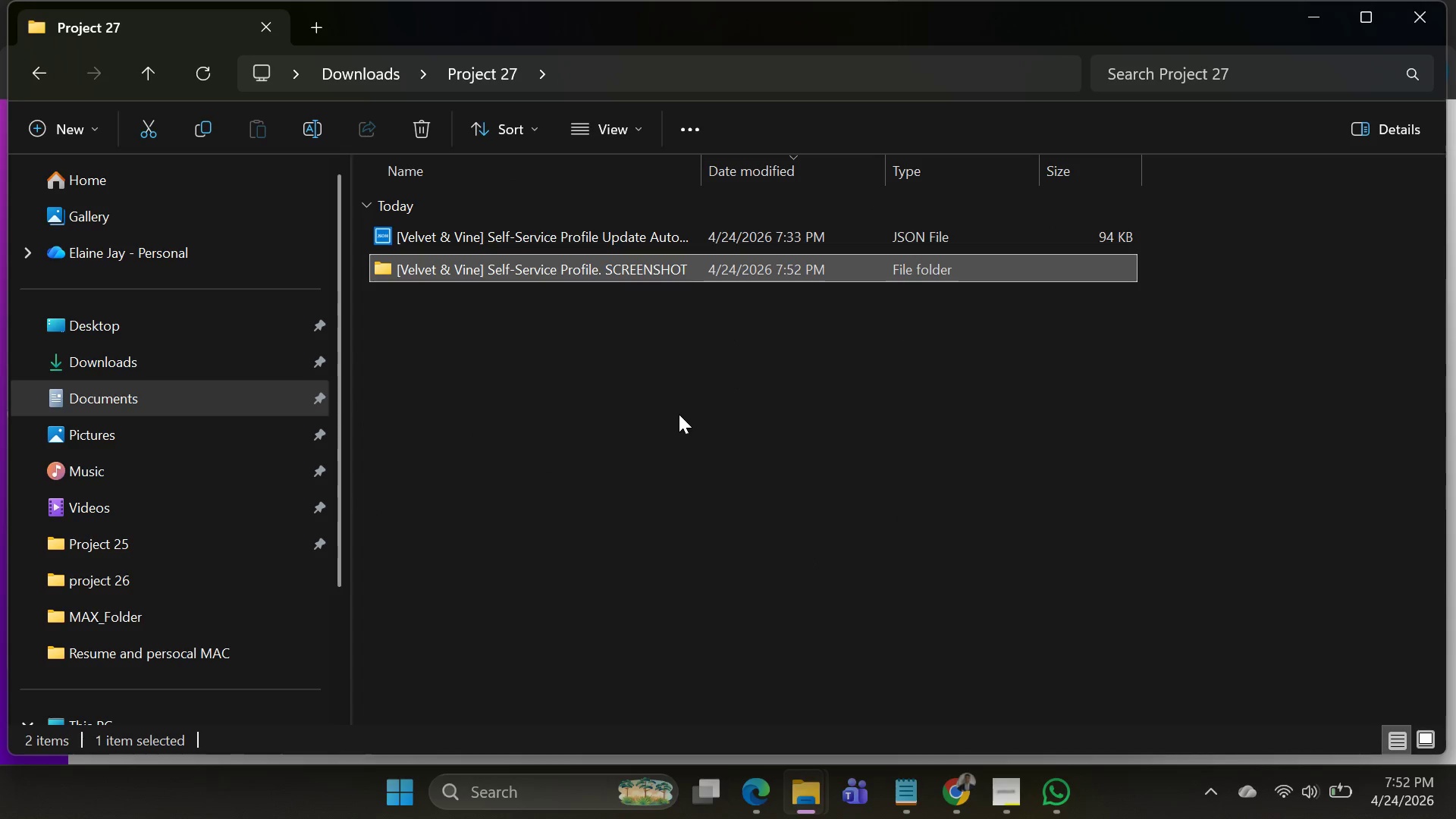 
left_click([679, 414])
 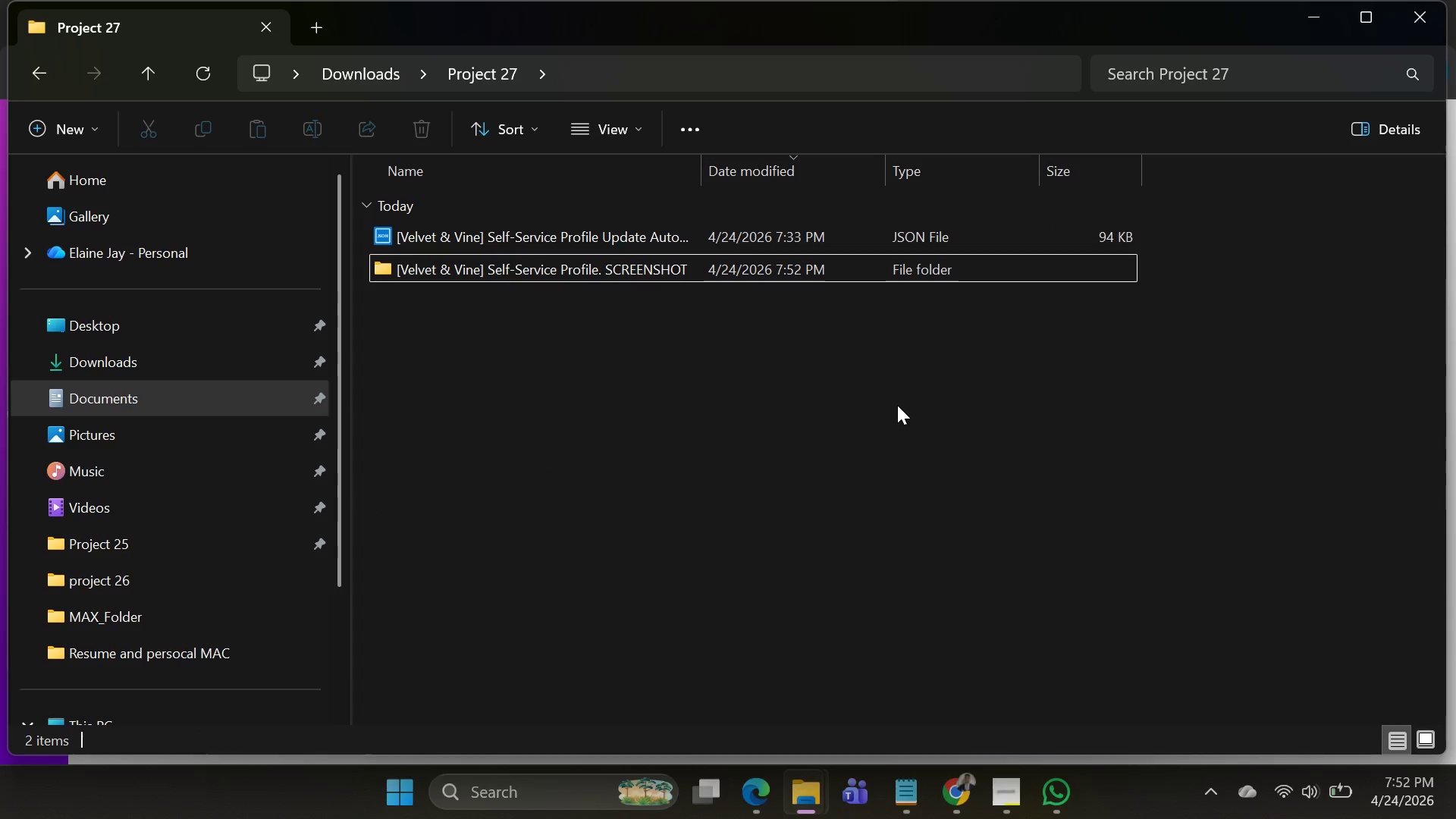 
left_click([897, 405])
 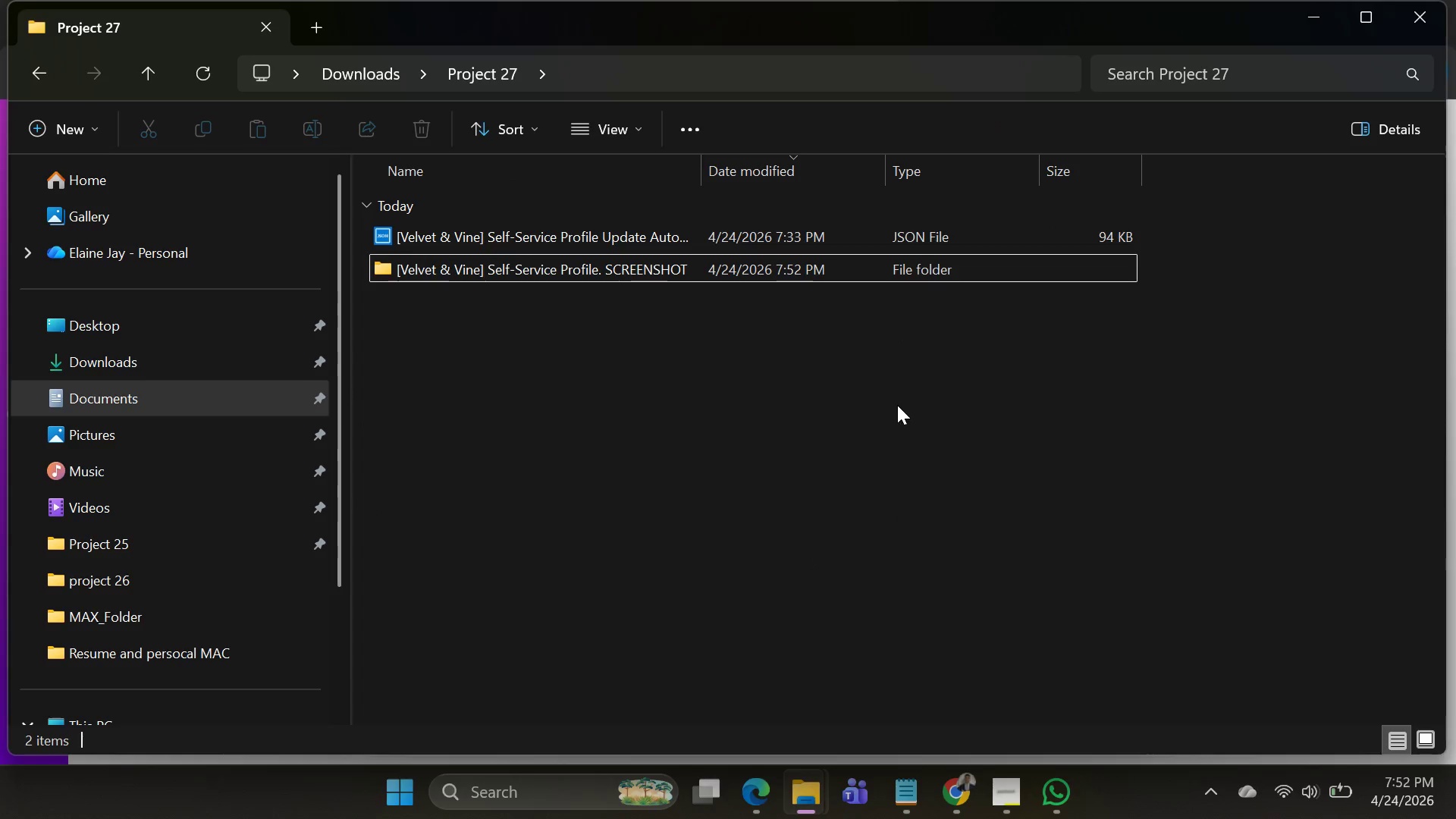 
key(Alt+AltLeft)
 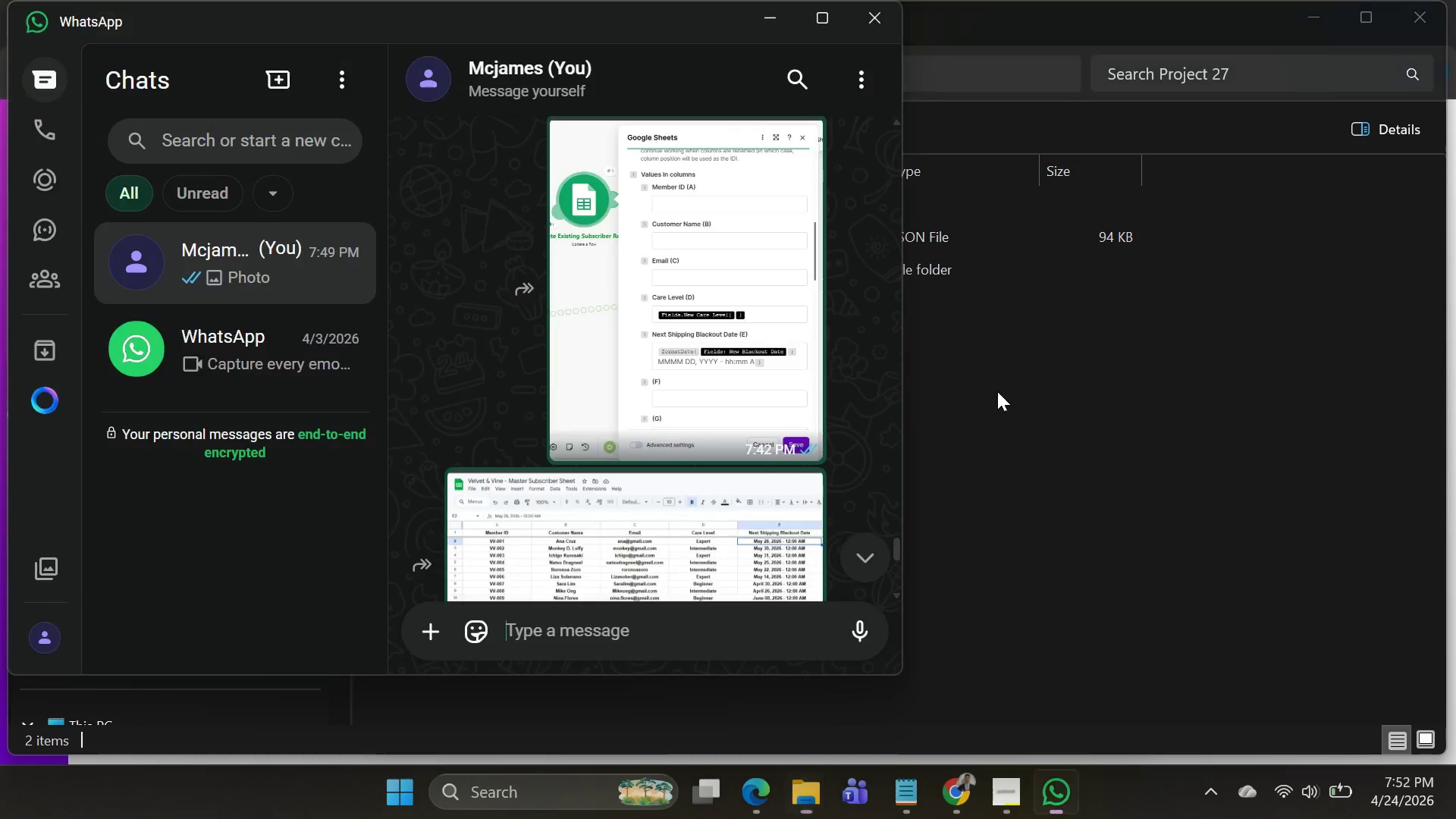 
key(Alt+Tab)
 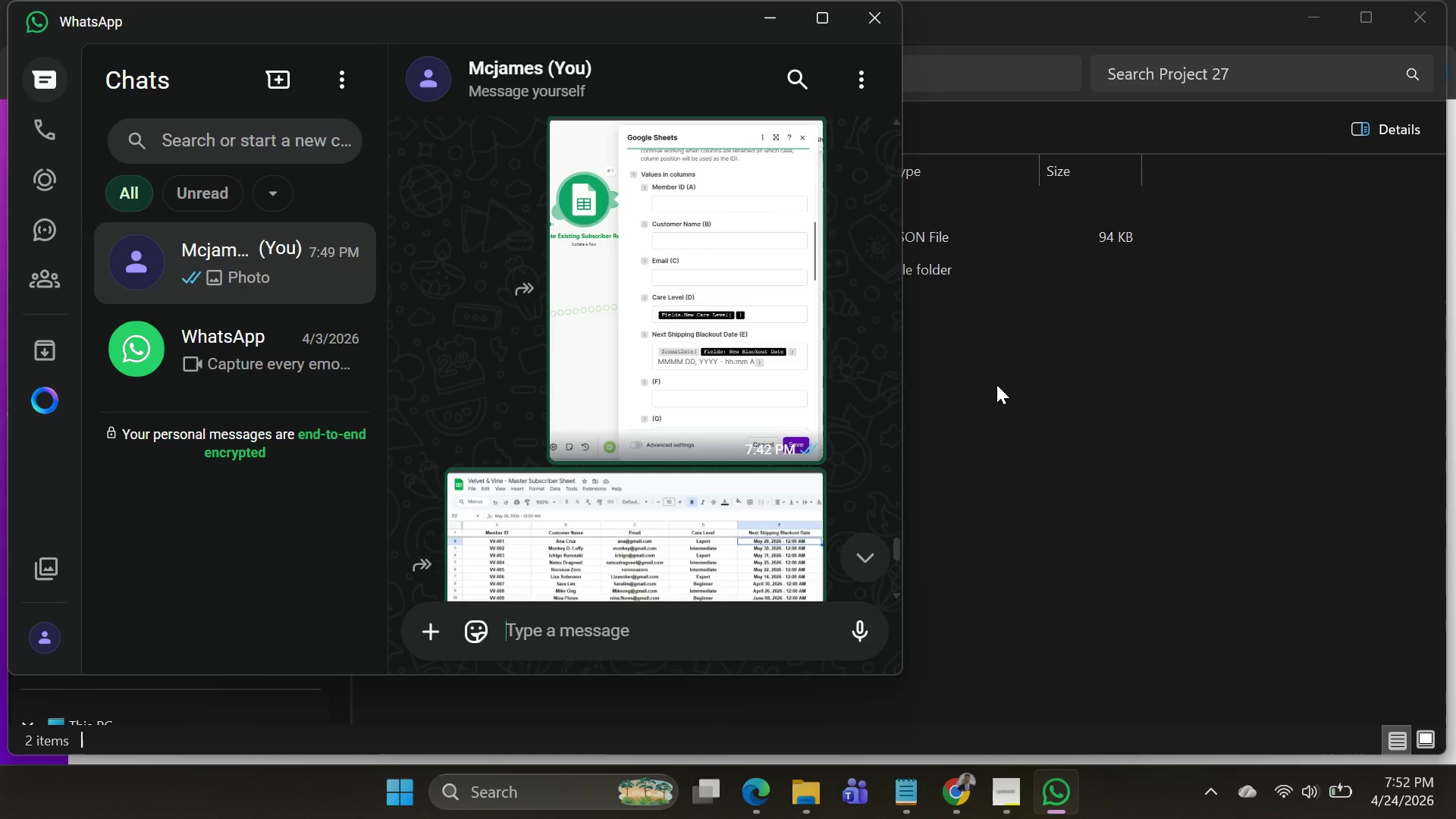 
key(Alt+AltLeft)
 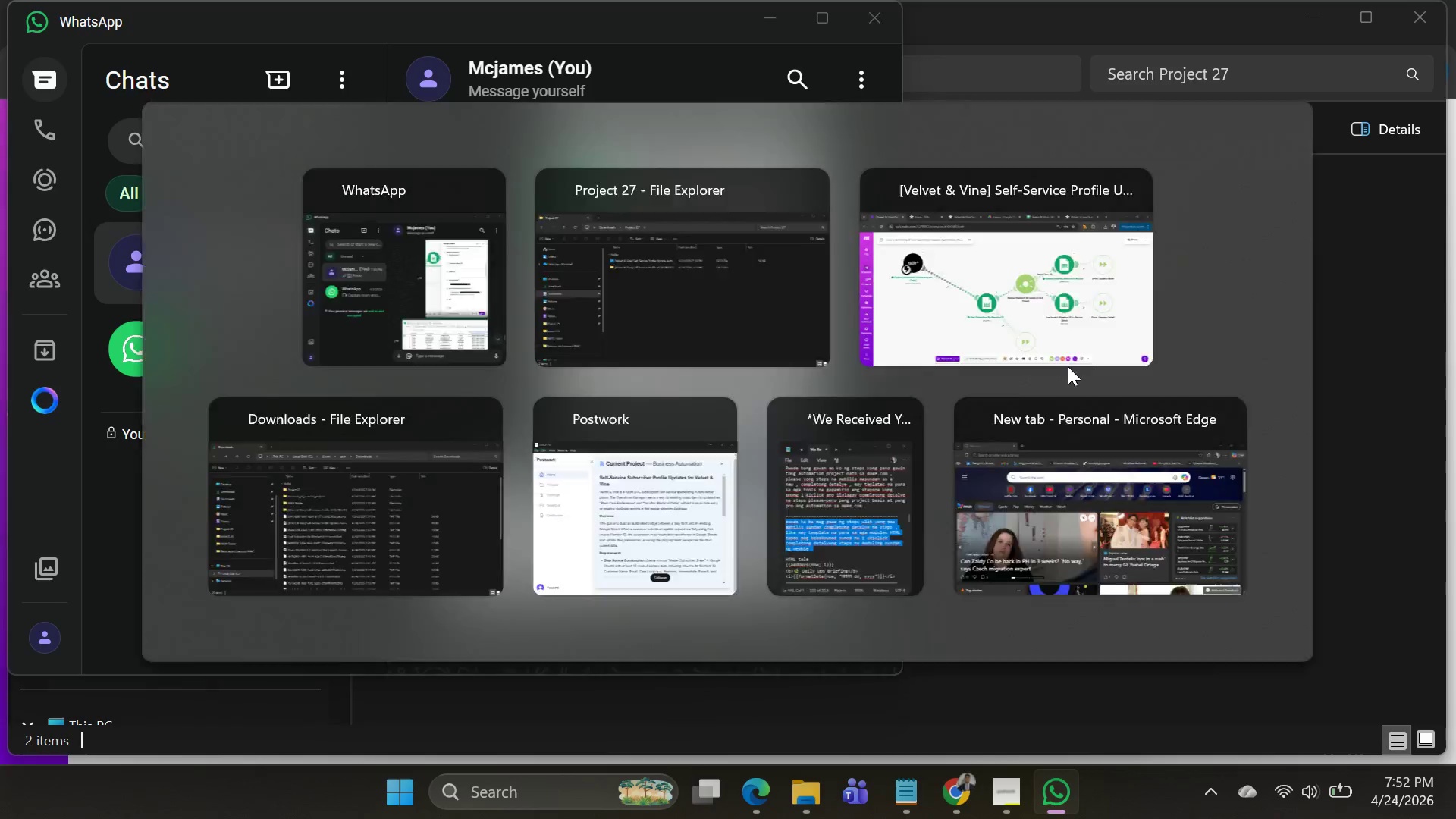 
key(Alt+Tab)
 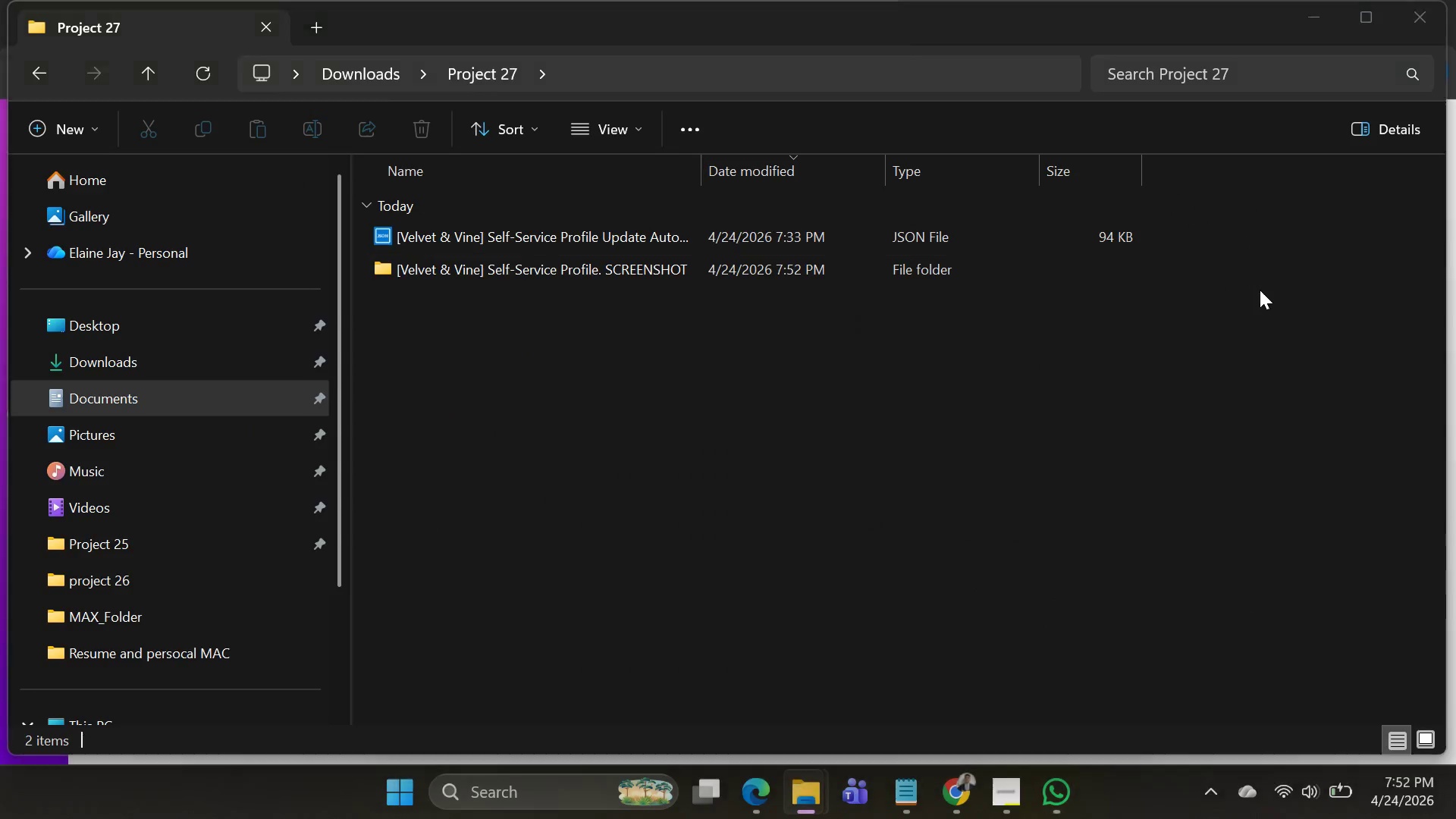 
key(Alt+AltLeft)
 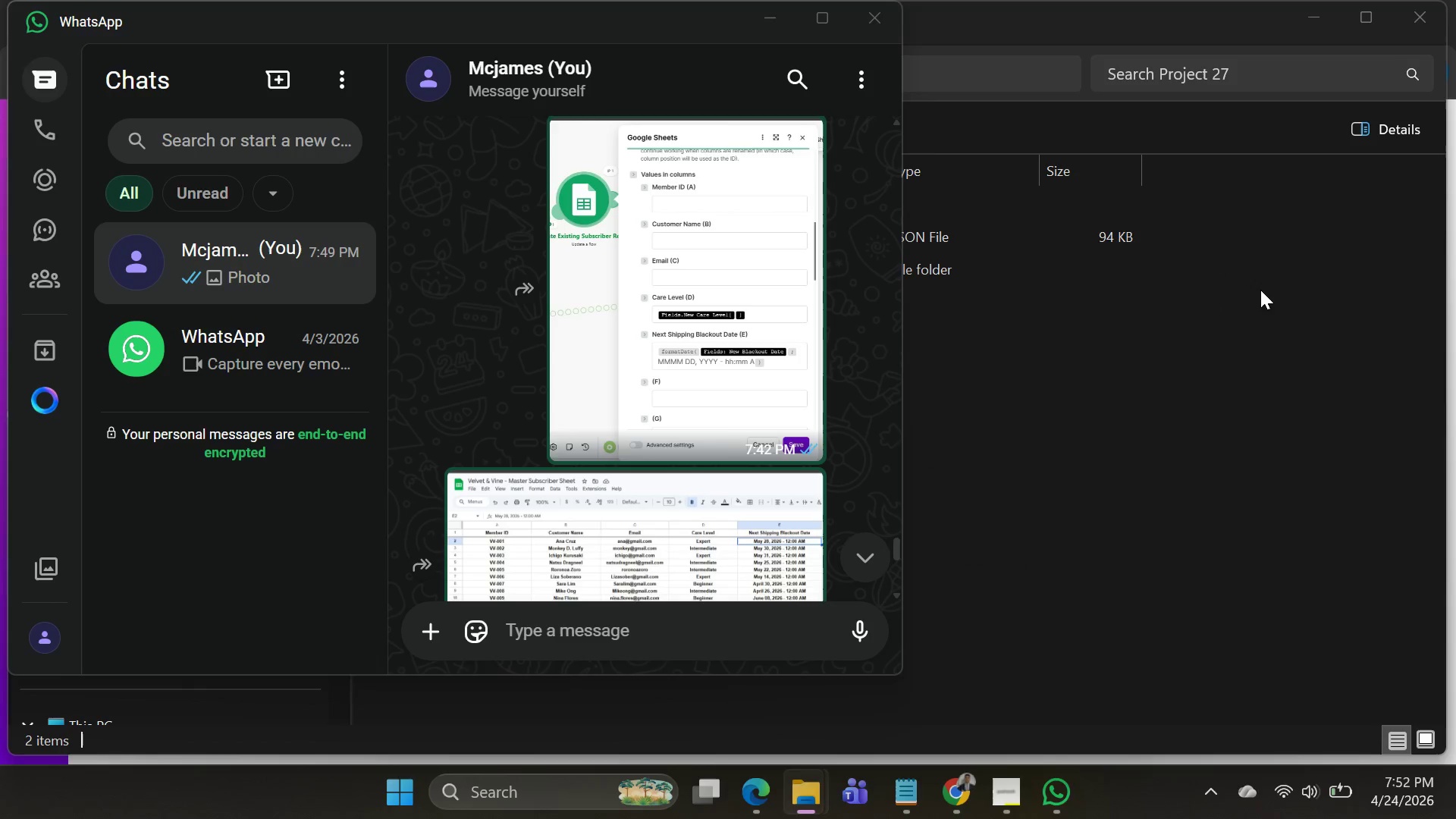 
key(Alt+Tab)
 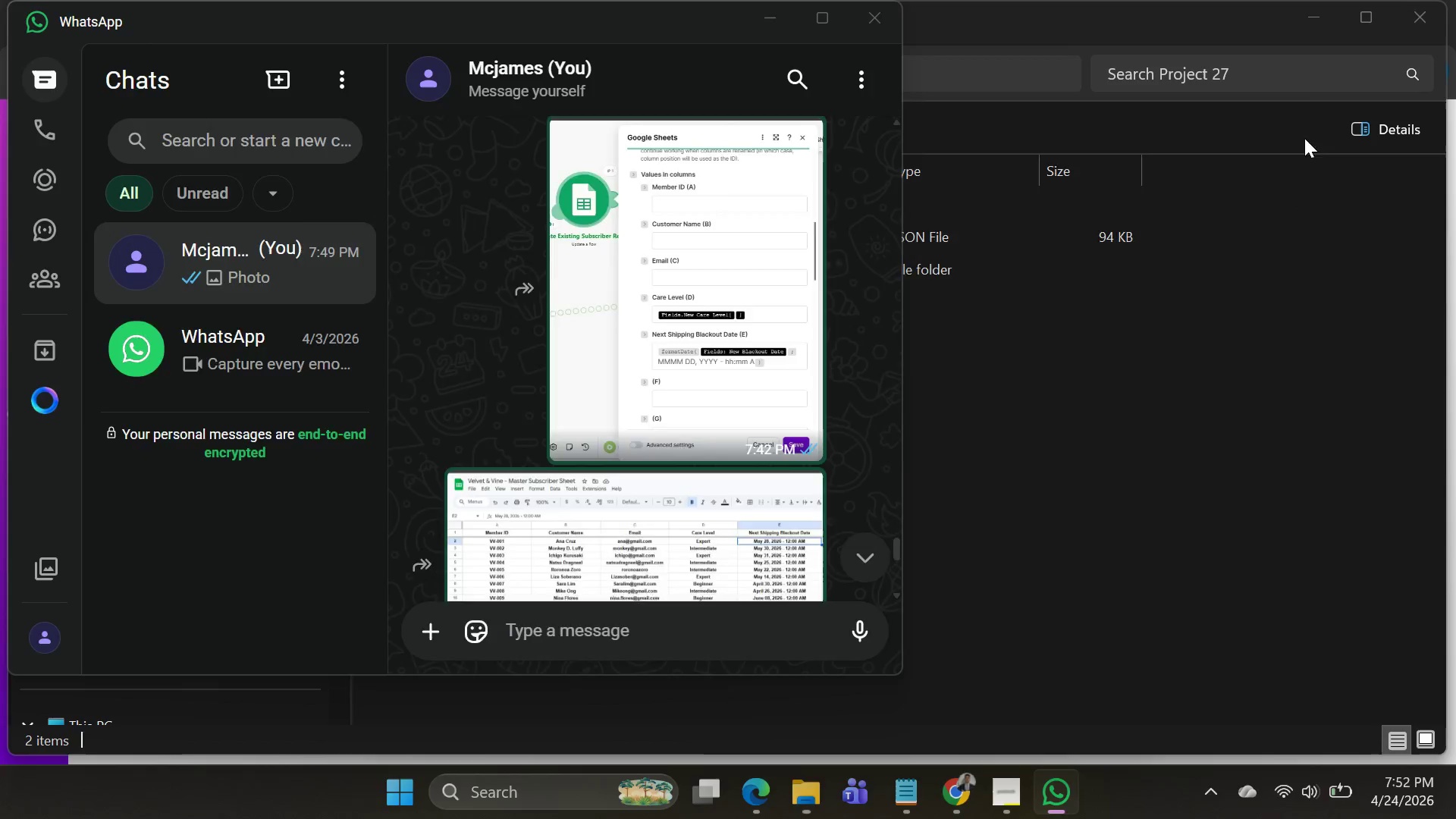 
key(Alt+AltLeft)
 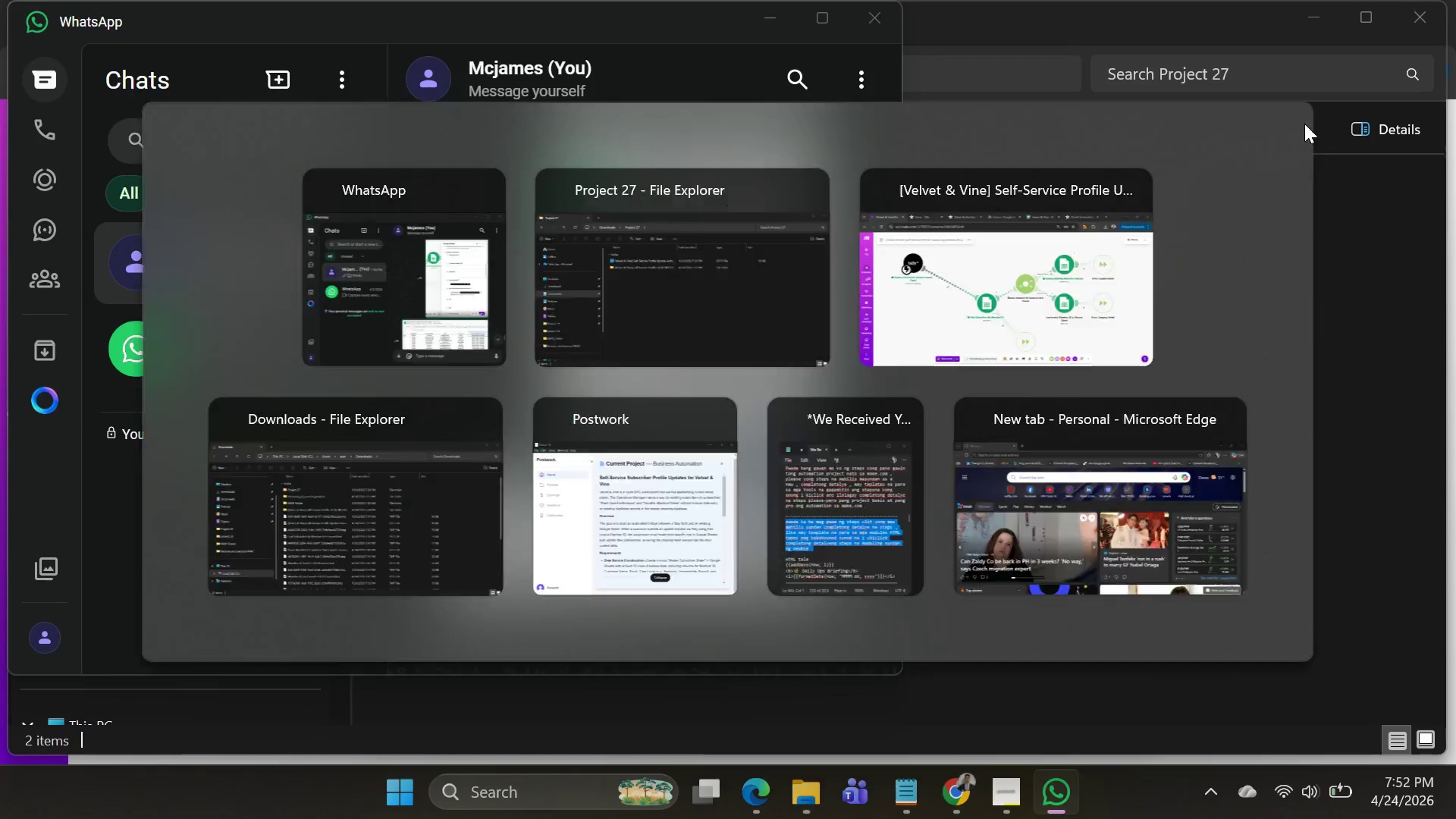 
key(Alt+Tab)
 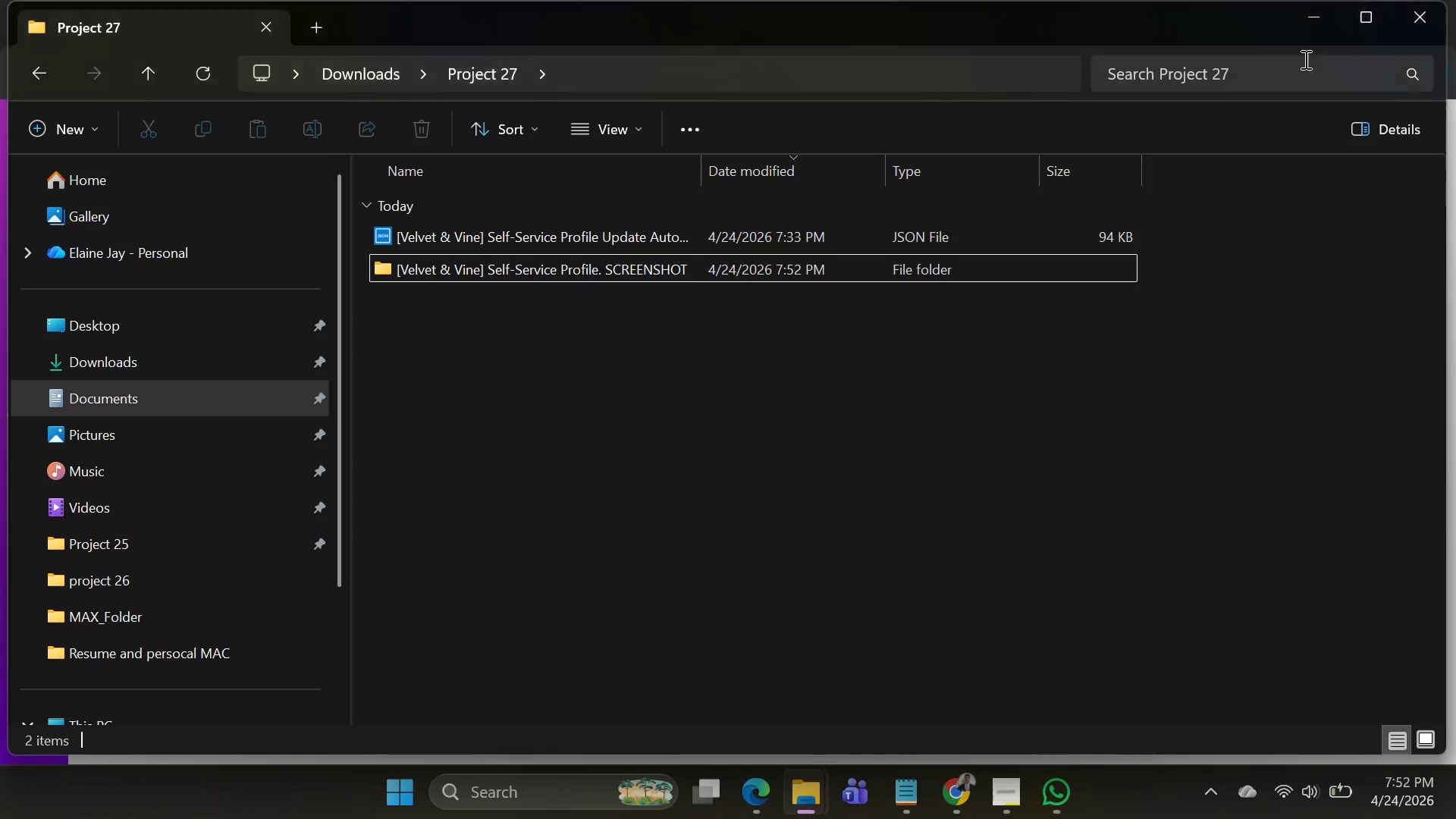 
key(Alt+AltLeft)
 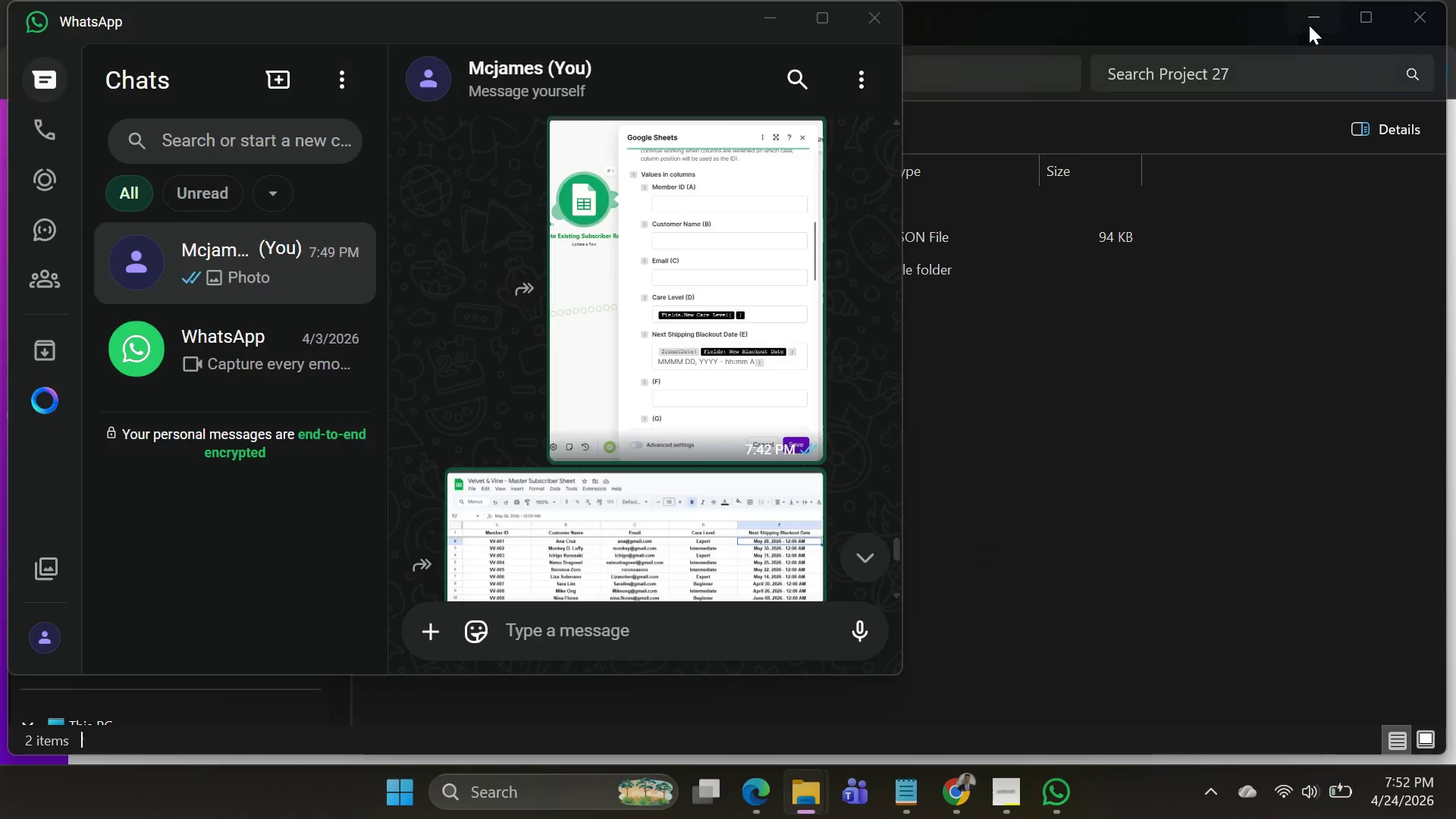 
key(Alt+Tab)
 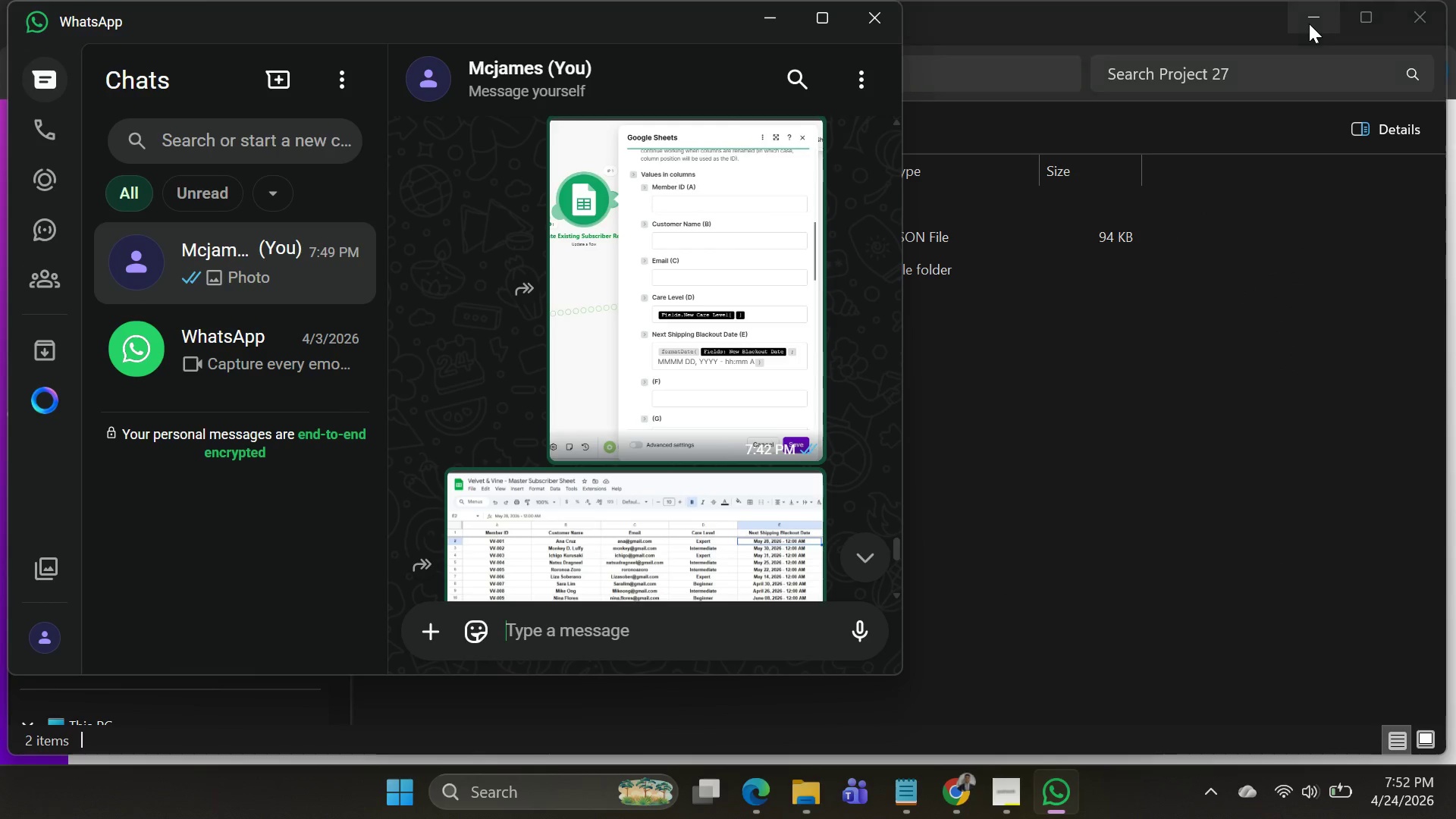 
key(Alt+AltLeft)
 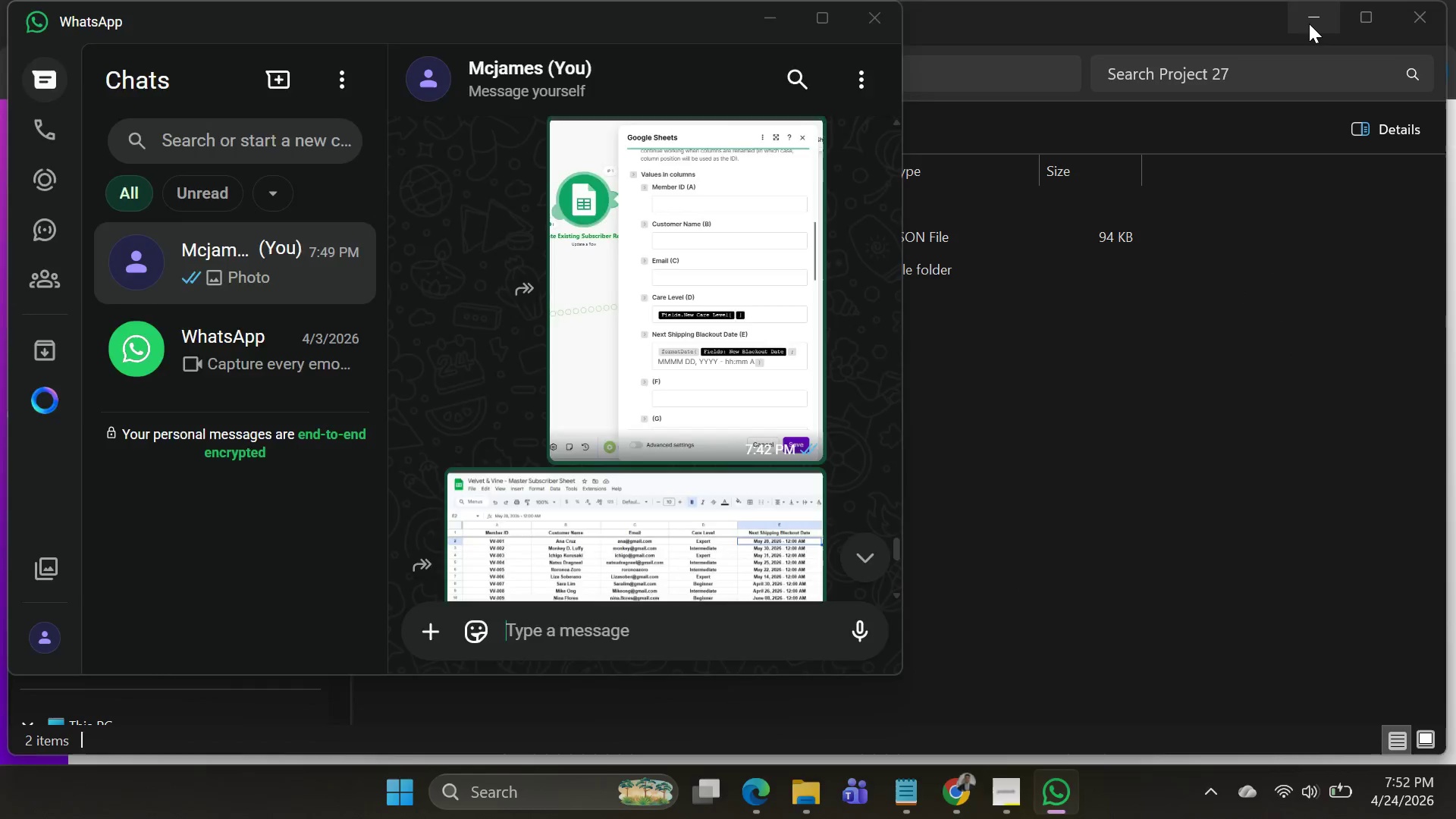 
key(Alt+Tab)
 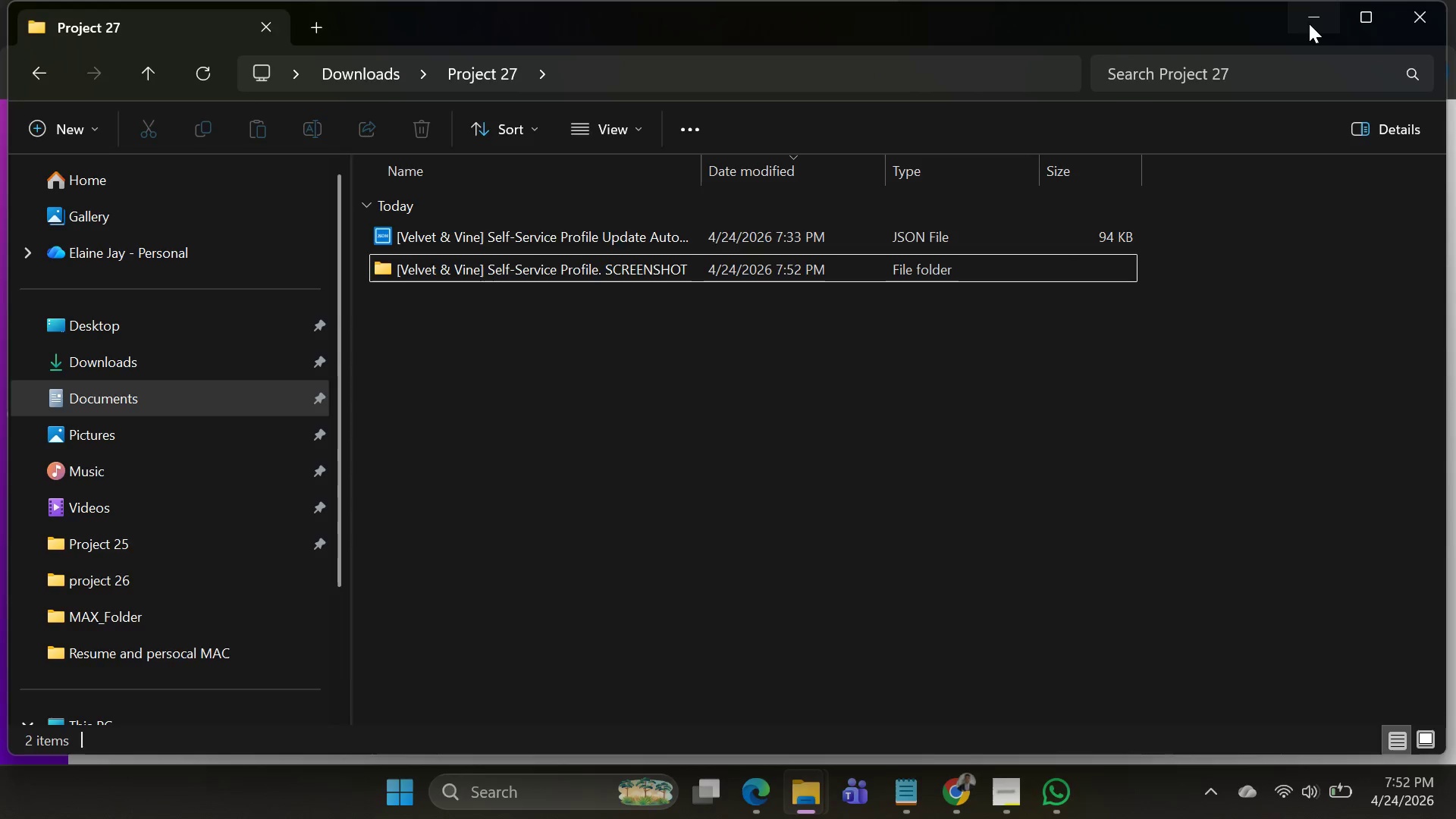 
left_click([1309, 24])
 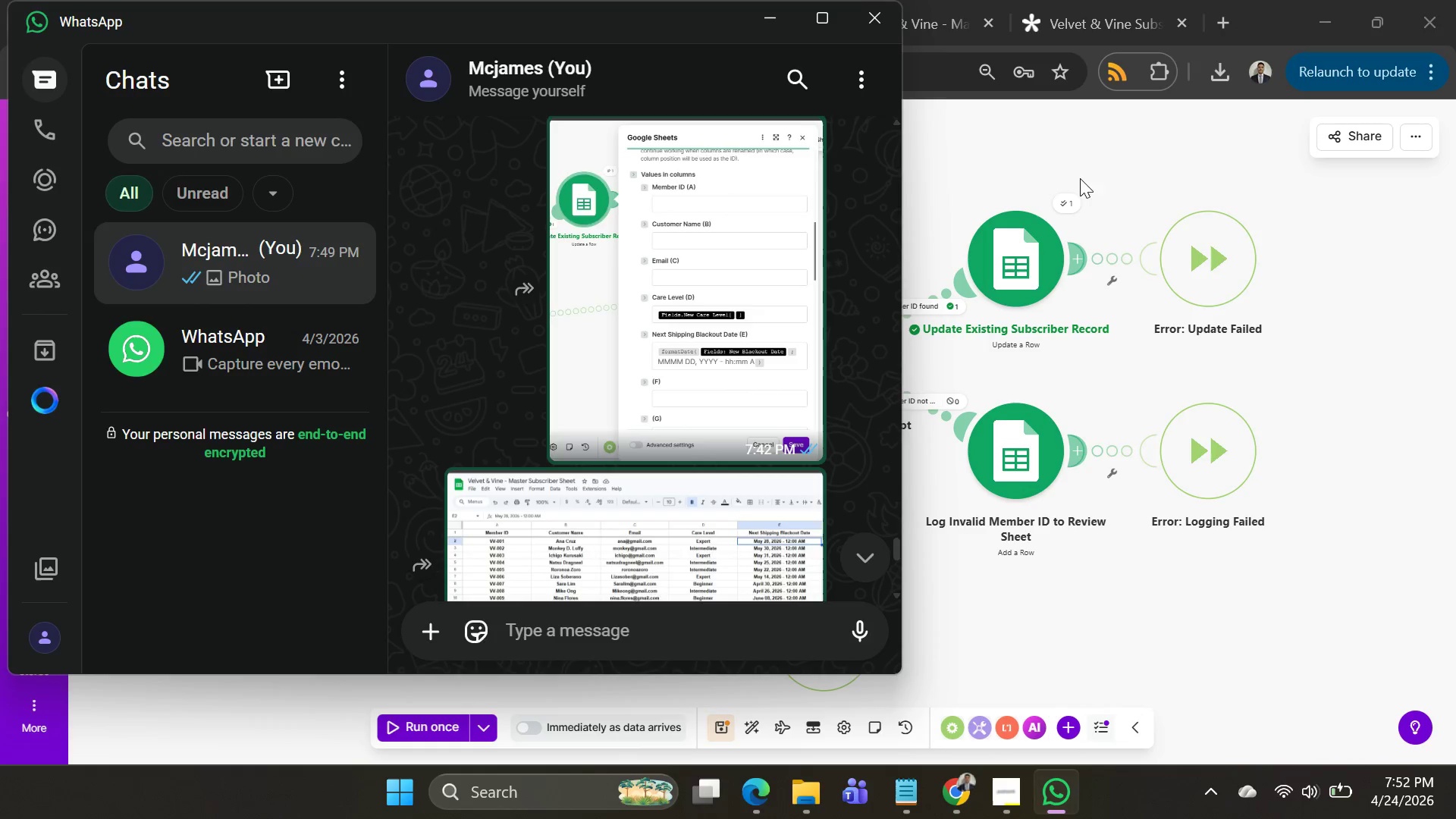 
left_click([1073, 172])
 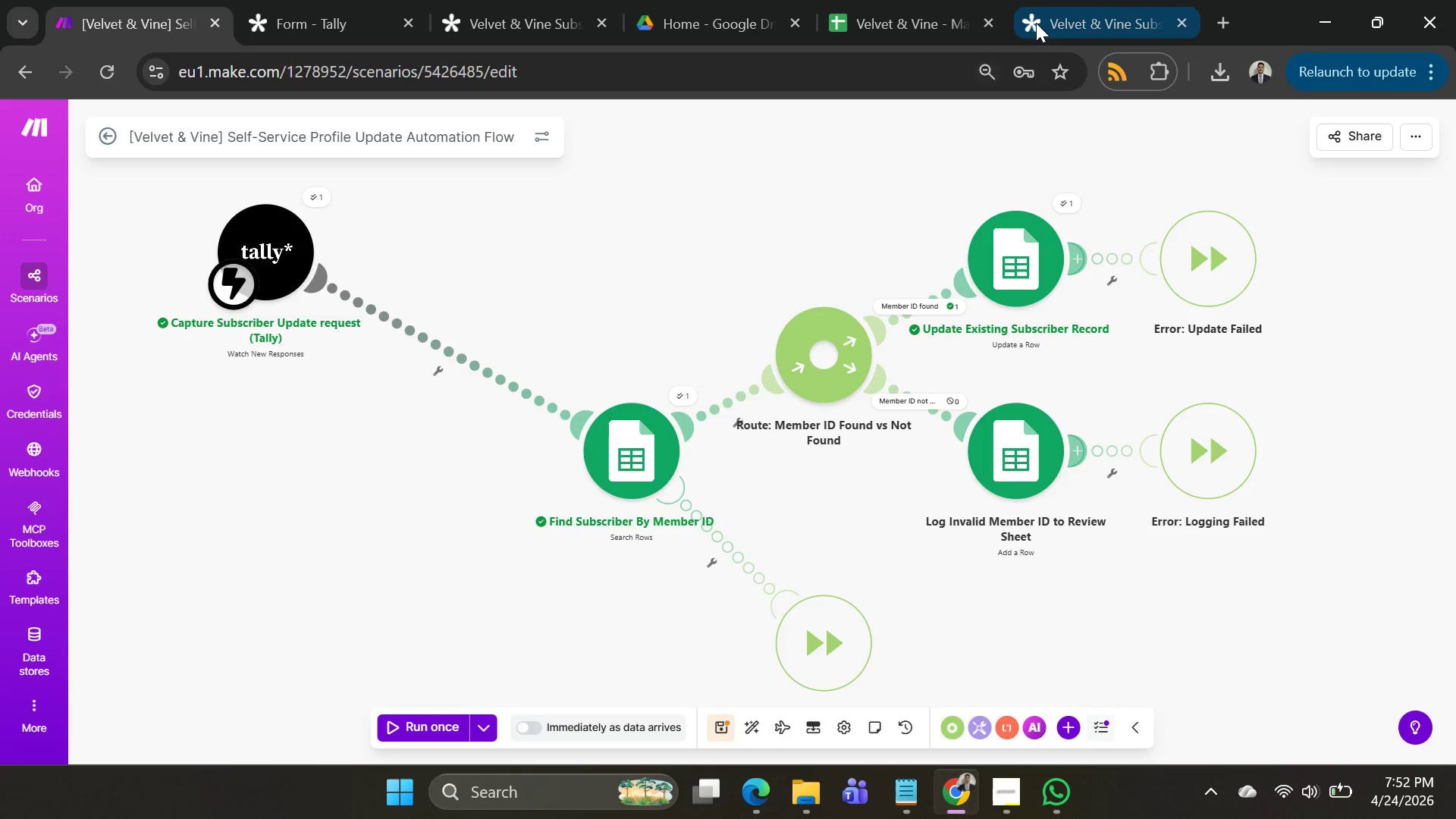 
left_click([1037, 22])
 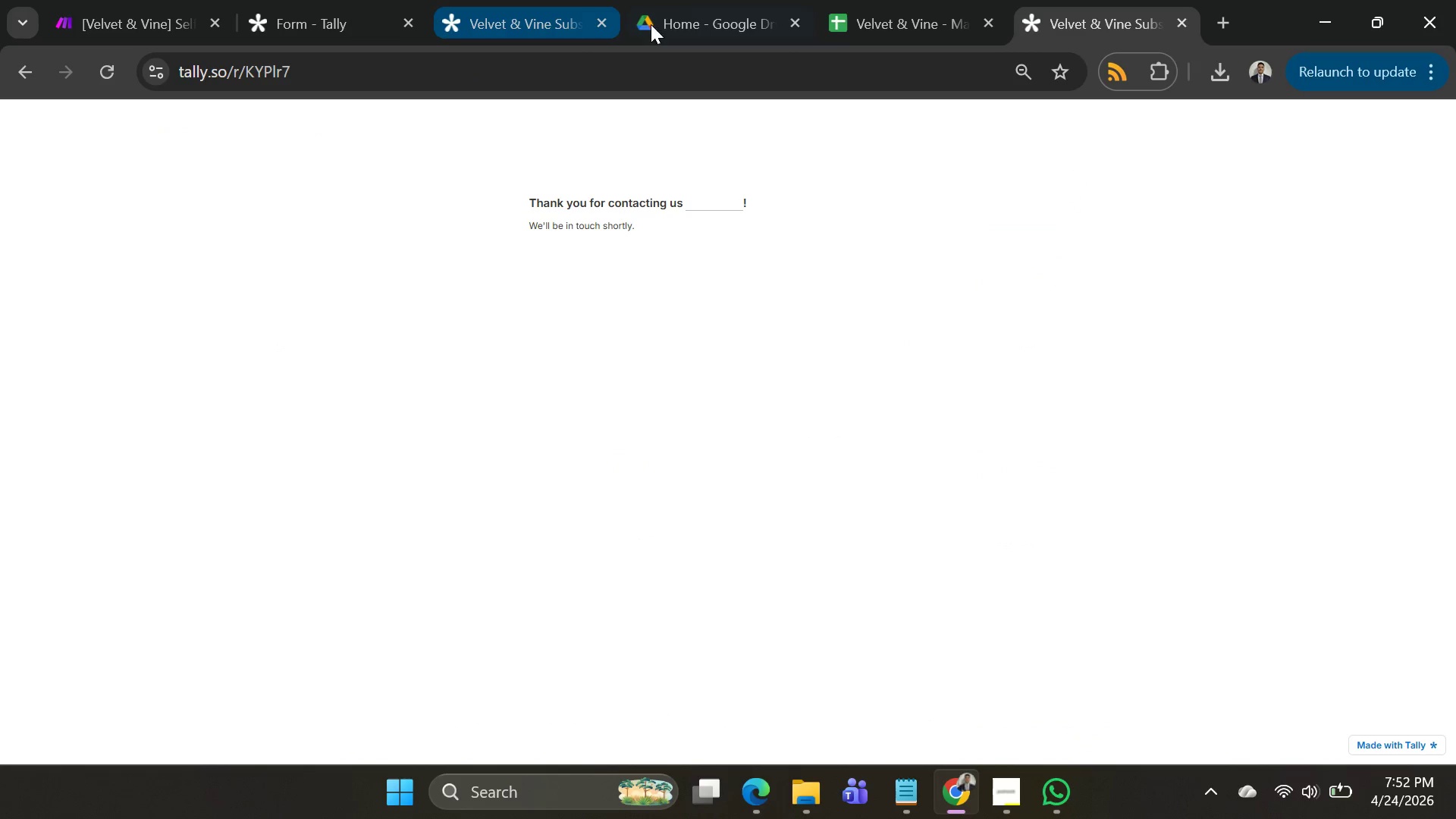 
left_click([685, 24])
 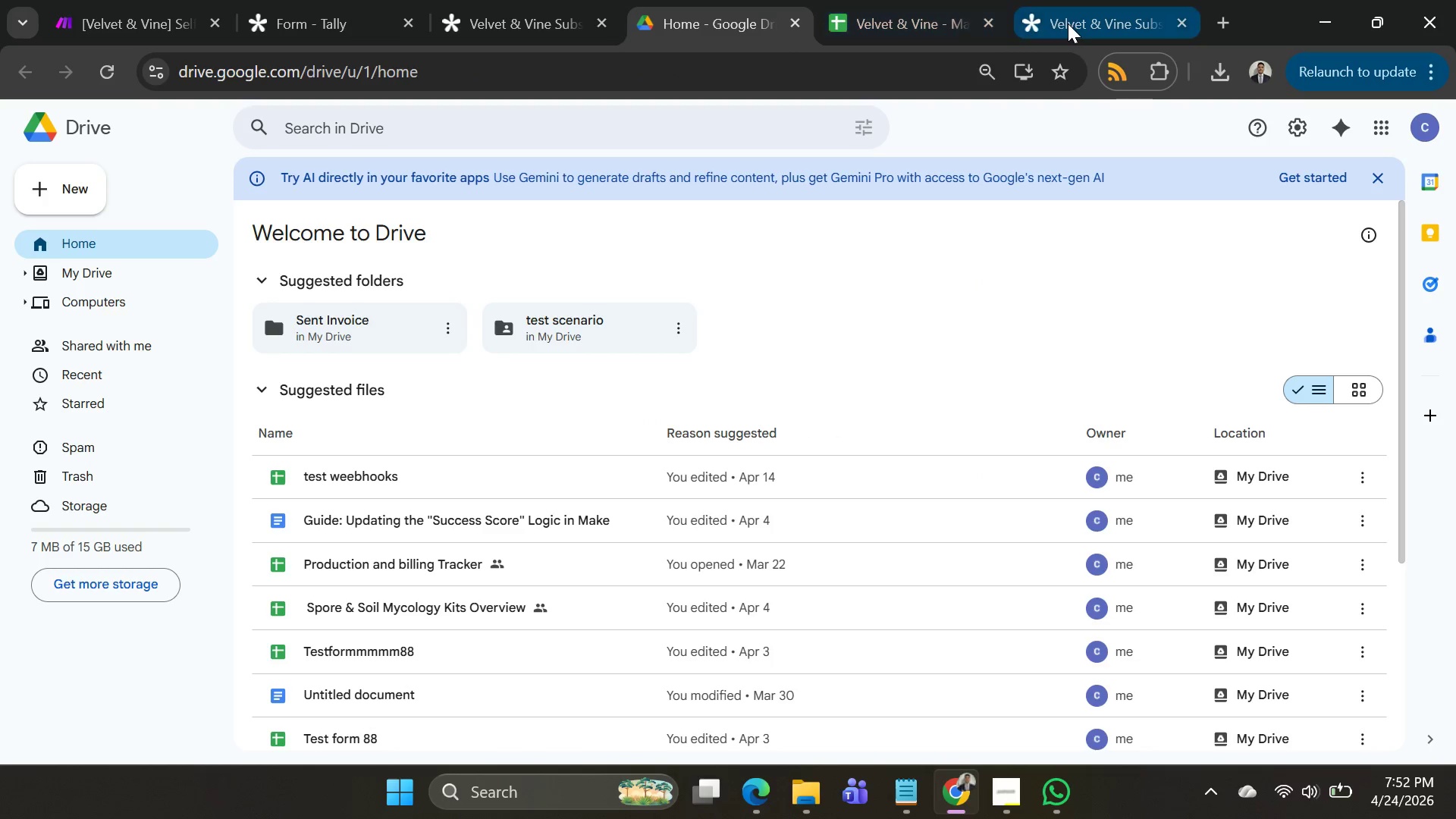 
left_click([1068, 24])
 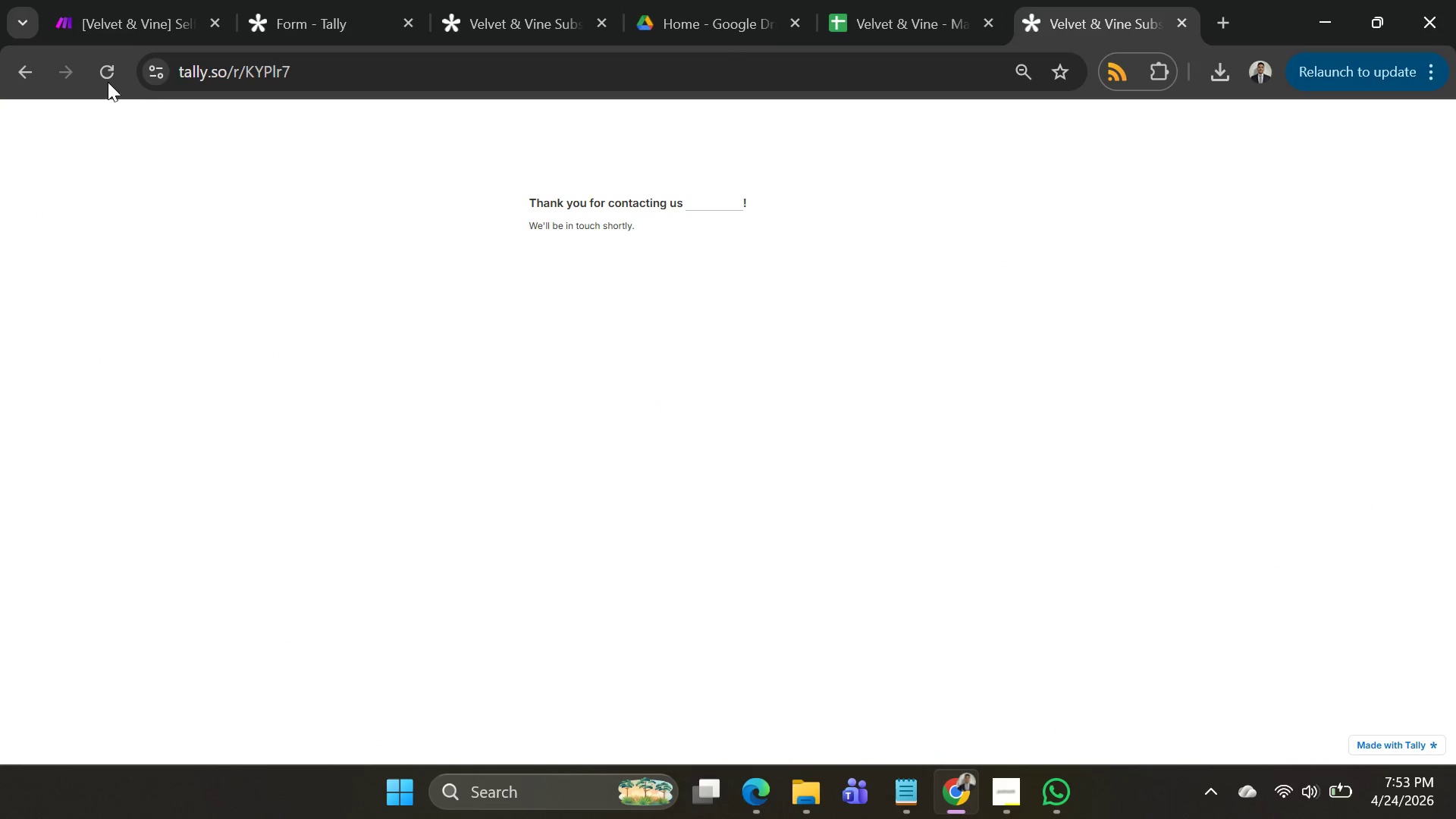 
left_click([99, 78])
 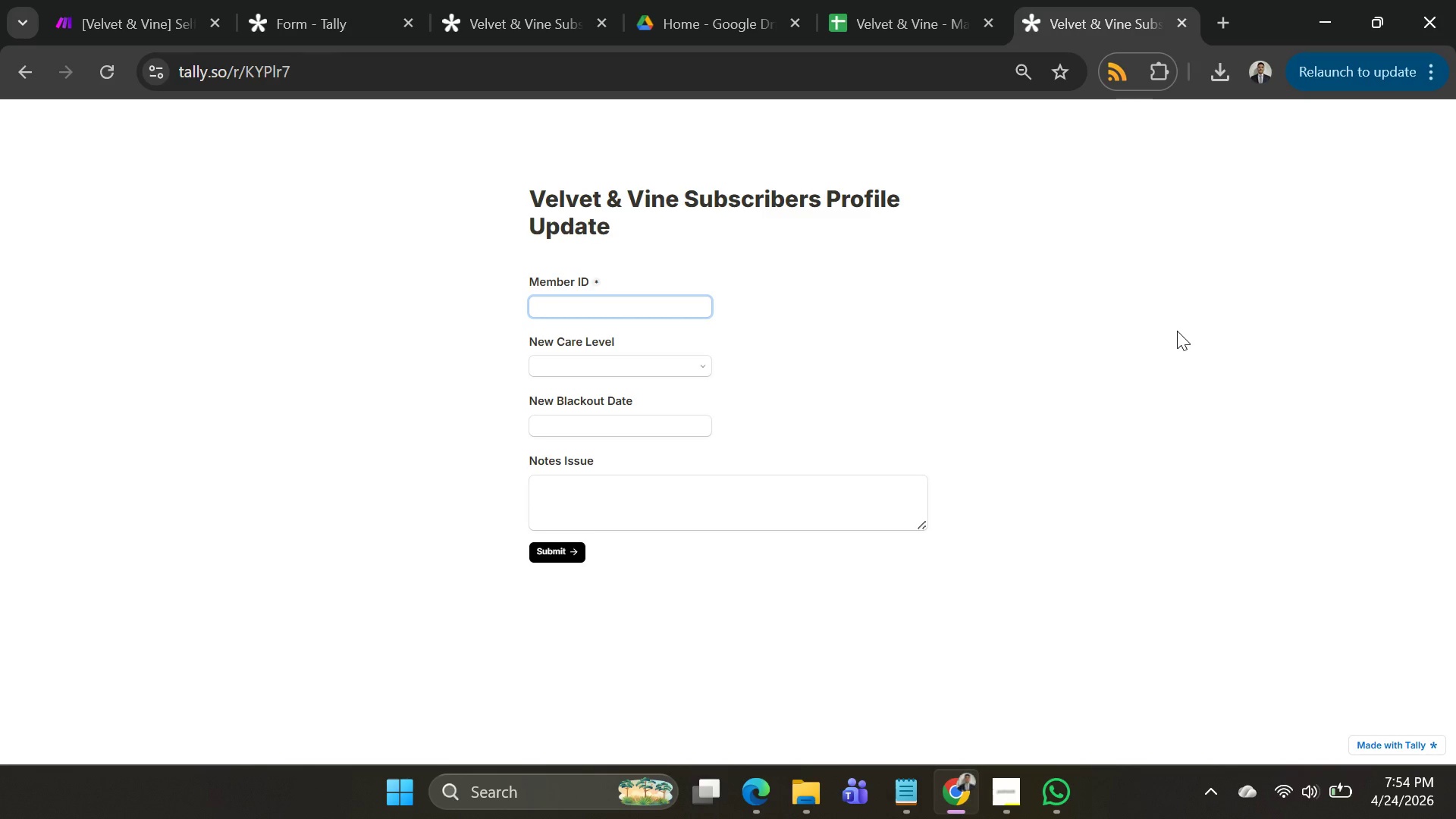 
wait(84.92)
 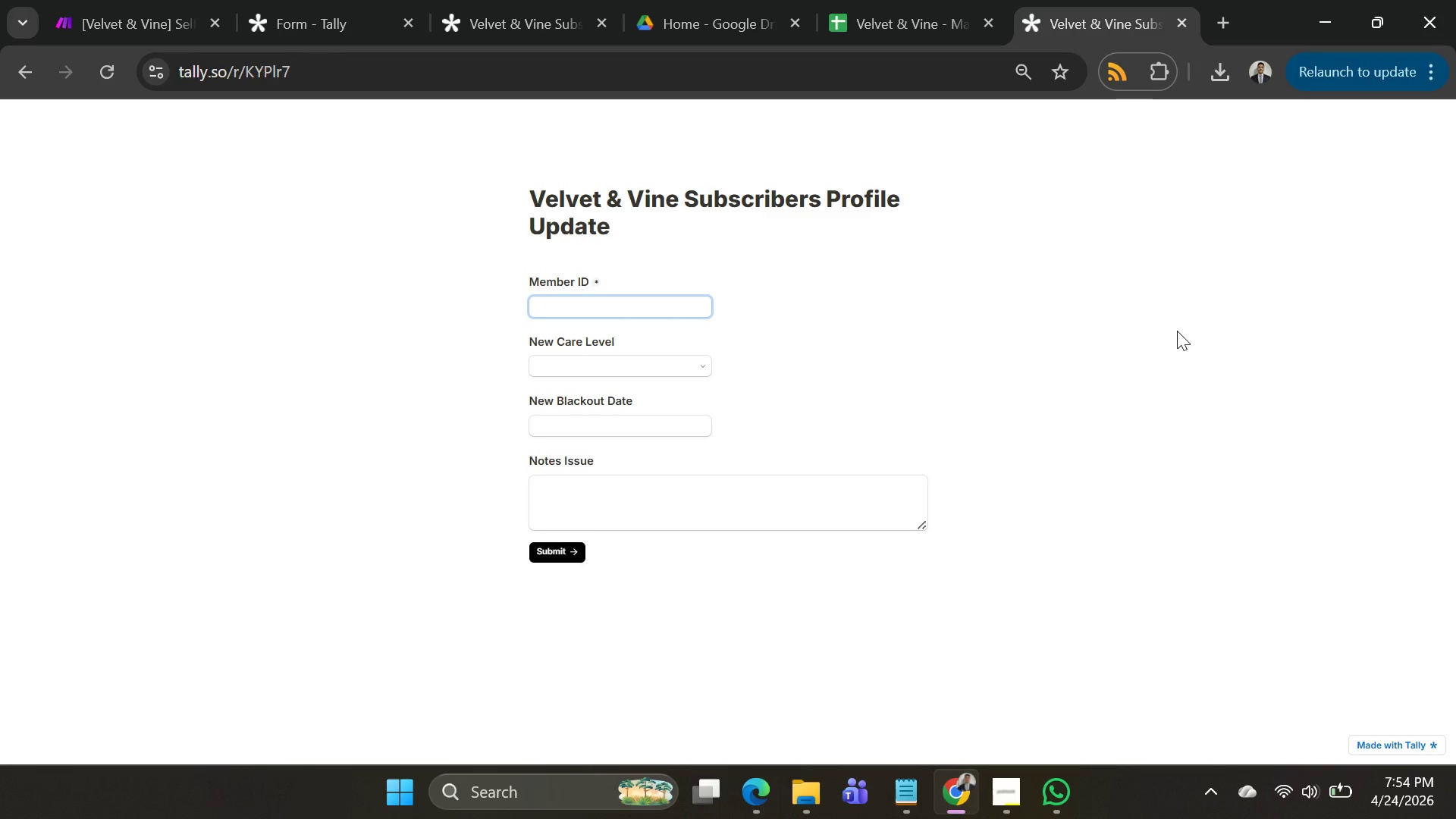 
left_click([902, 16])
 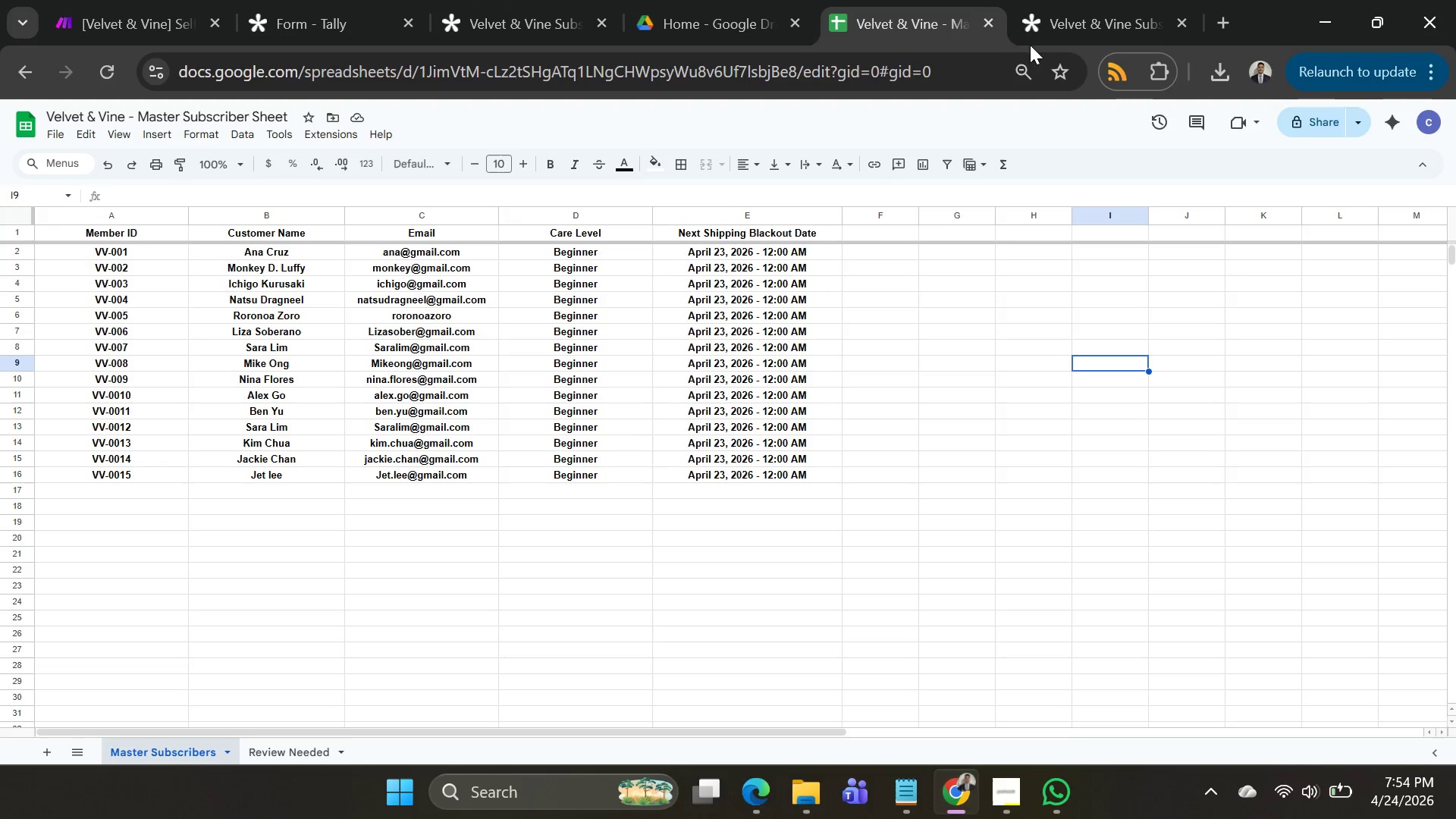 
left_click([1072, 27])
 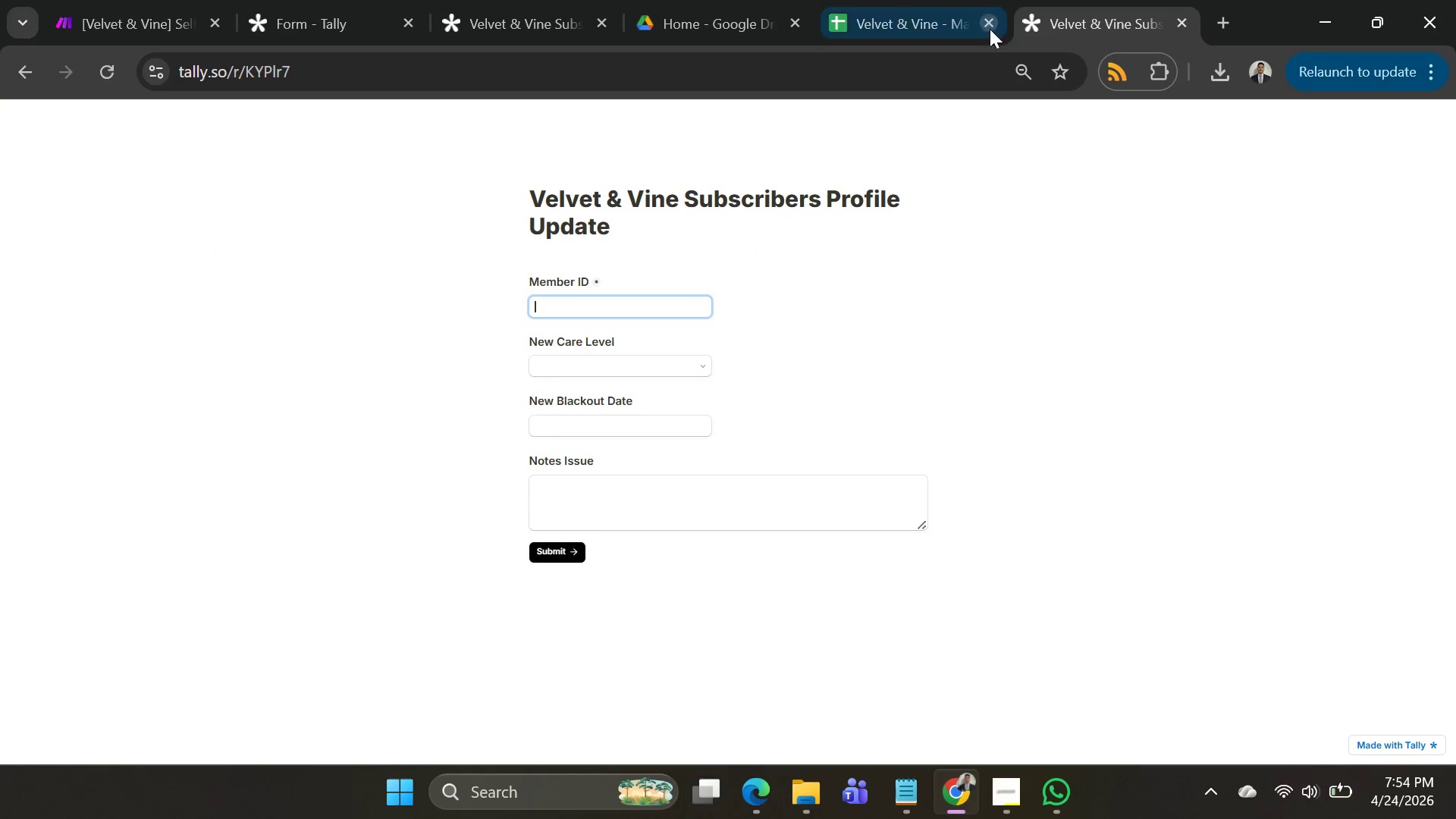 
left_click([952, 19])
 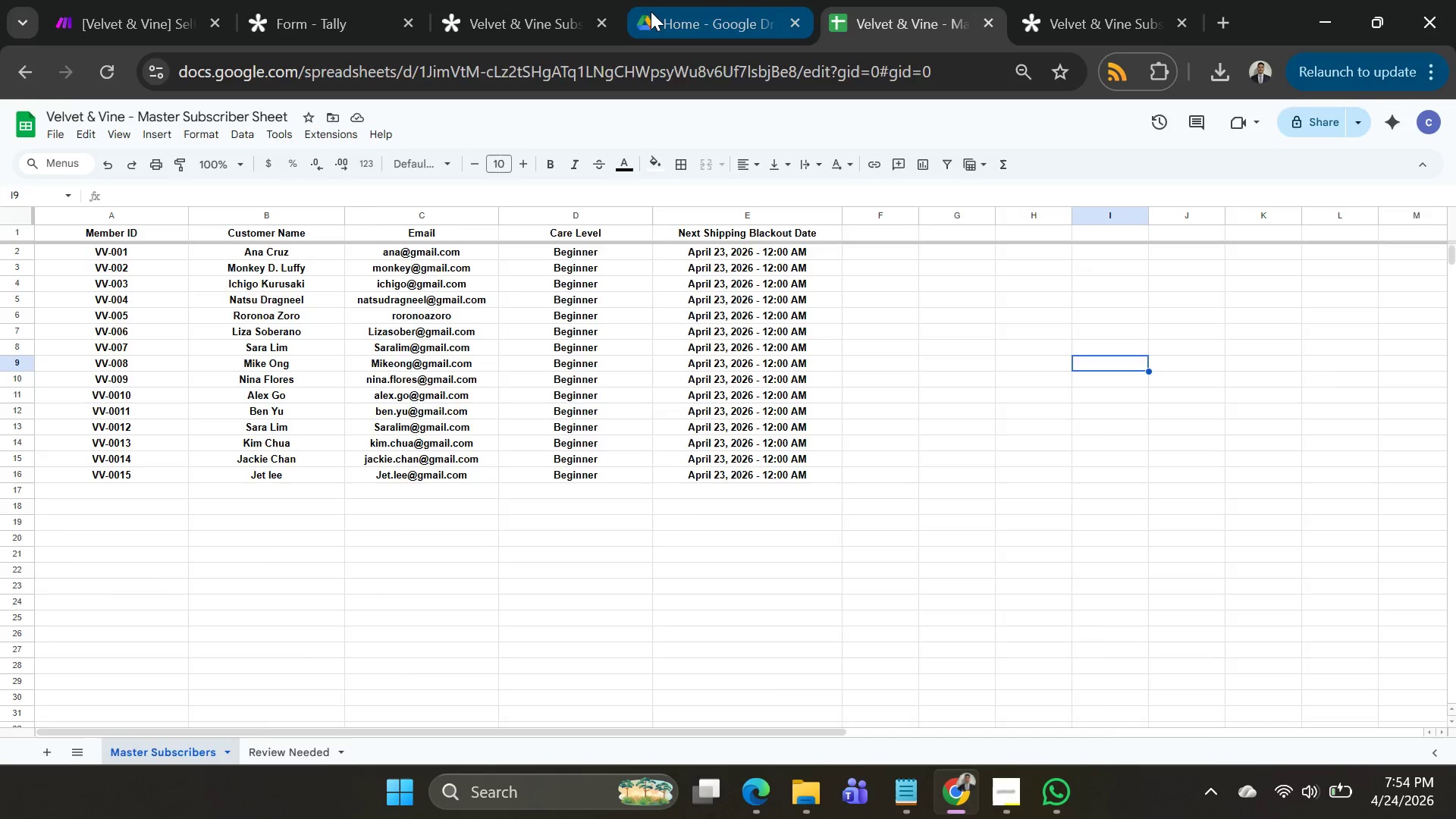 
left_click([652, 11])
 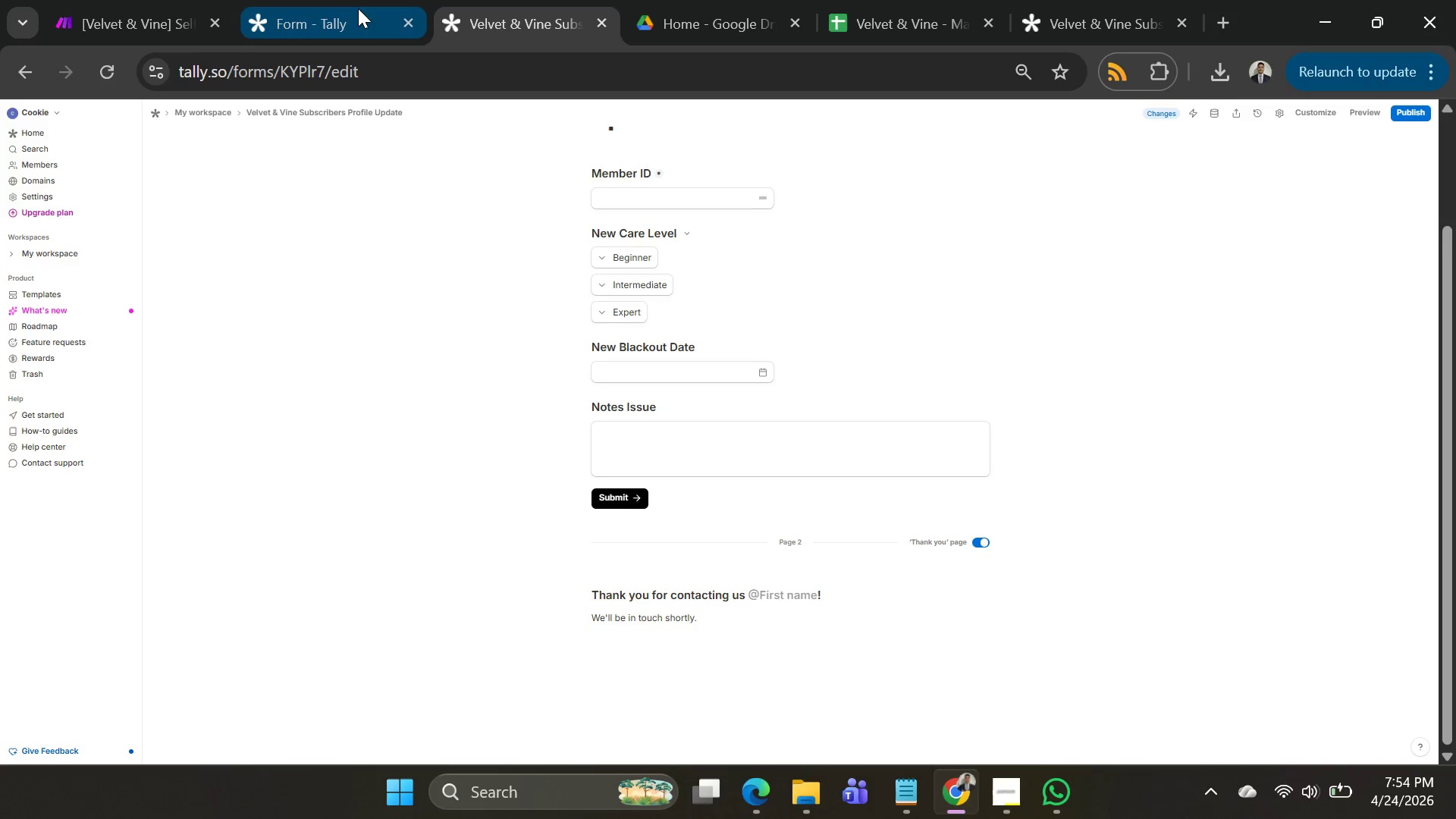 
left_click_drag(start_coordinate=[325, 5], to_coordinate=[318, 5])
 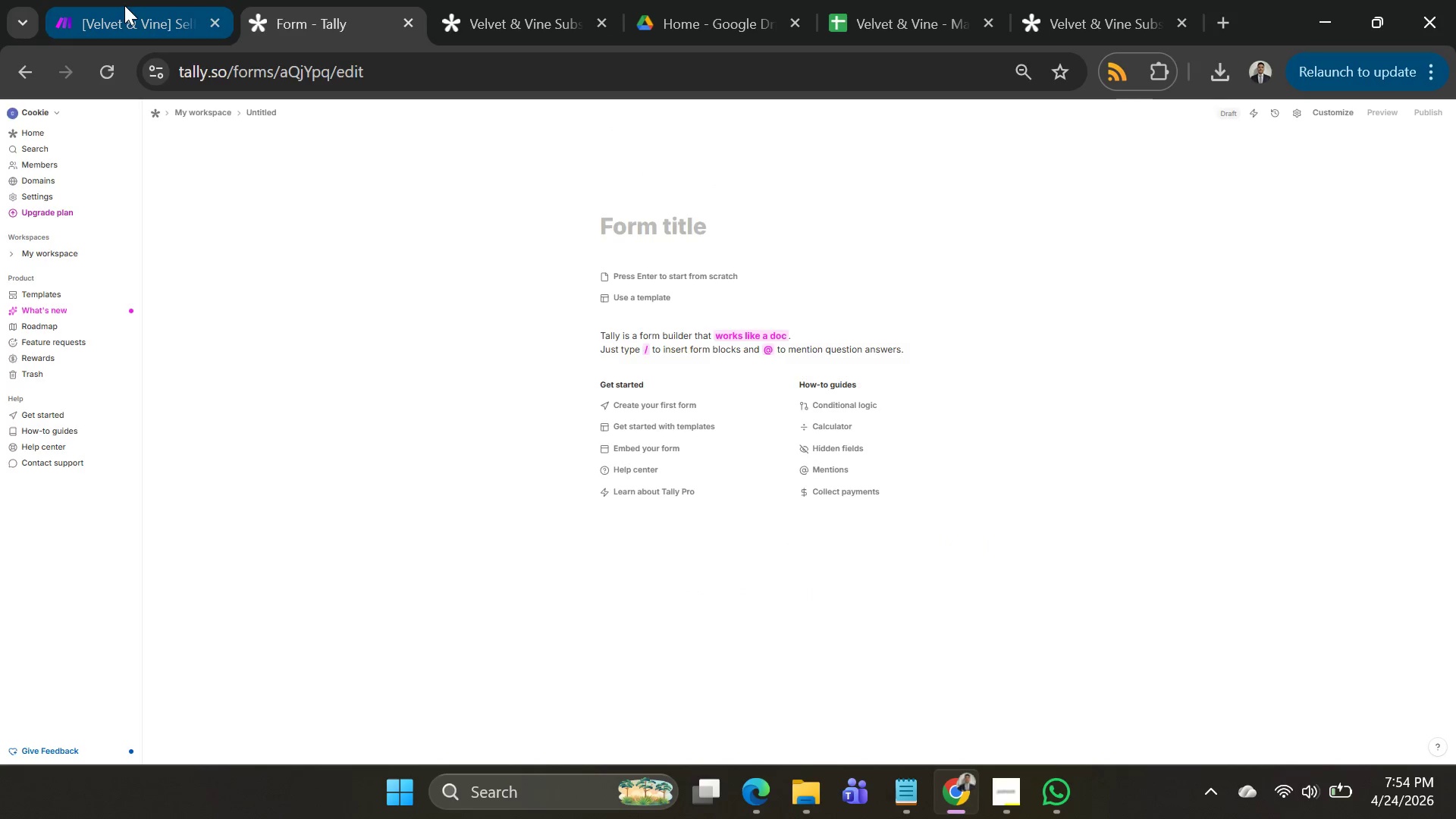 
double_click([124, 5])
 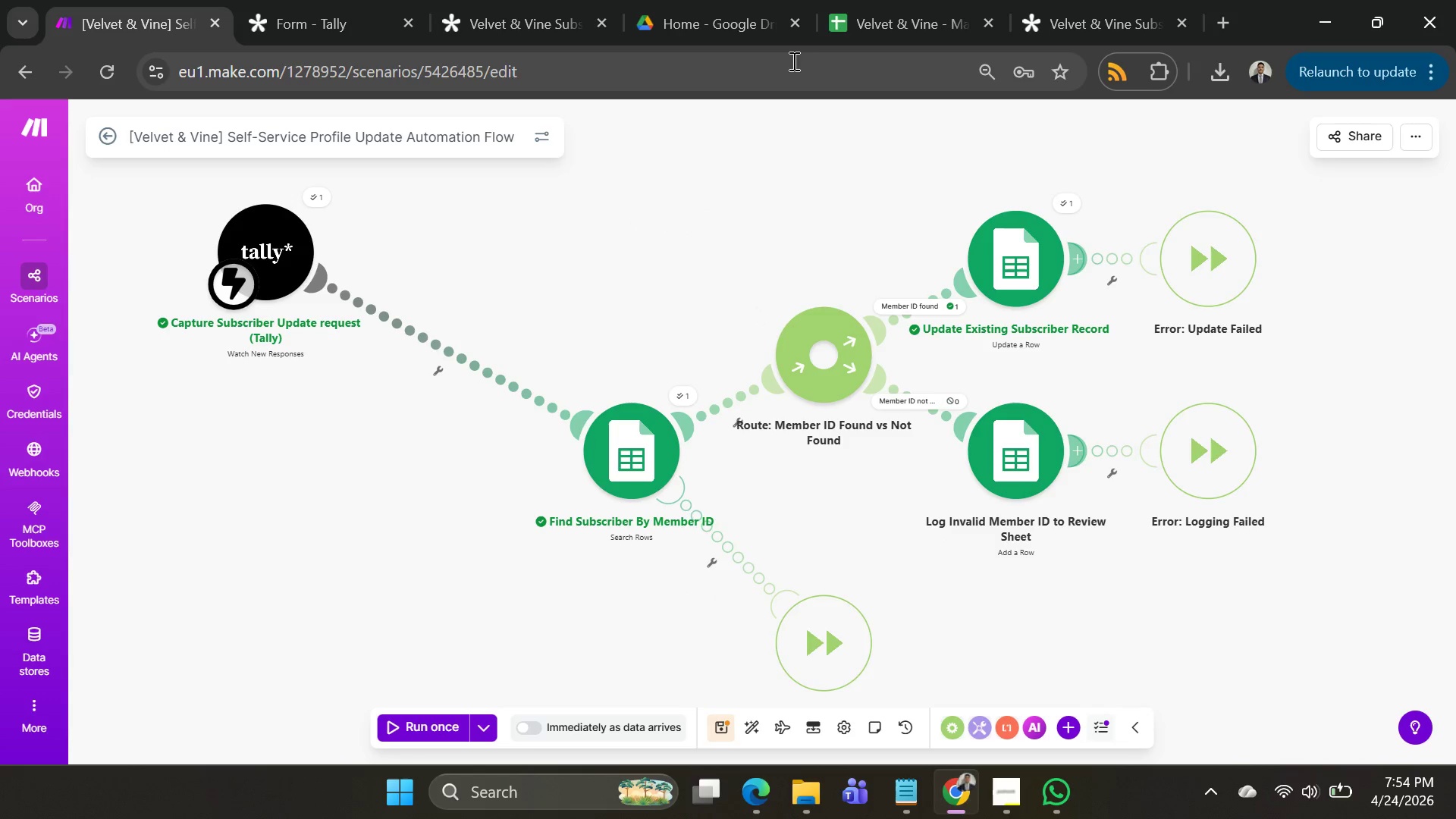 
left_click([868, 18])
 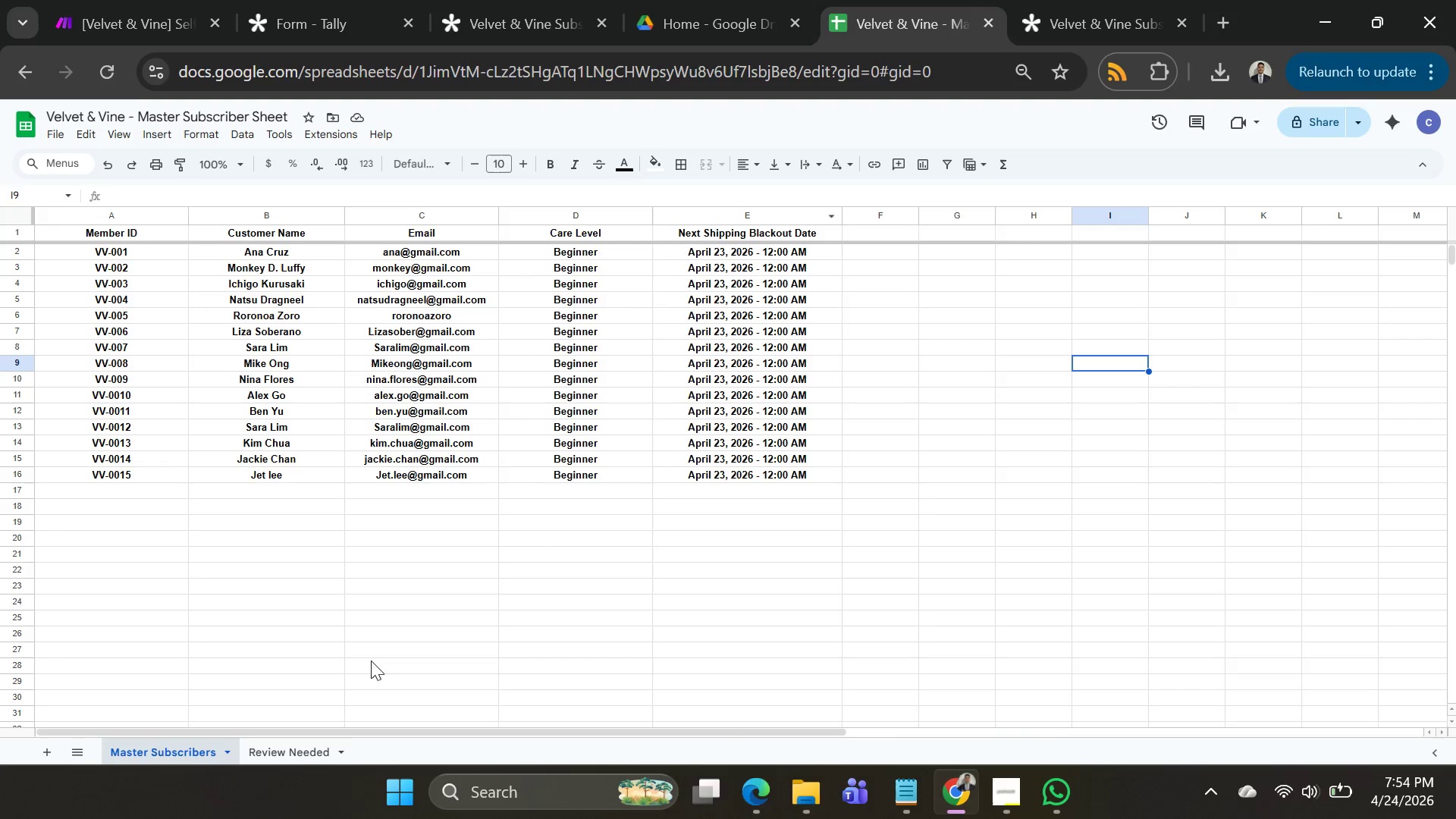 
left_click([300, 747])
 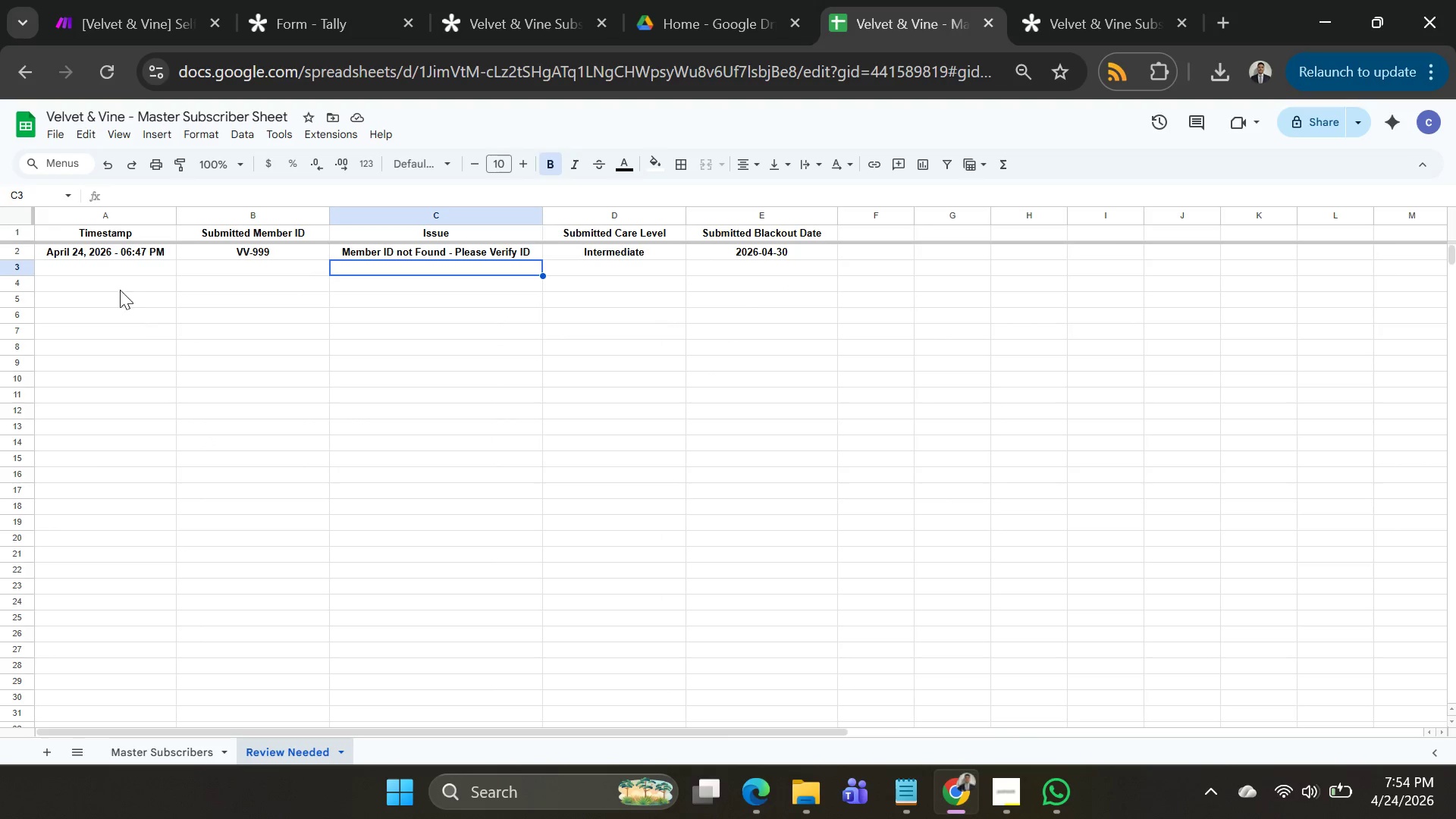 
left_click([106, 255])
 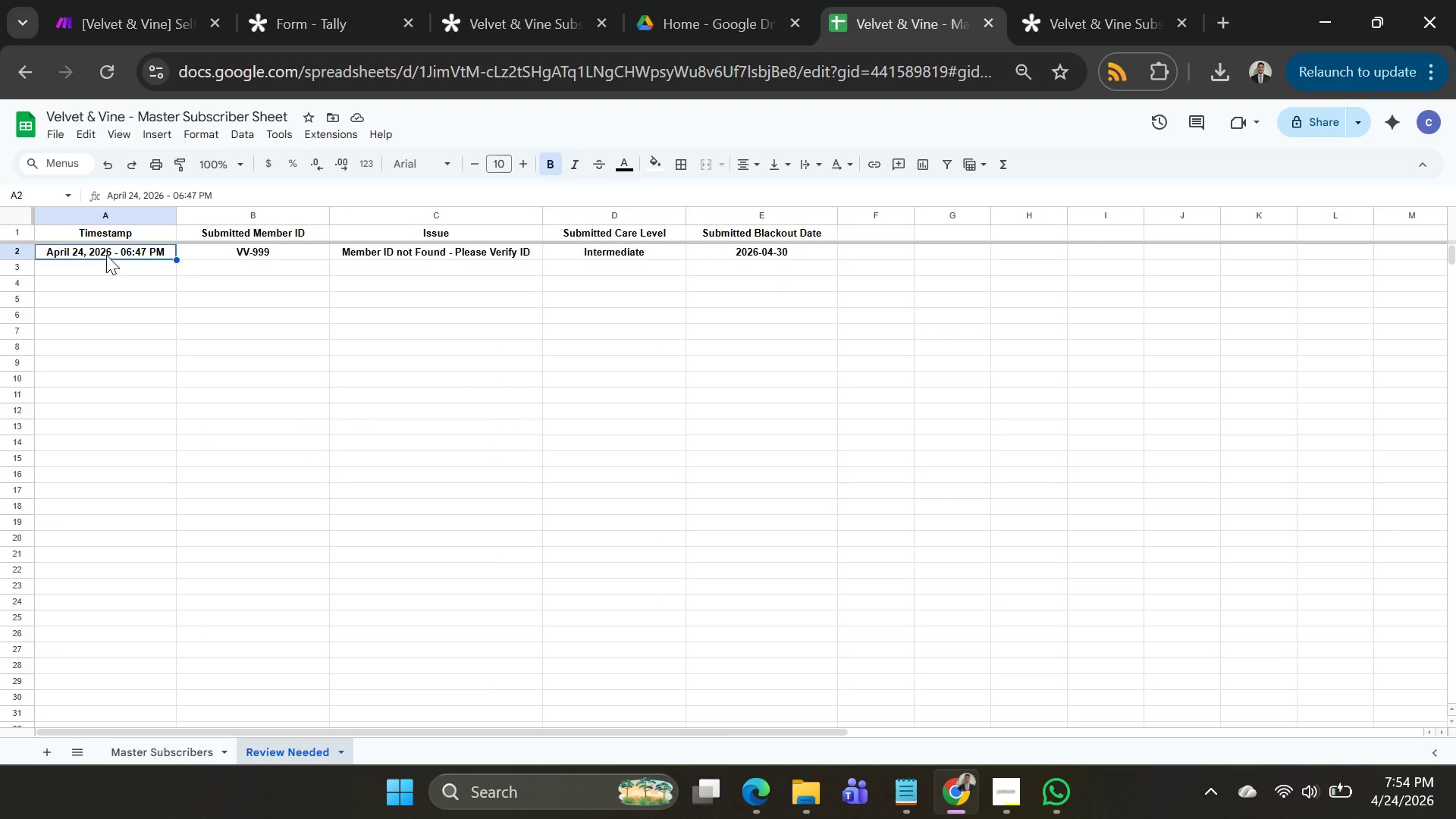 
key(Shift+ArrowRight)
 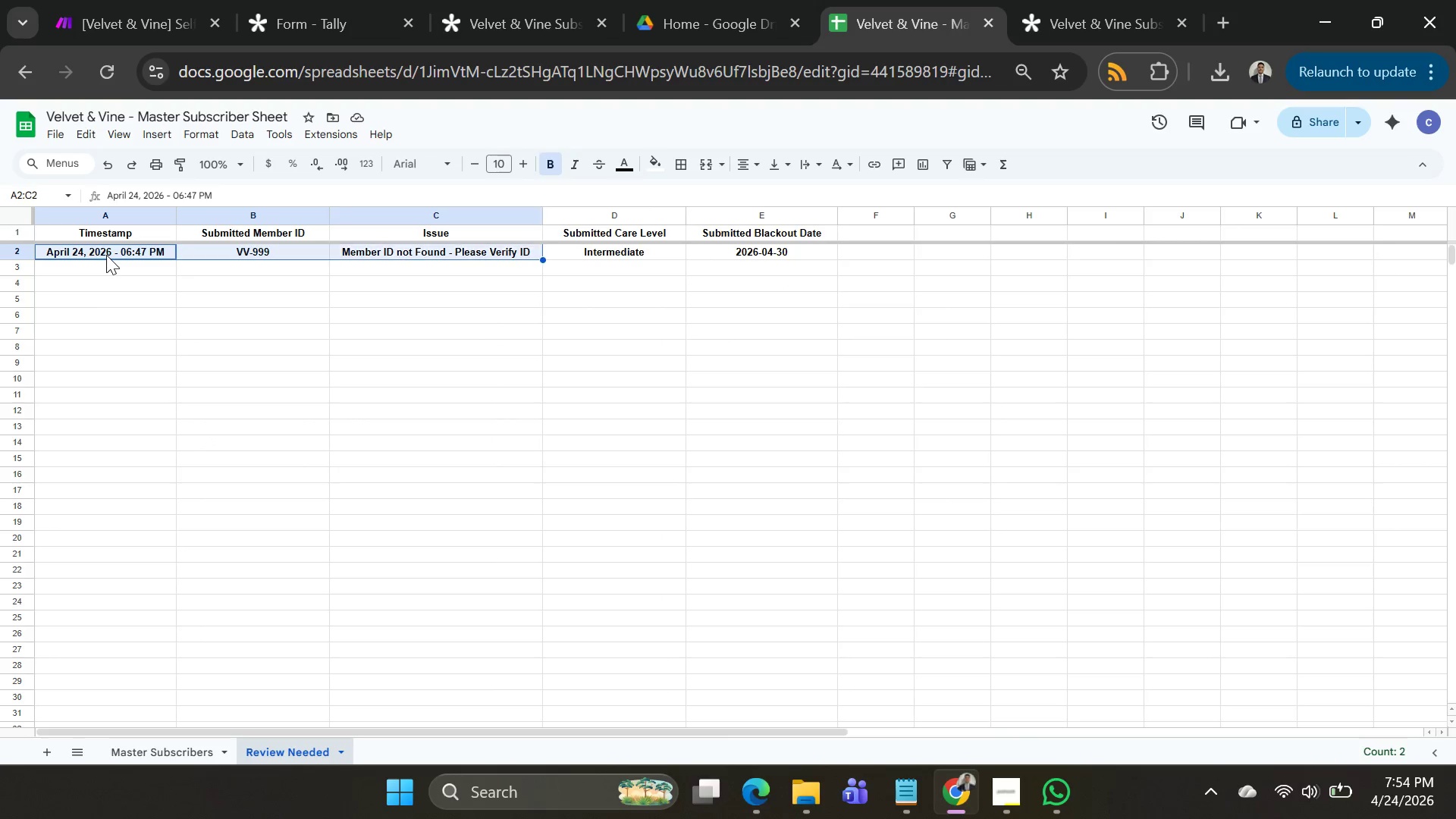 
key(Shift+ArrowRight)
 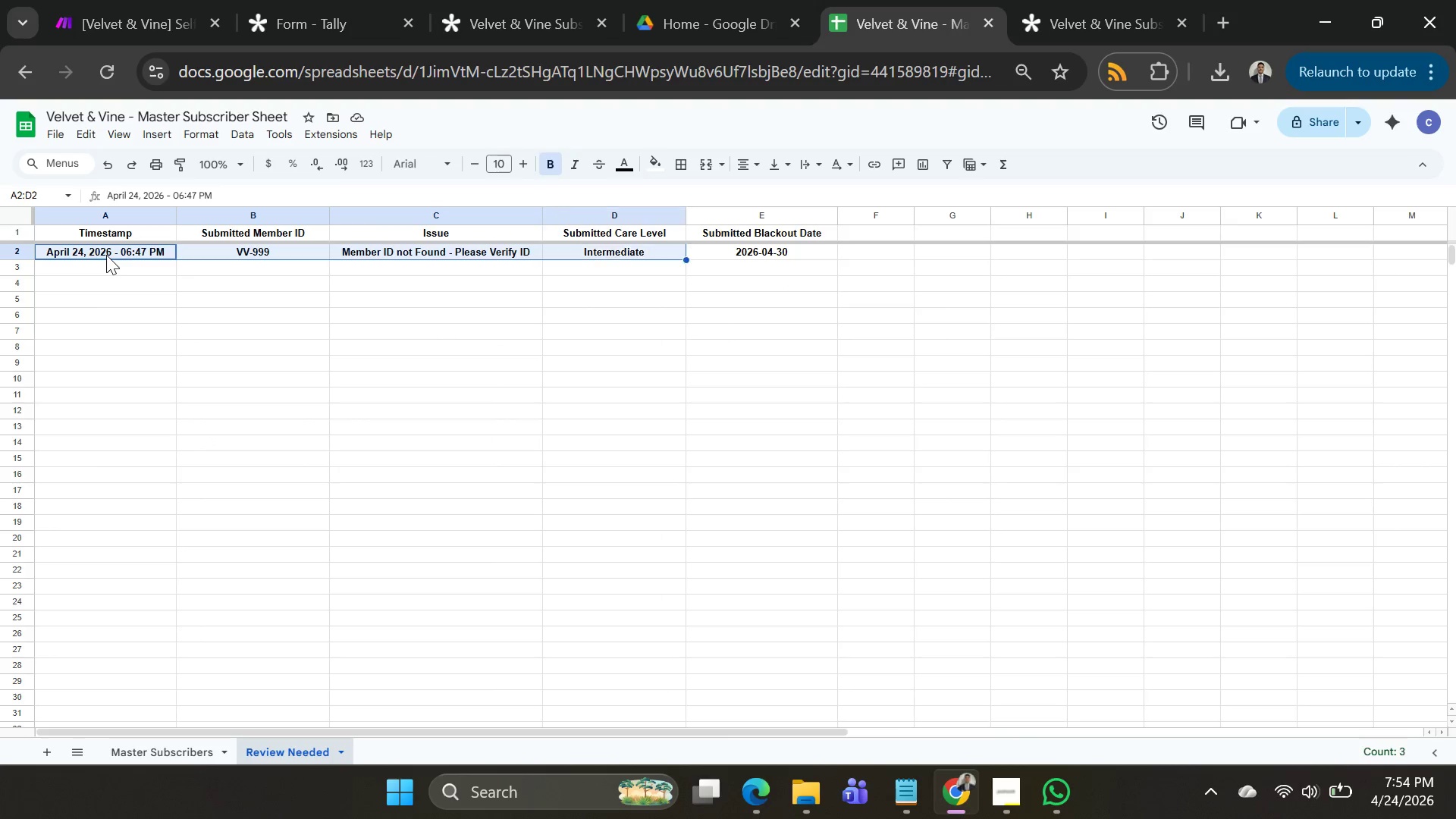 
key(Shift+ArrowRight)
 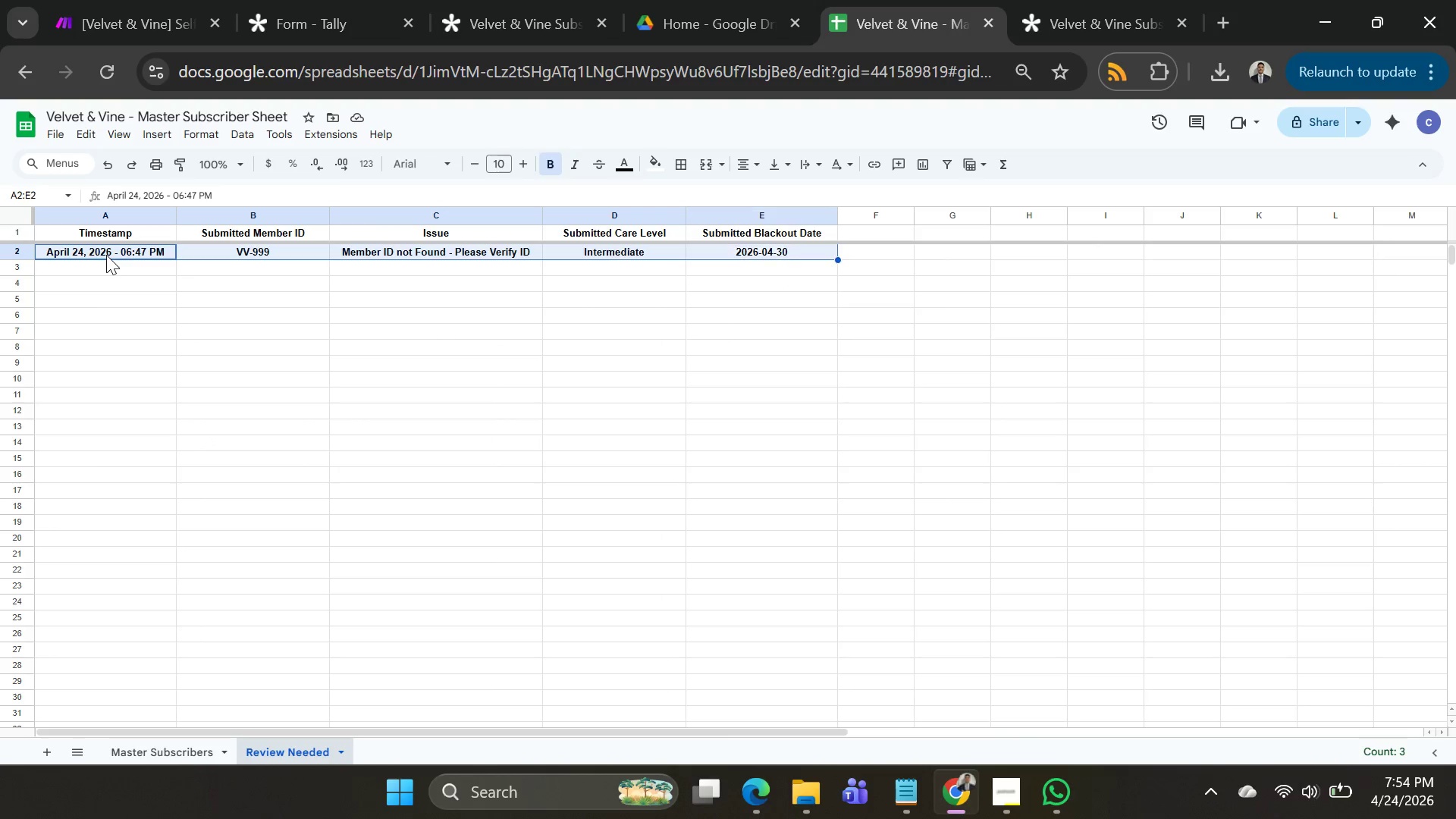 
key(Shift+ArrowRight)
 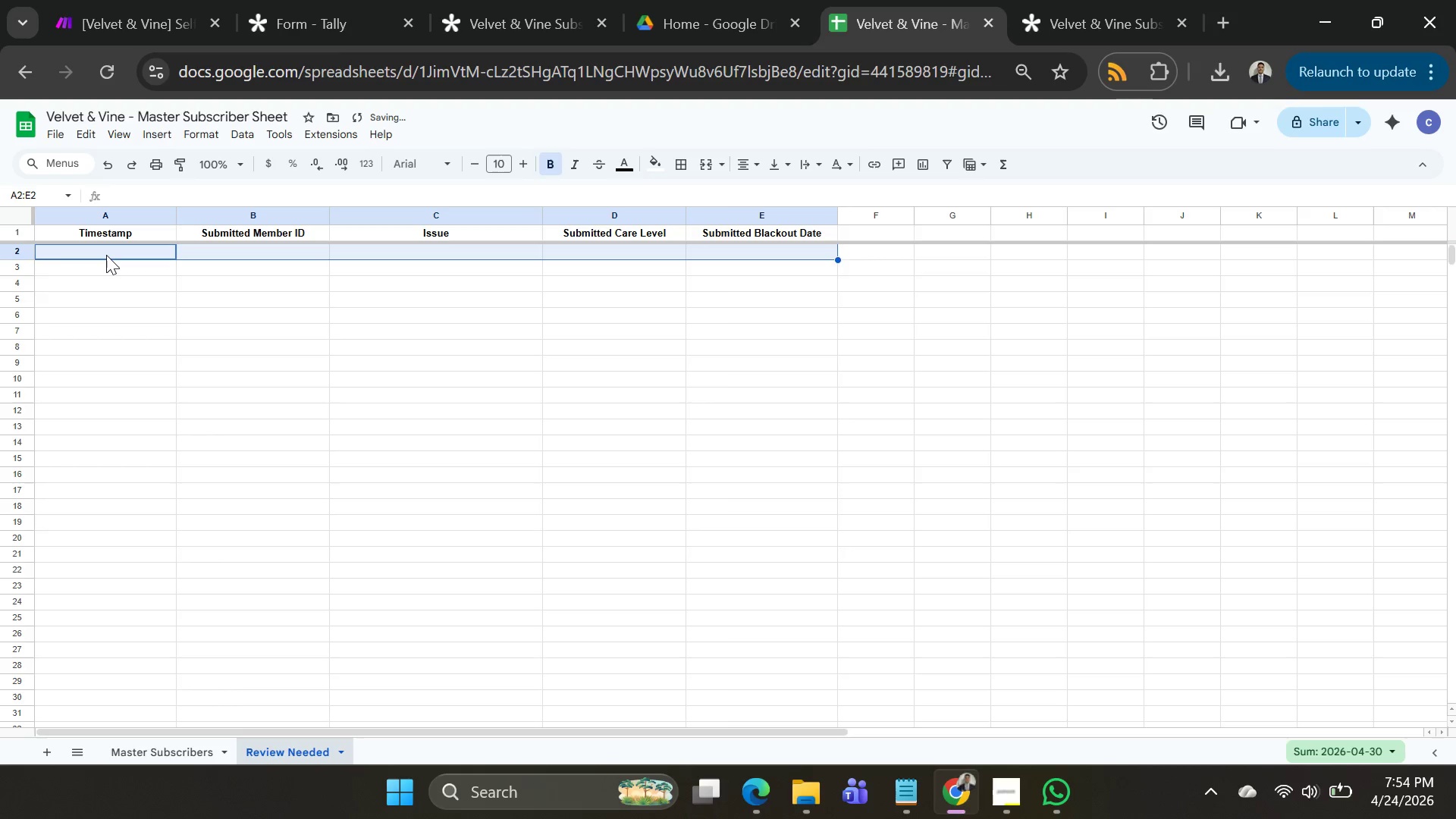 
key(Backspace)
 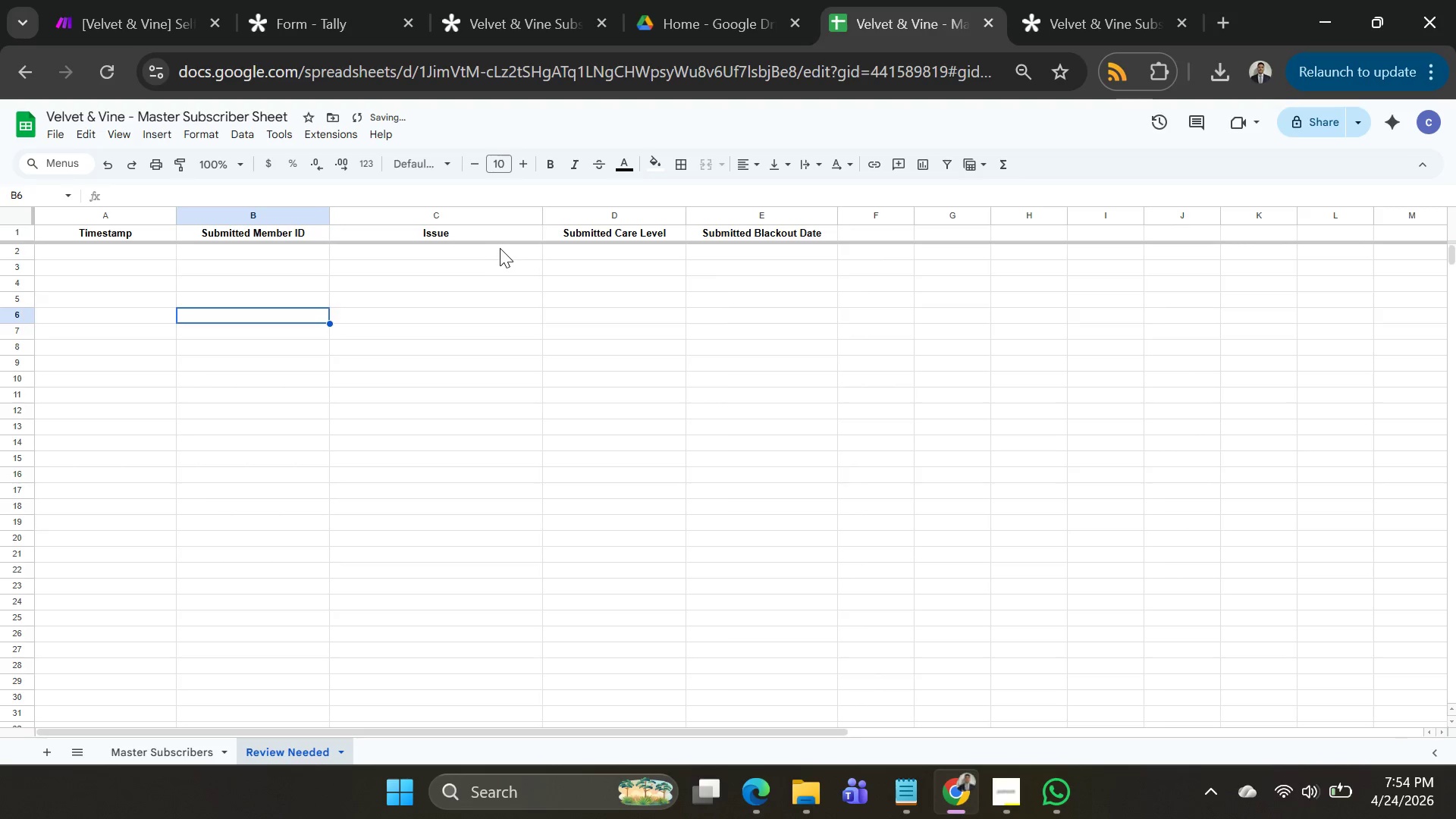 
double_click([610, 238])
 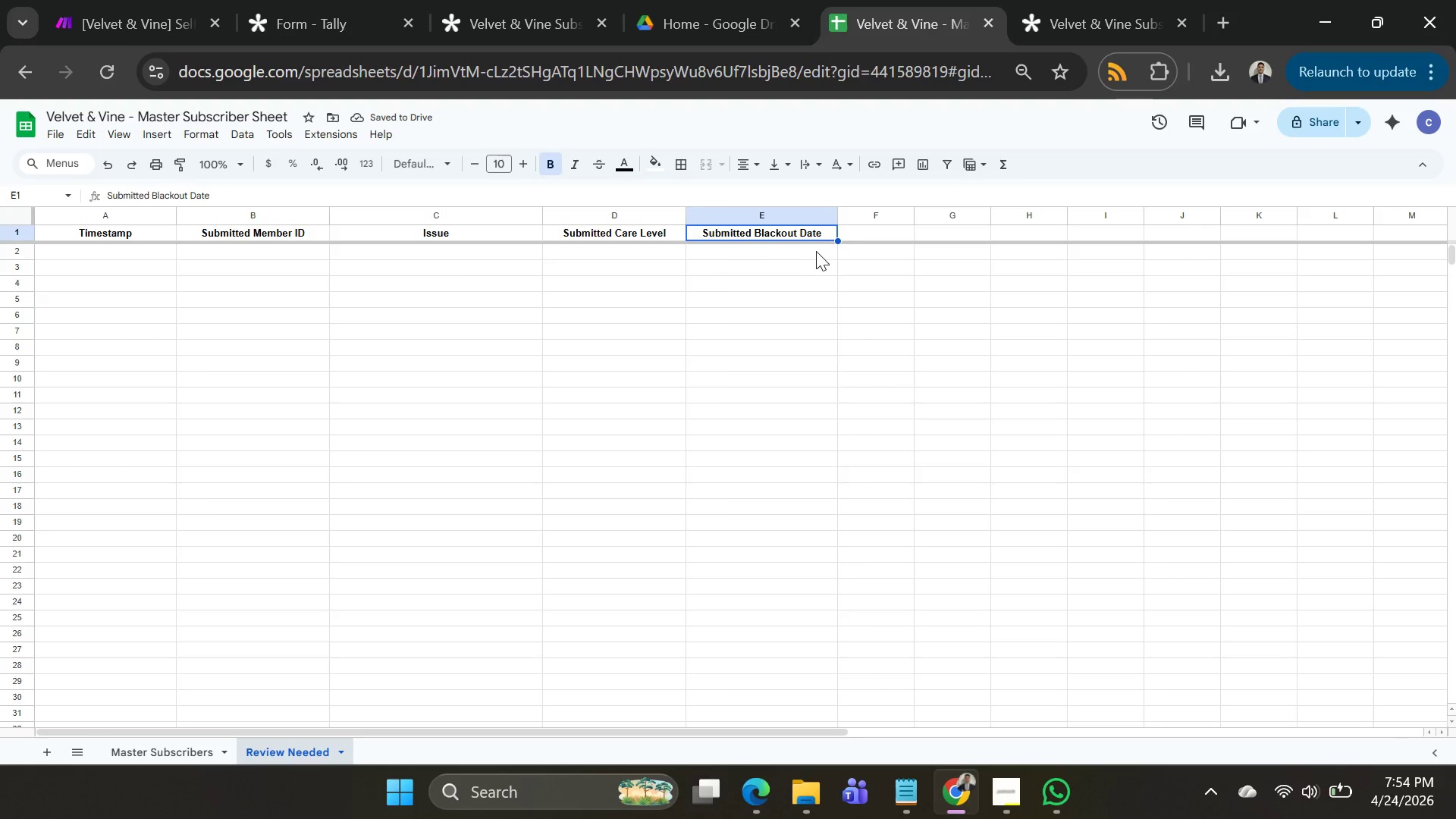 
left_click([813, 259])
 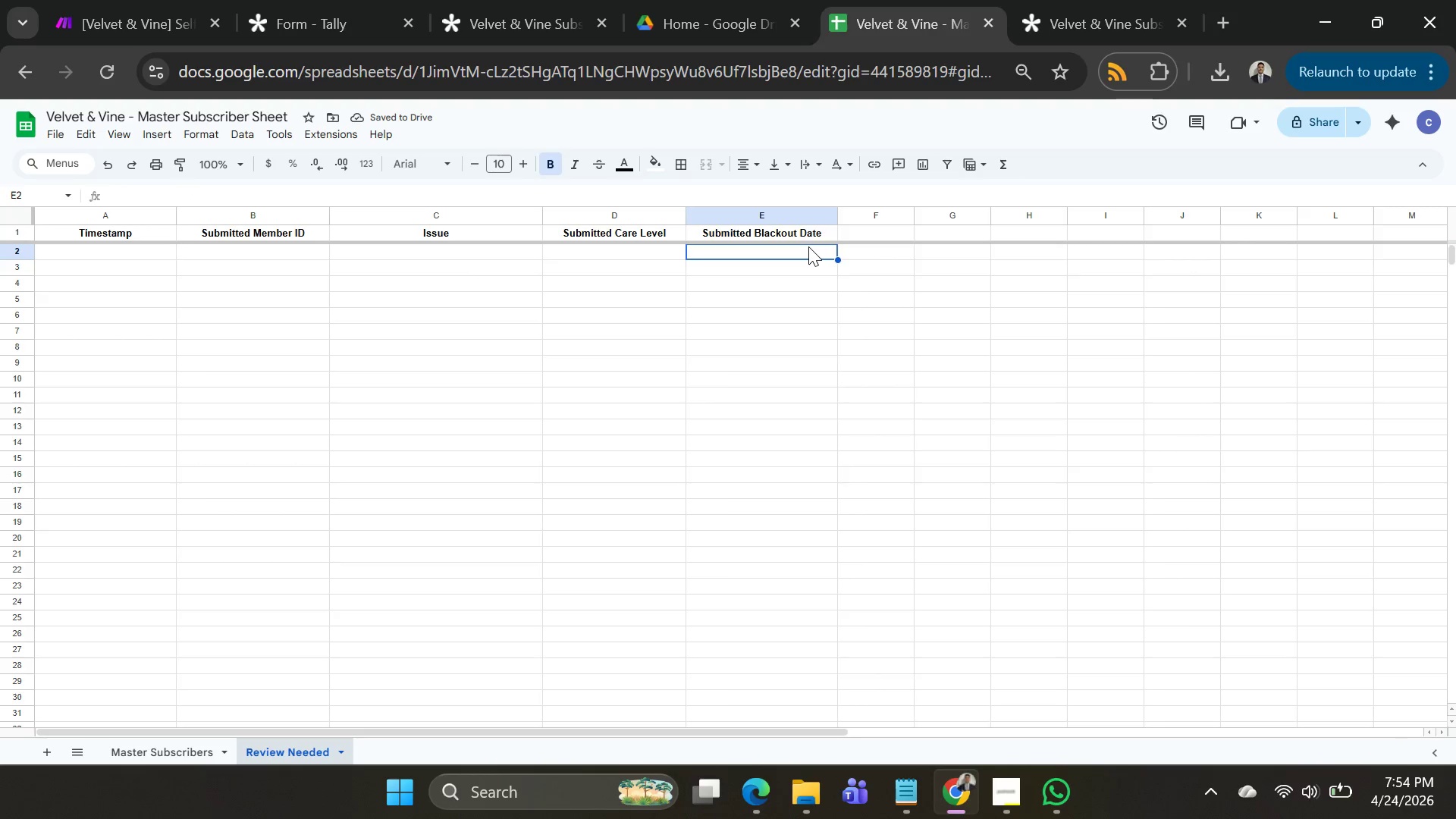 
left_click([808, 246])
 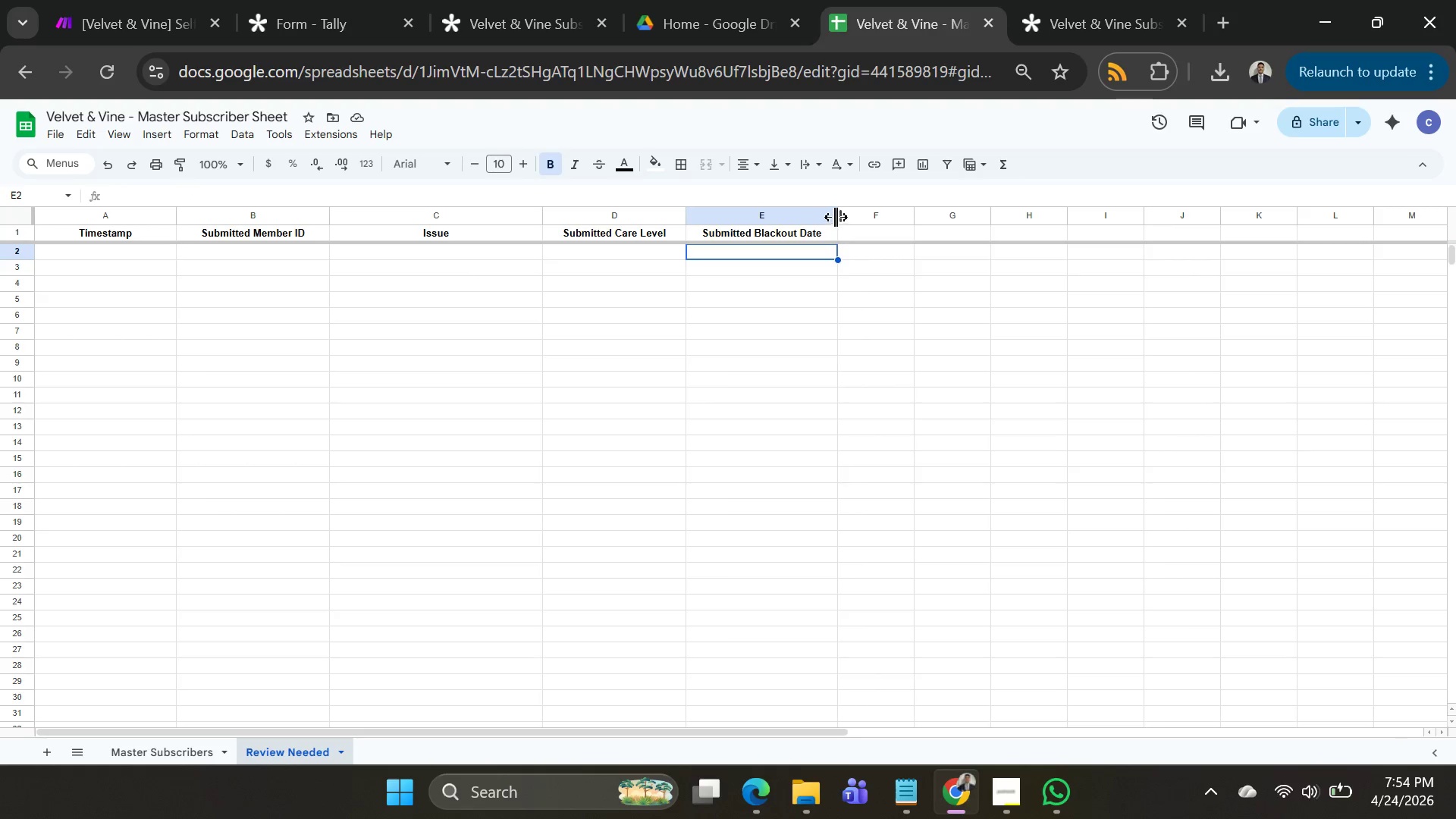 
left_click([830, 220])
 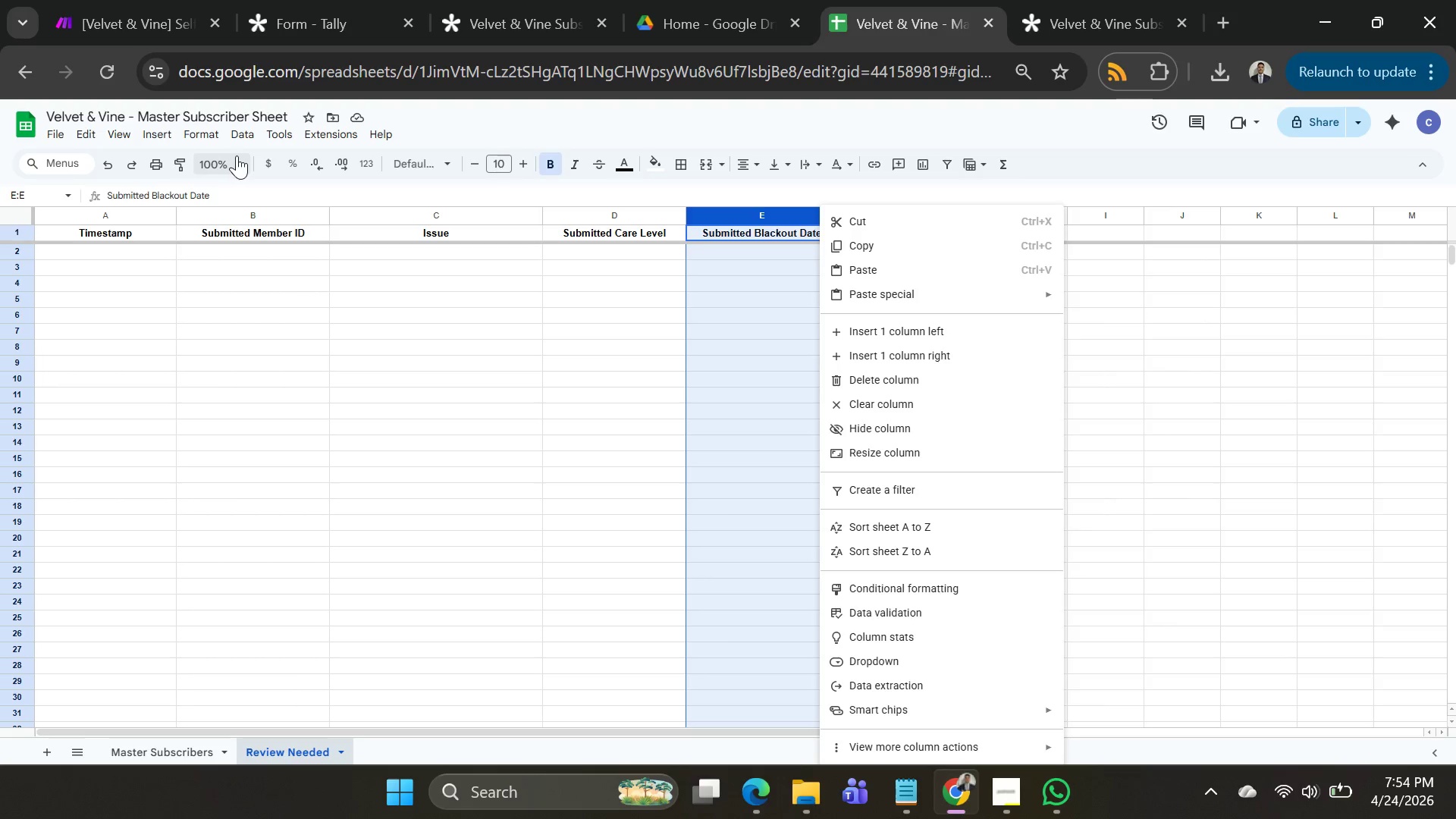 
left_click([528, 286])
 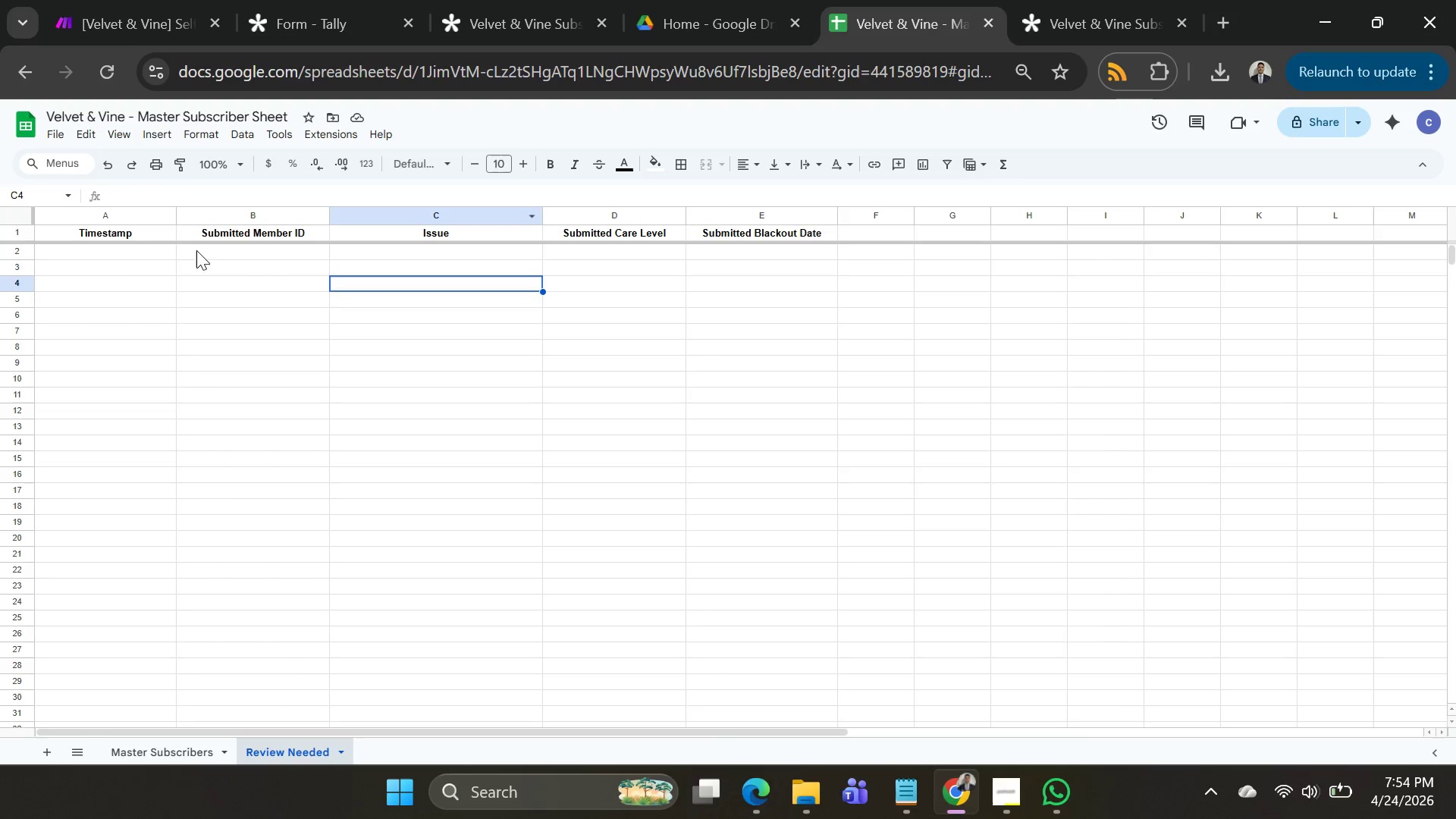 
left_click([114, 250])
 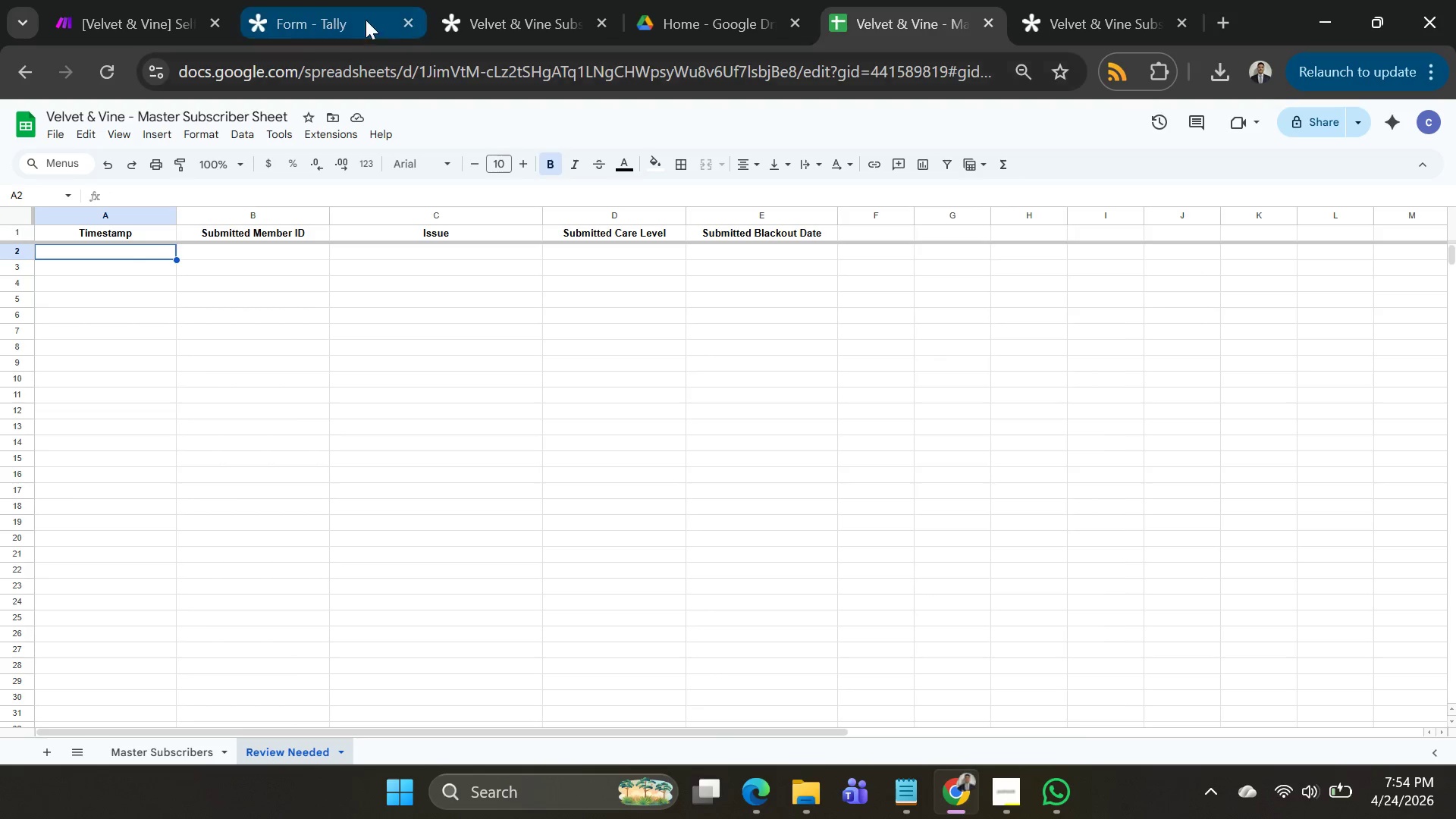 
left_click_drag(start_coordinate=[390, 20], to_coordinate=[386, 17])
 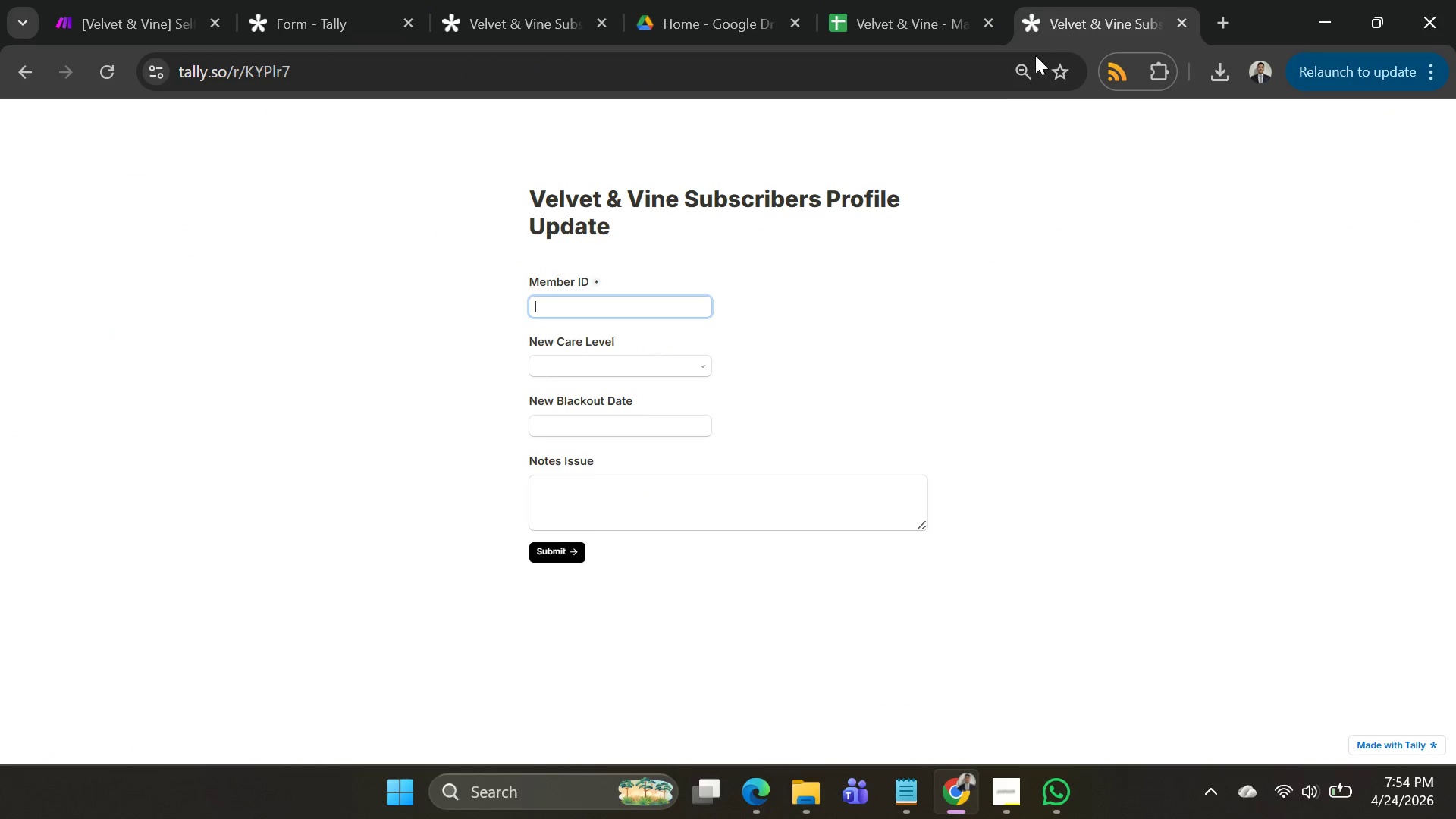 
left_click_drag(start_coordinate=[634, 288], to_coordinate=[634, 284])
 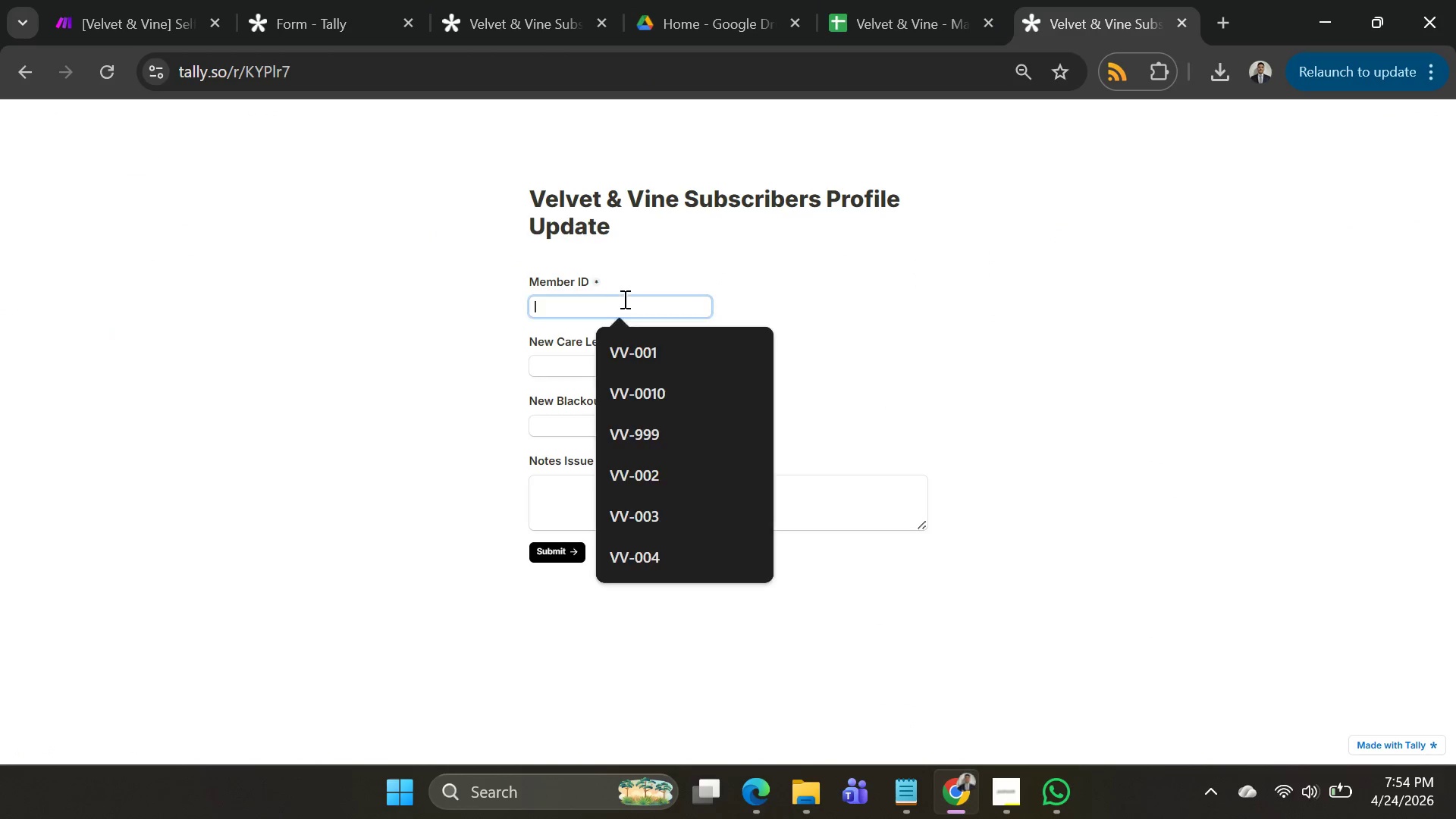 
double_click([623, 299])
 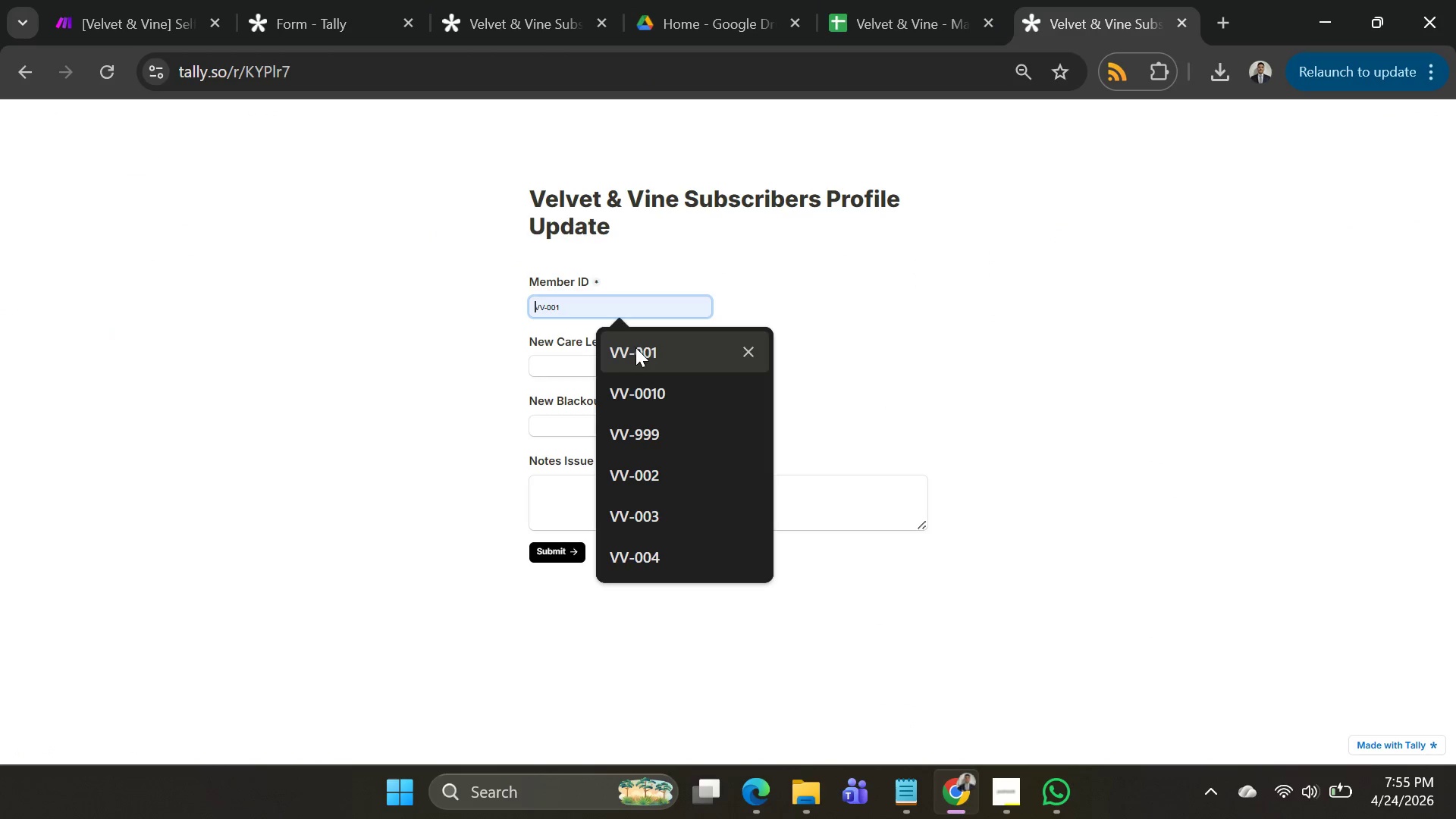 
left_click_drag(start_coordinate=[638, 349], to_coordinate=[641, 354])
 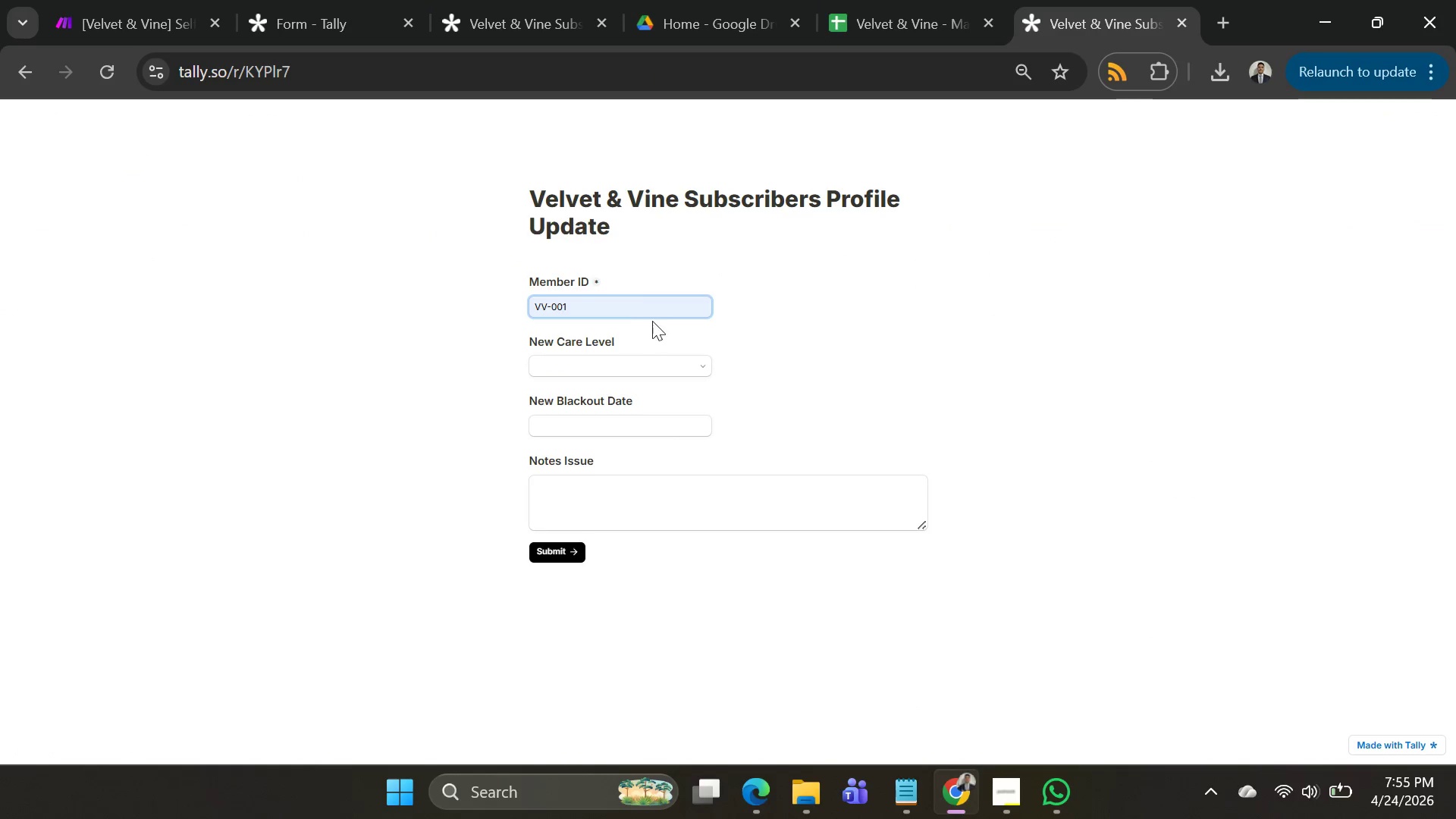 
key(Backspace)
key(Backspace)
key(Backspace)
type(9999)
 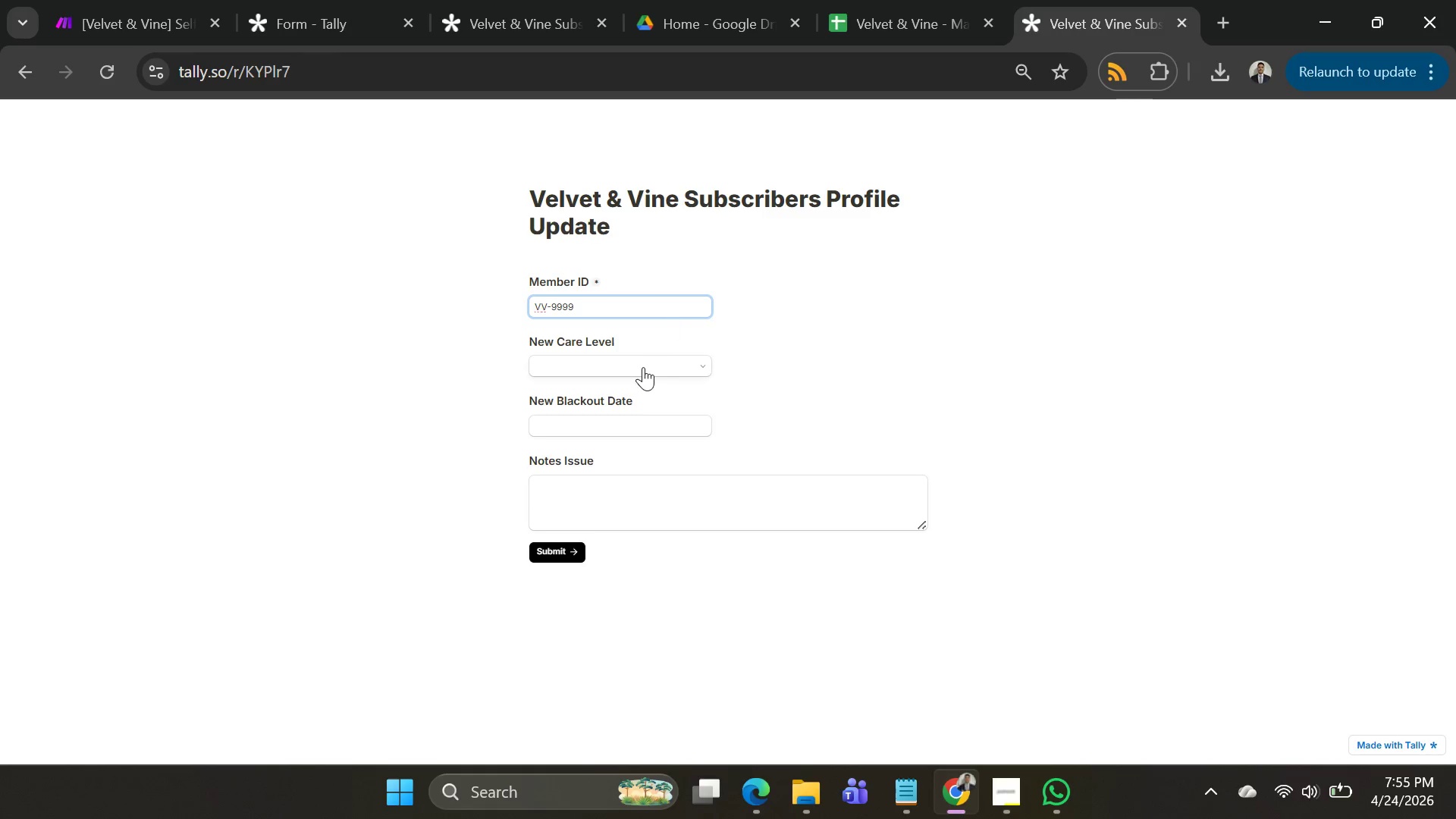 
left_click([643, 367])
 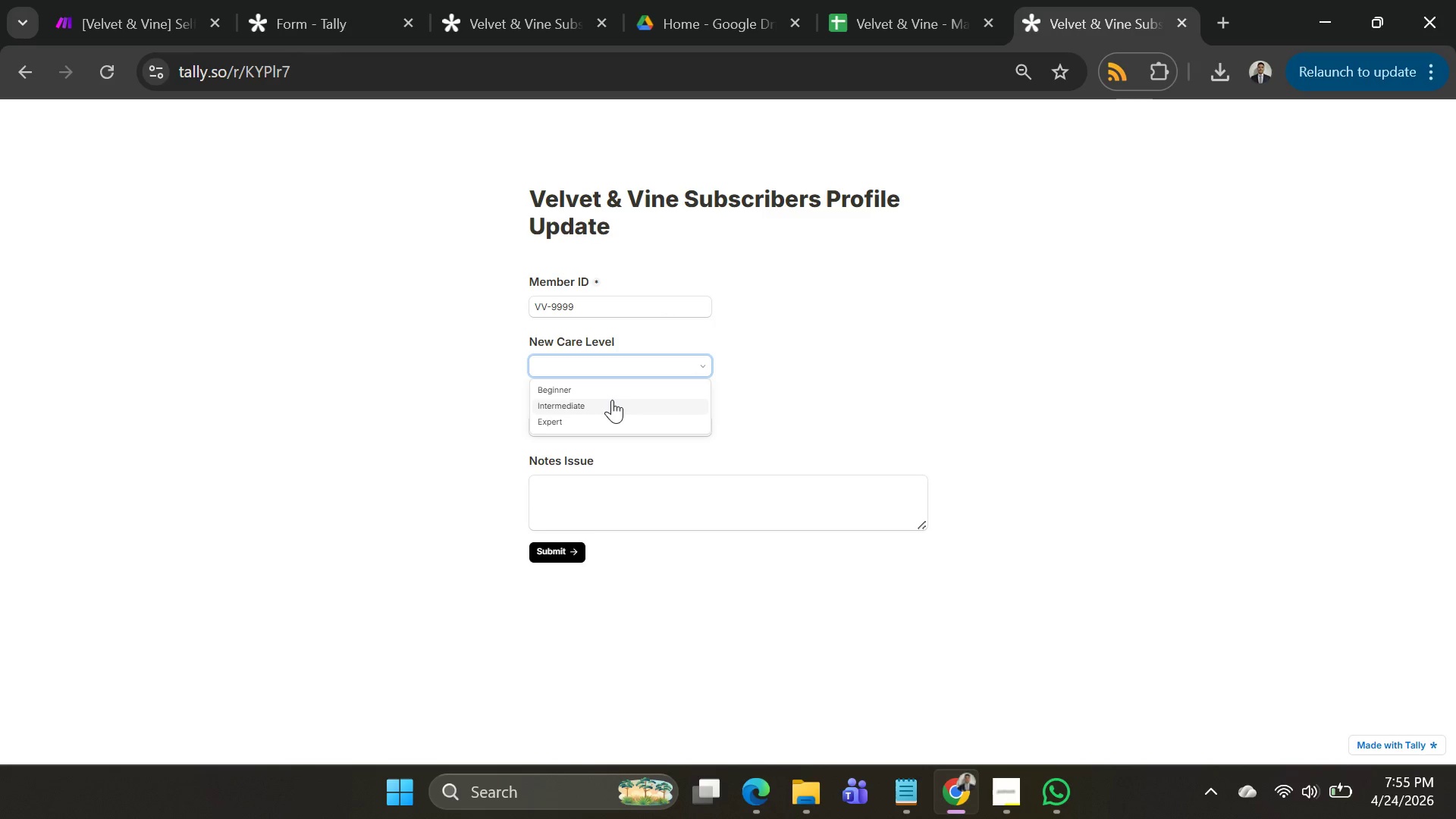 
left_click([612, 400])
 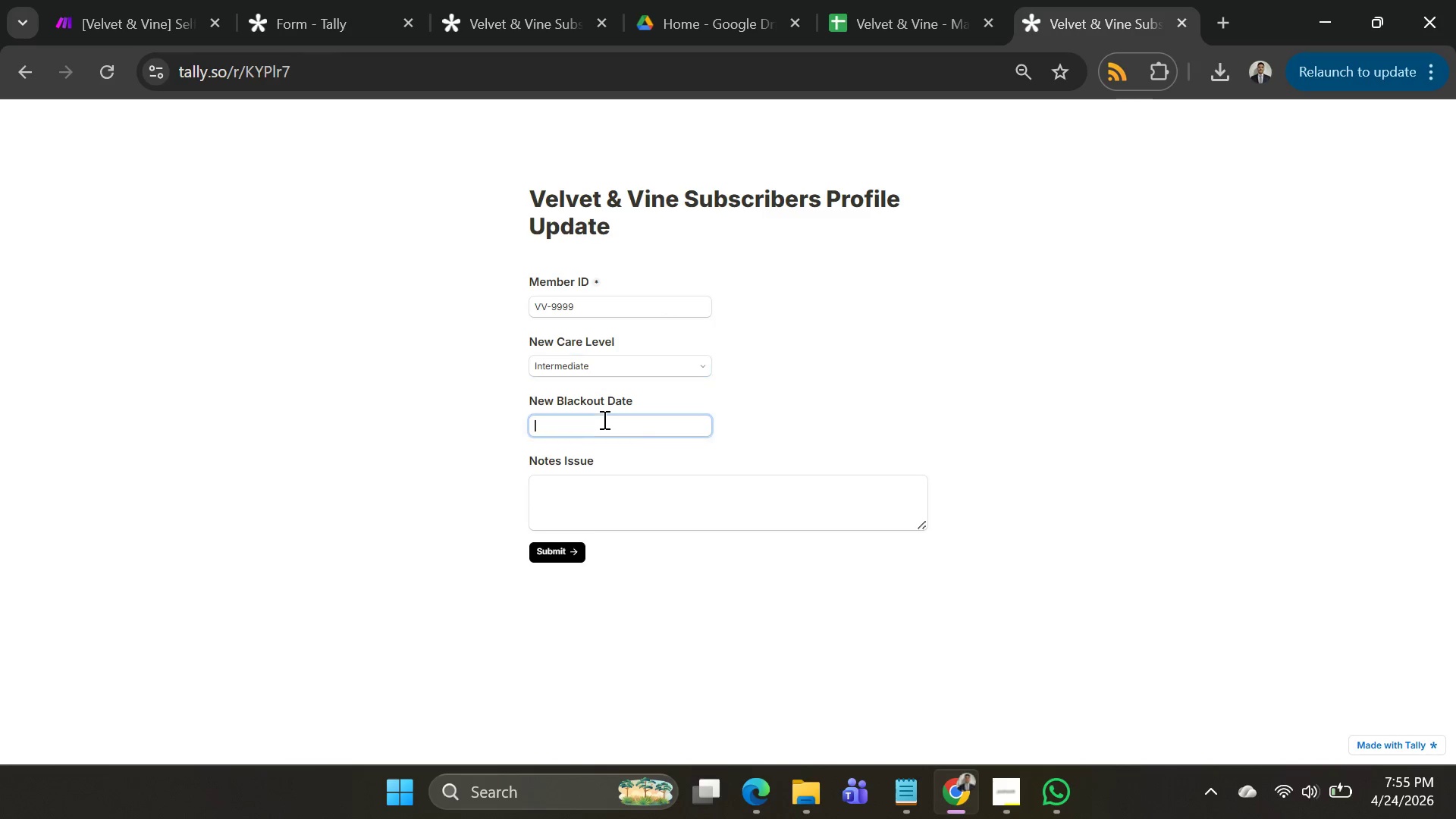 
left_click([603, 419])
 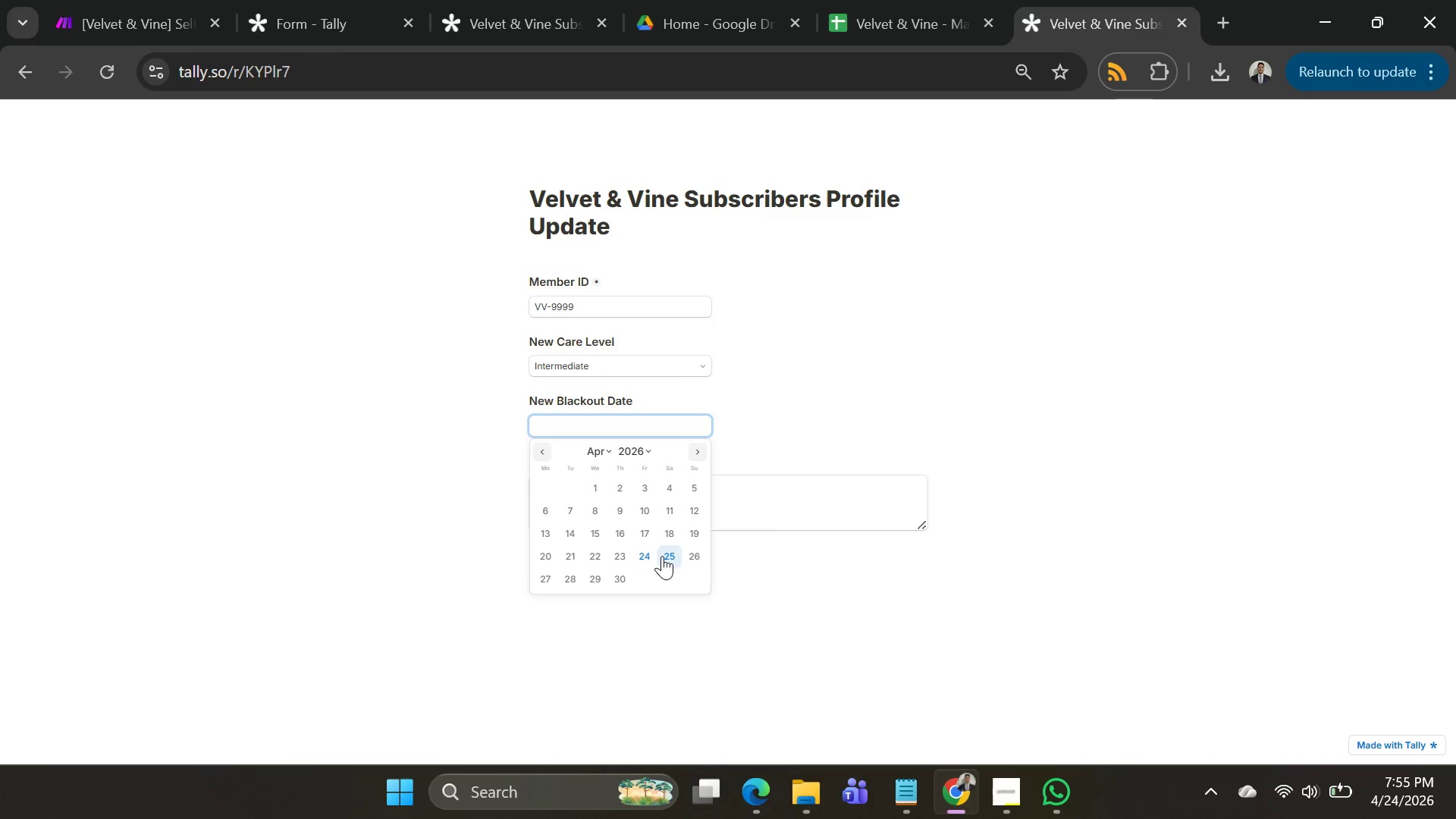 
left_click([662, 556])
 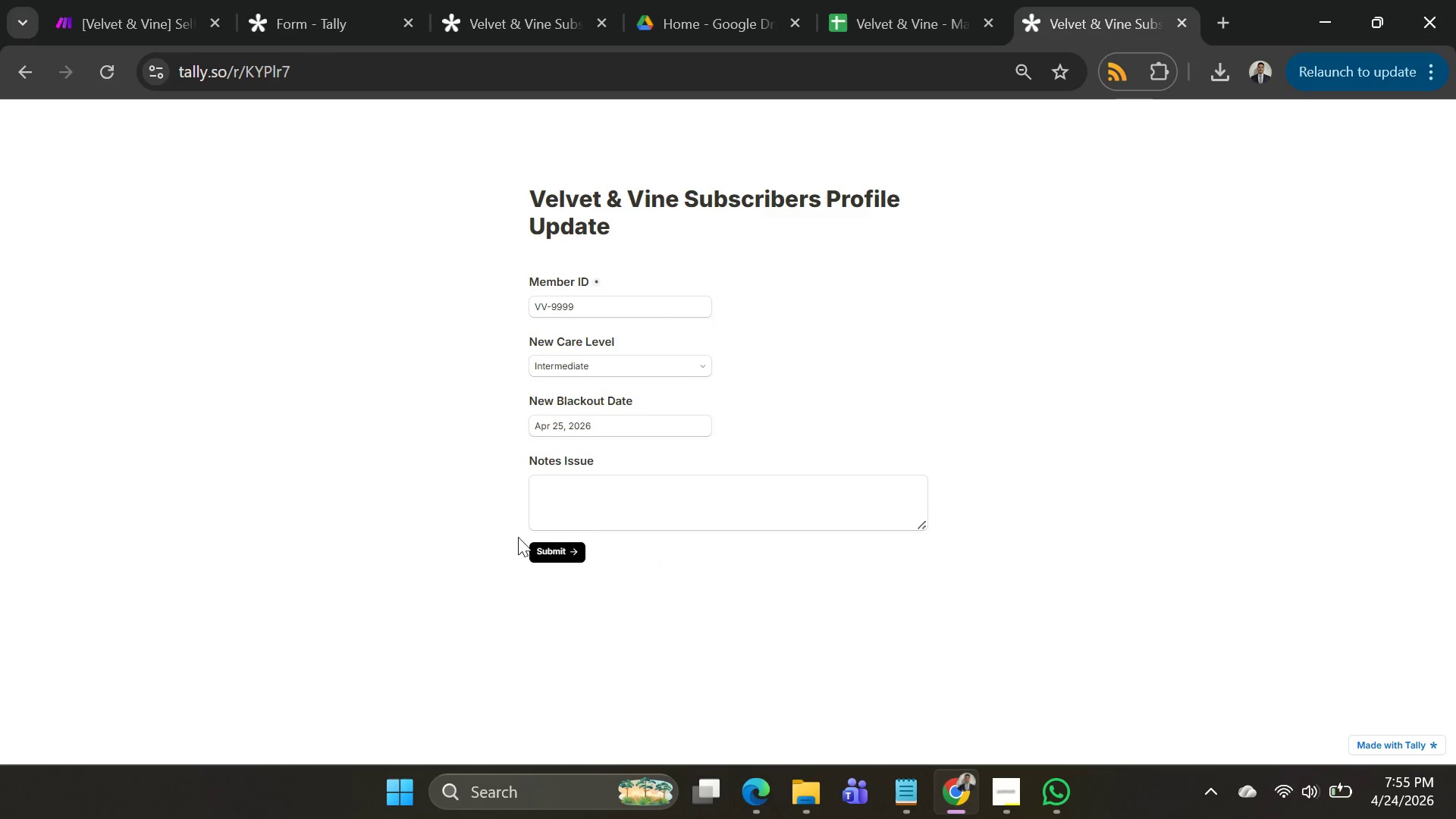 
left_click([535, 547])
 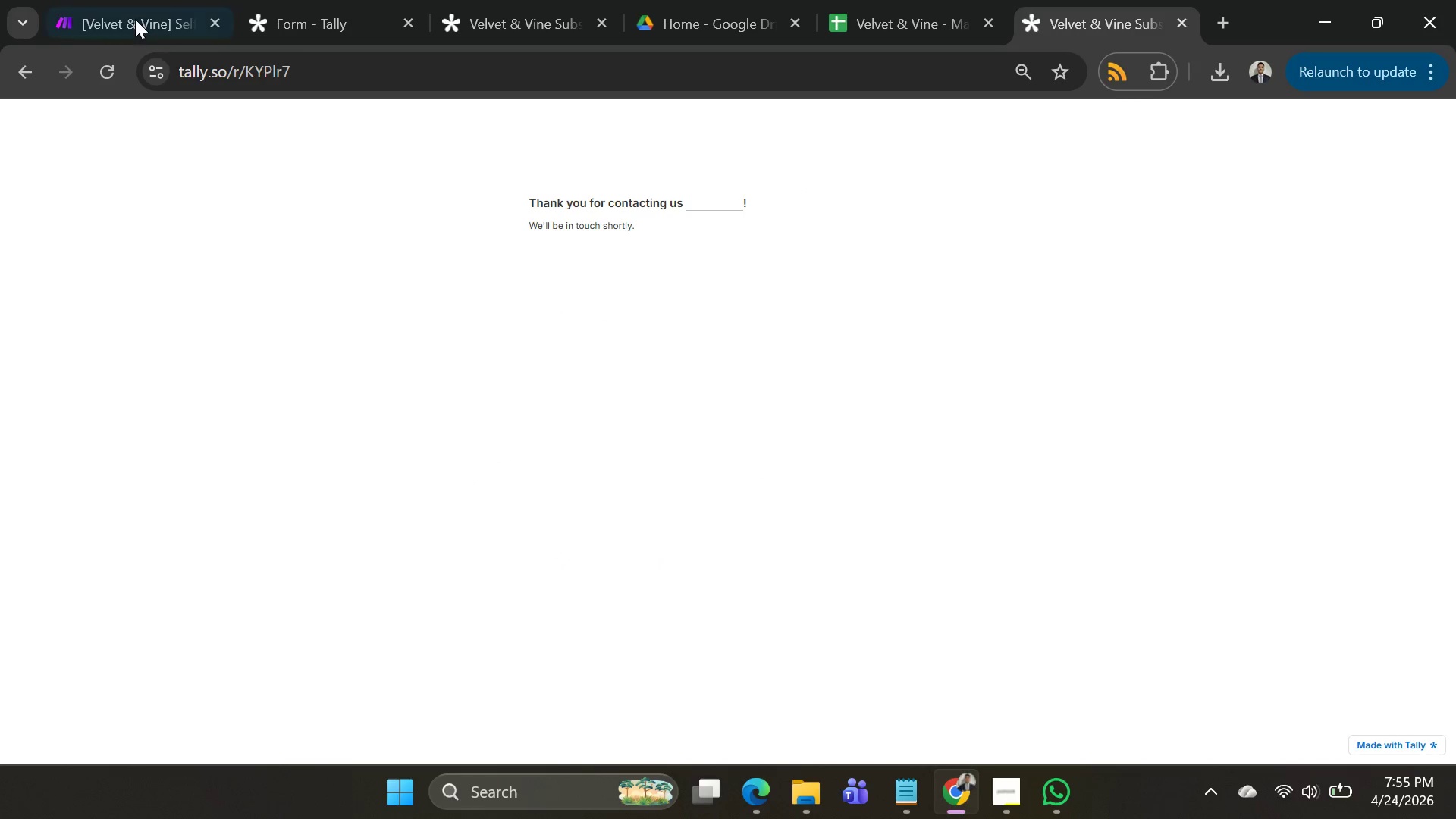 
left_click([123, 1])
 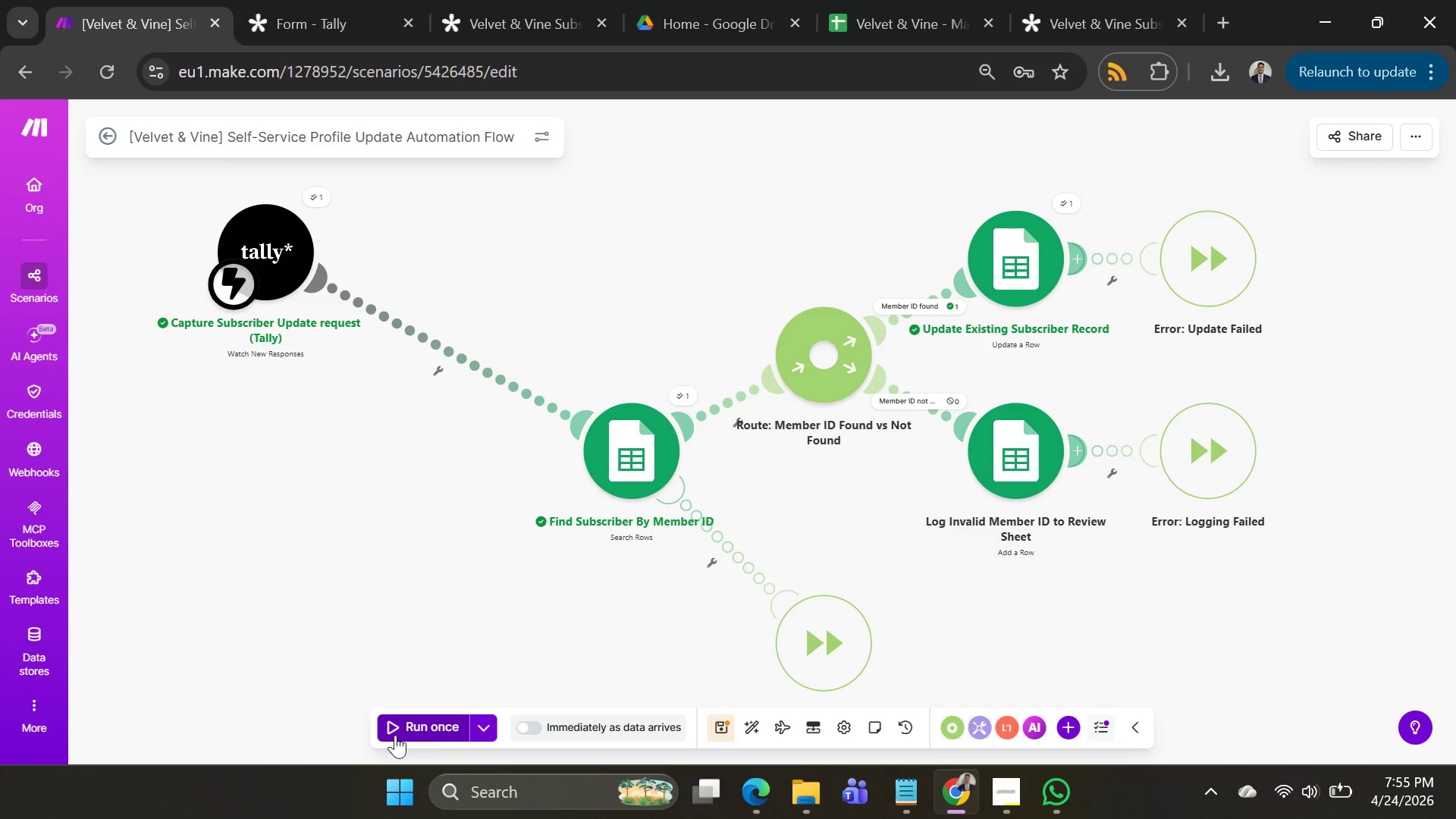 
left_click([407, 727])
 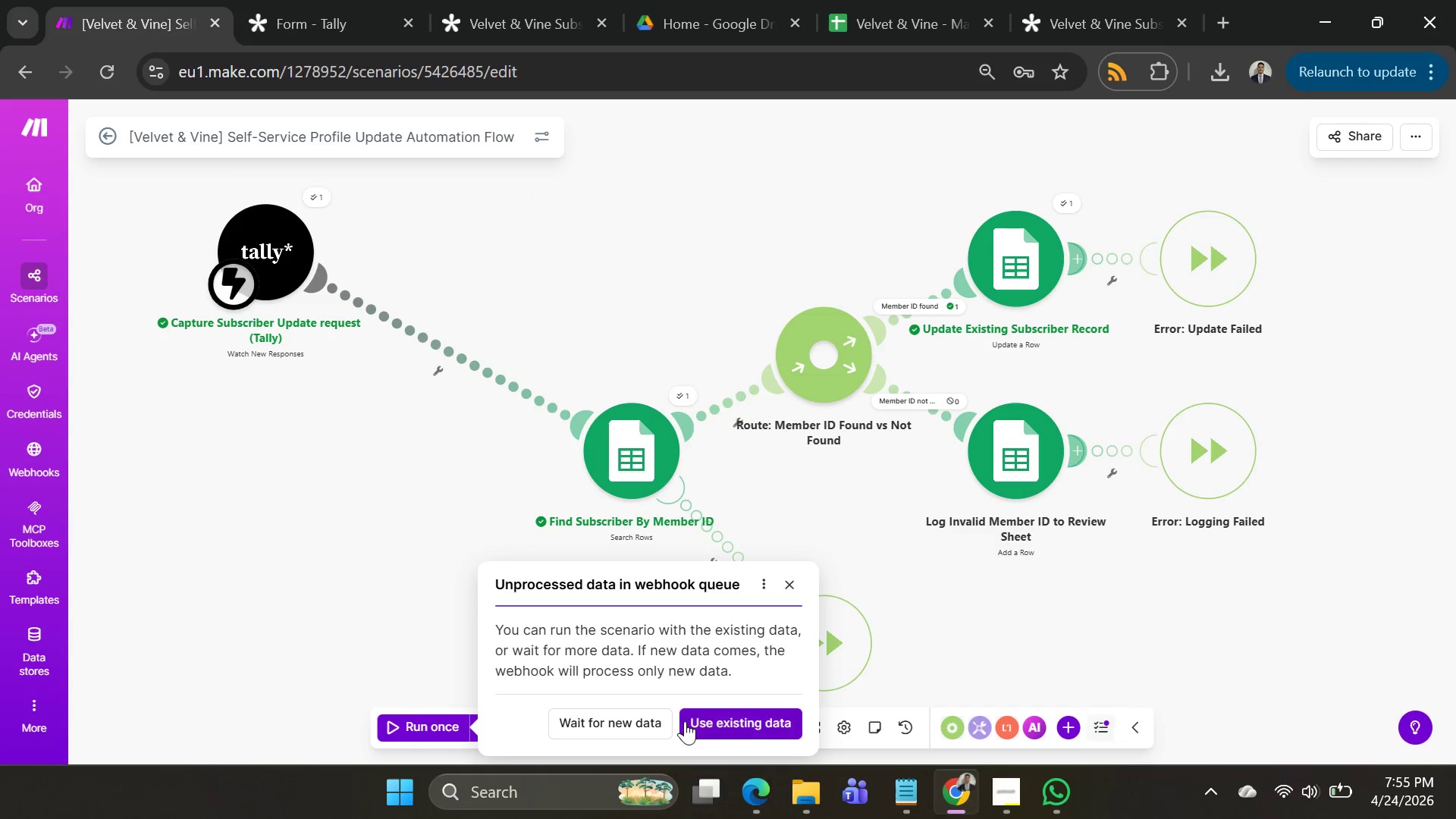 
left_click([686, 722])
 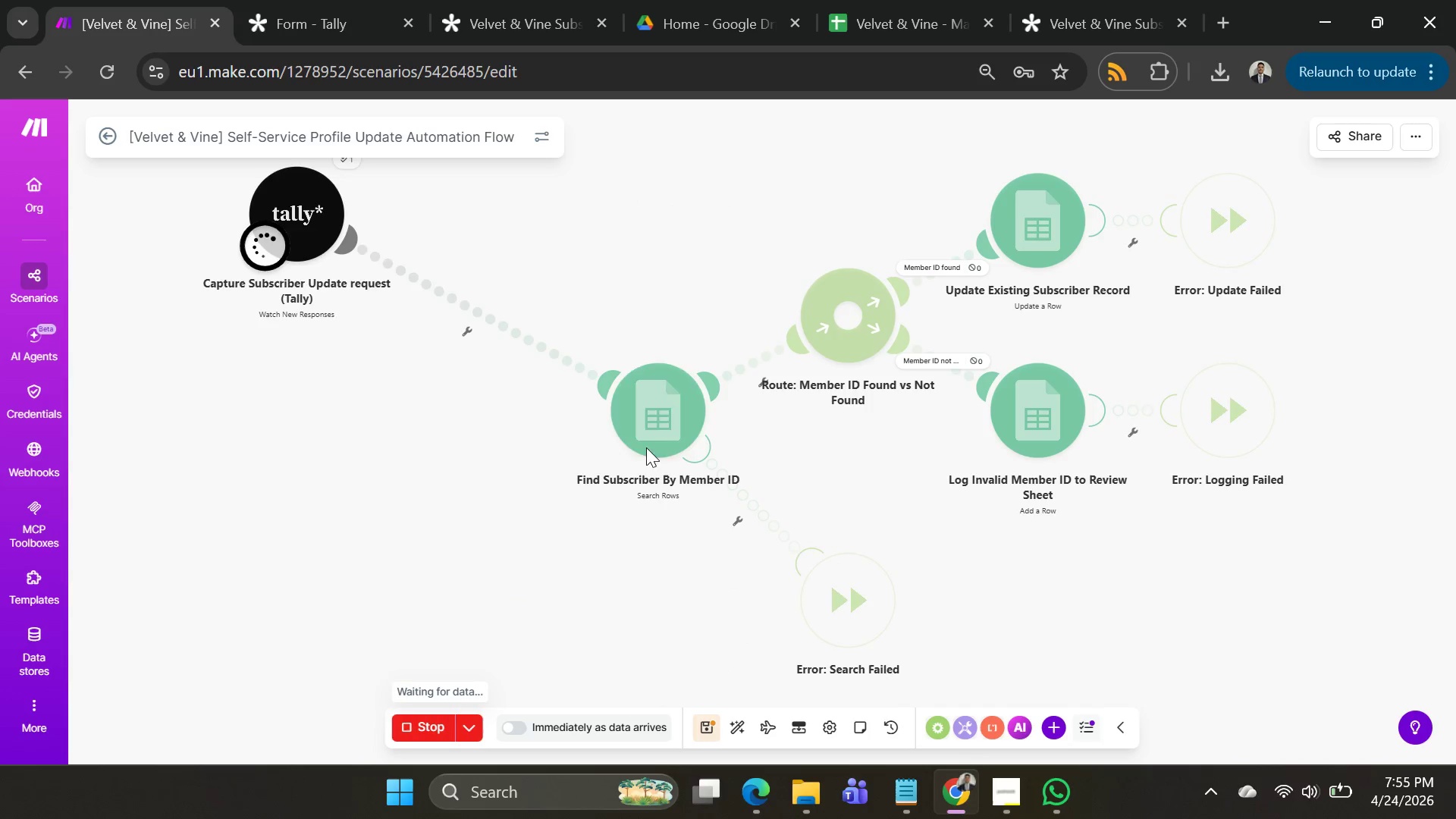 
mouse_move([719, 357])
 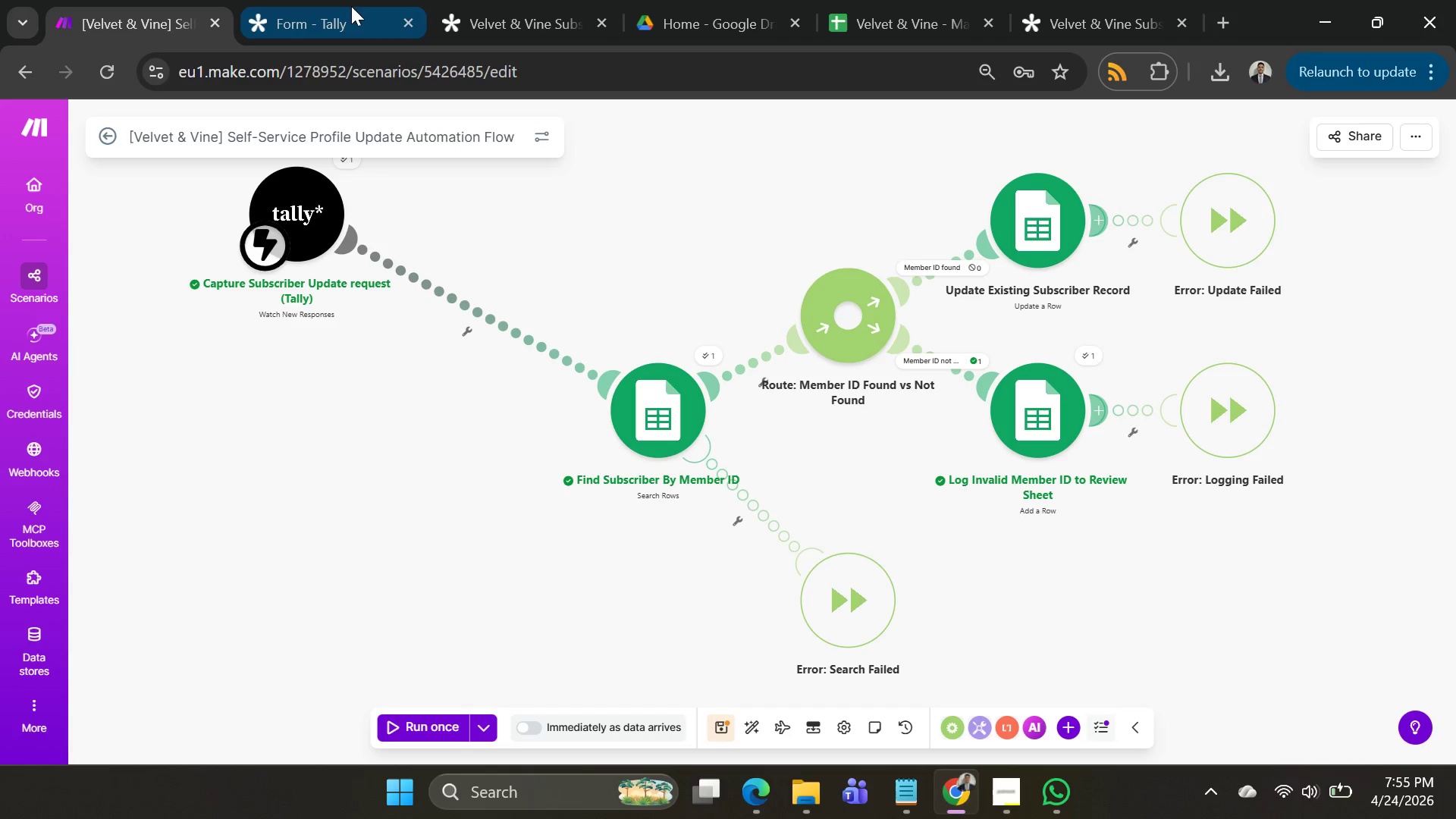 
left_click([351, 6])
 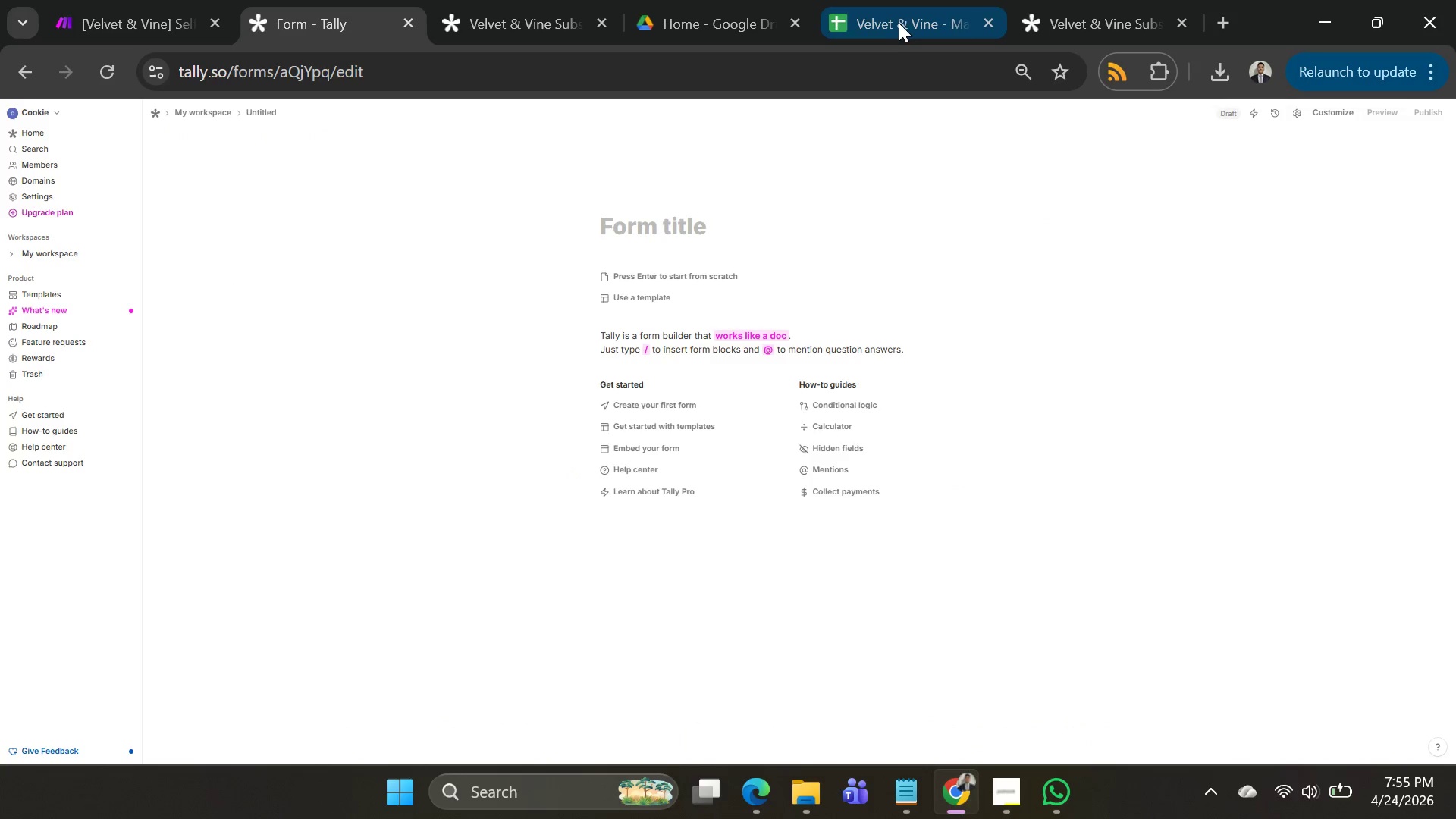 
left_click([896, 19])
 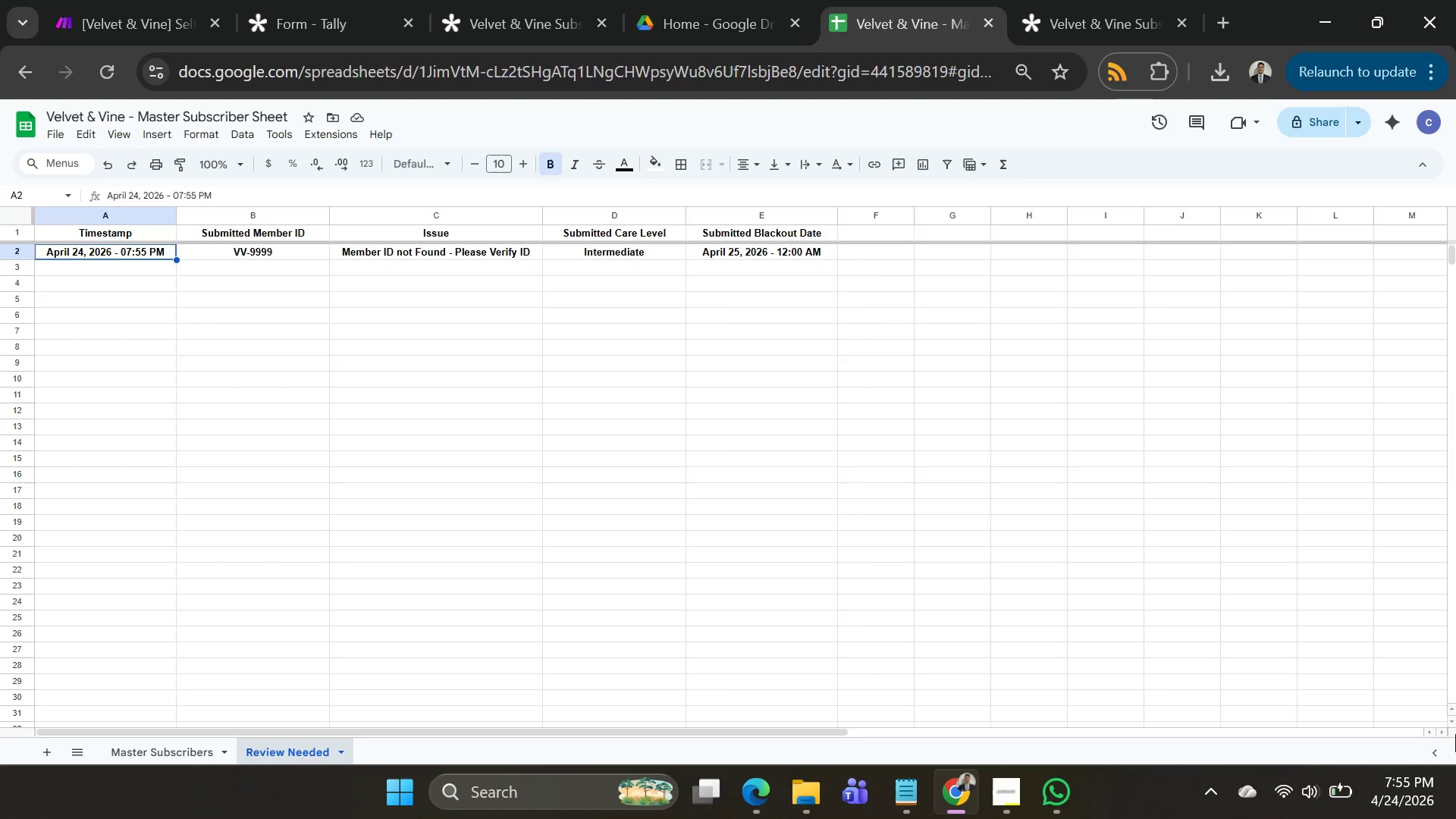 
wait(22.97)
 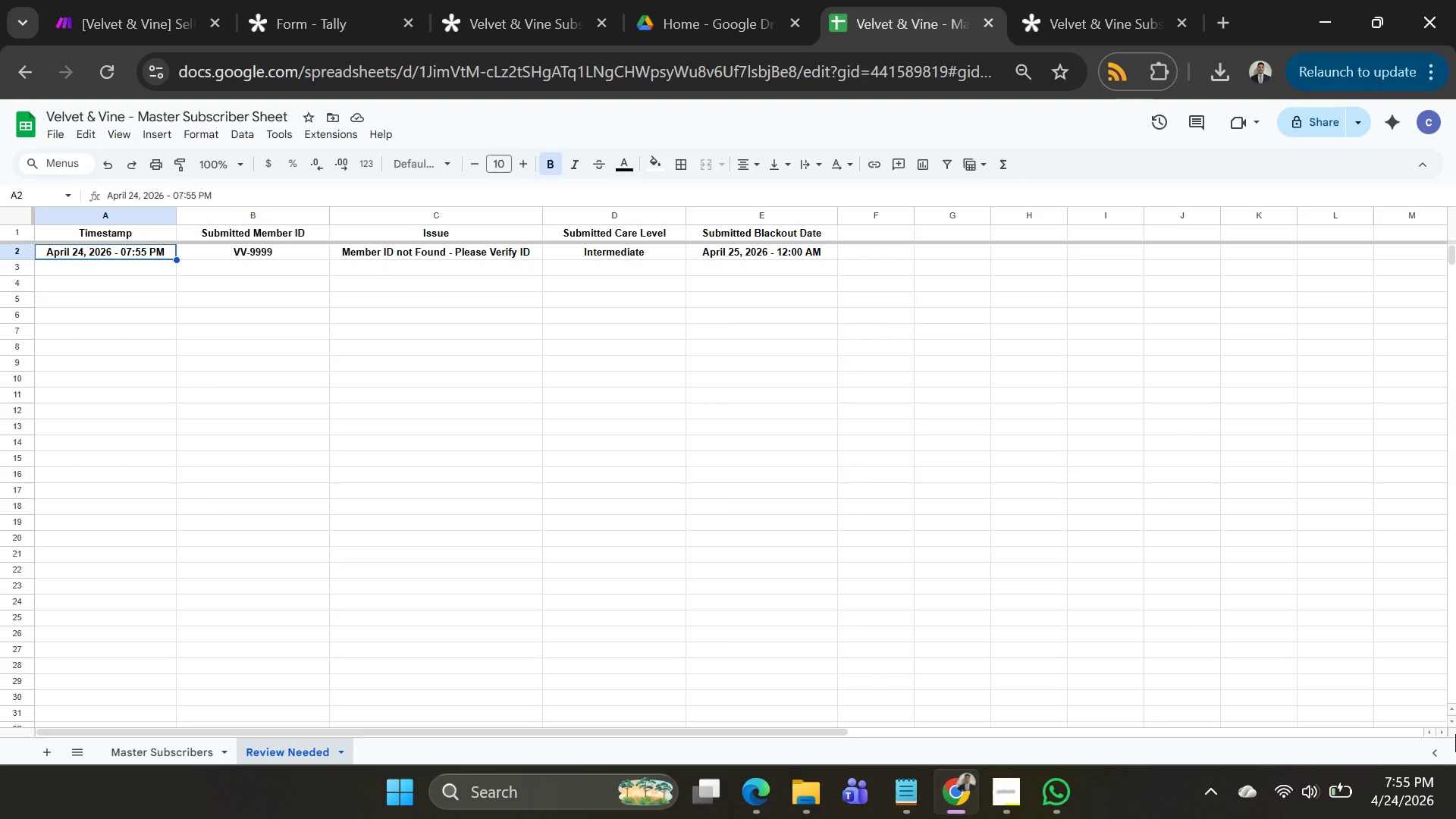 
left_click([130, 24])
 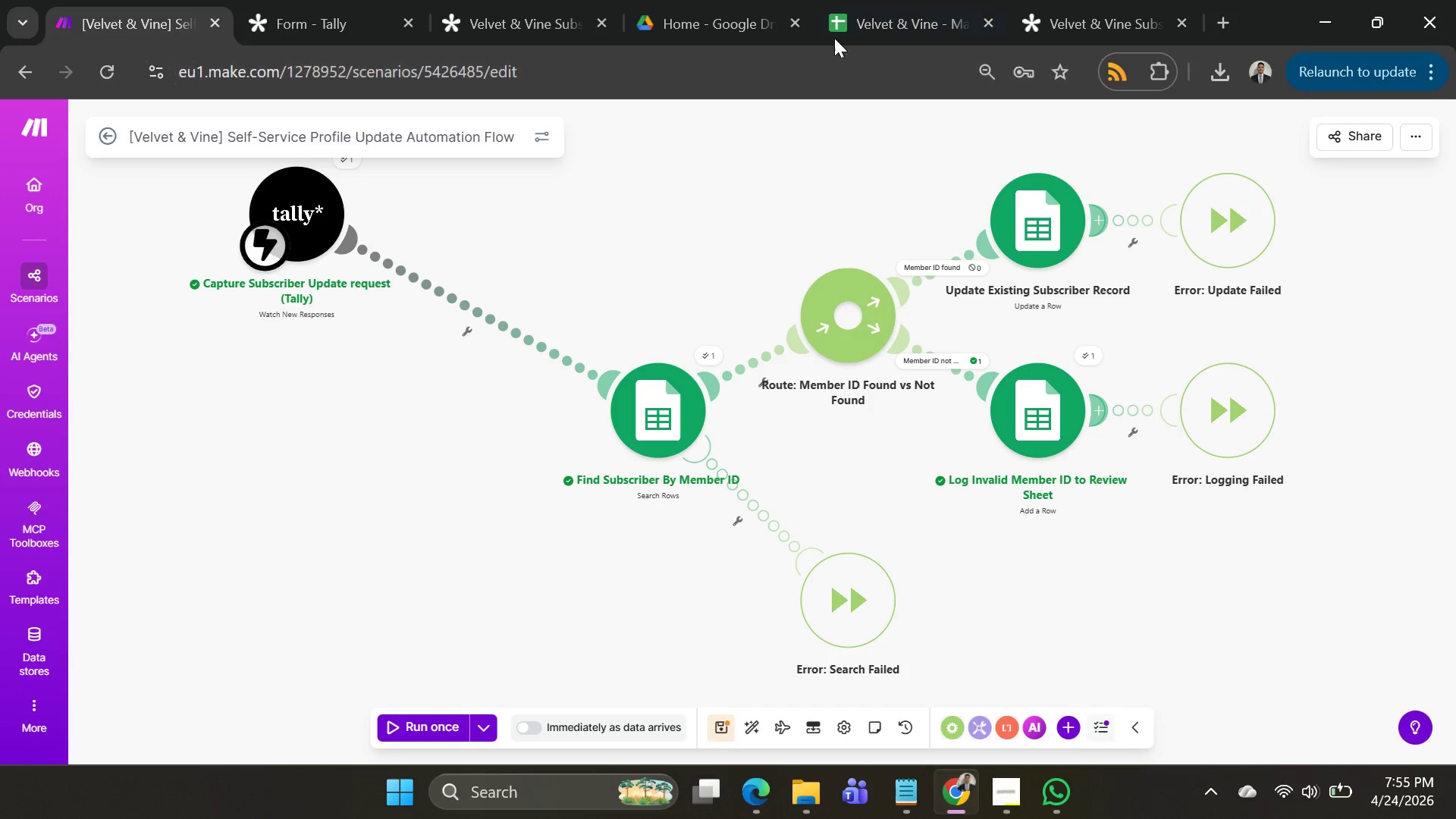 
left_click([928, 6])
 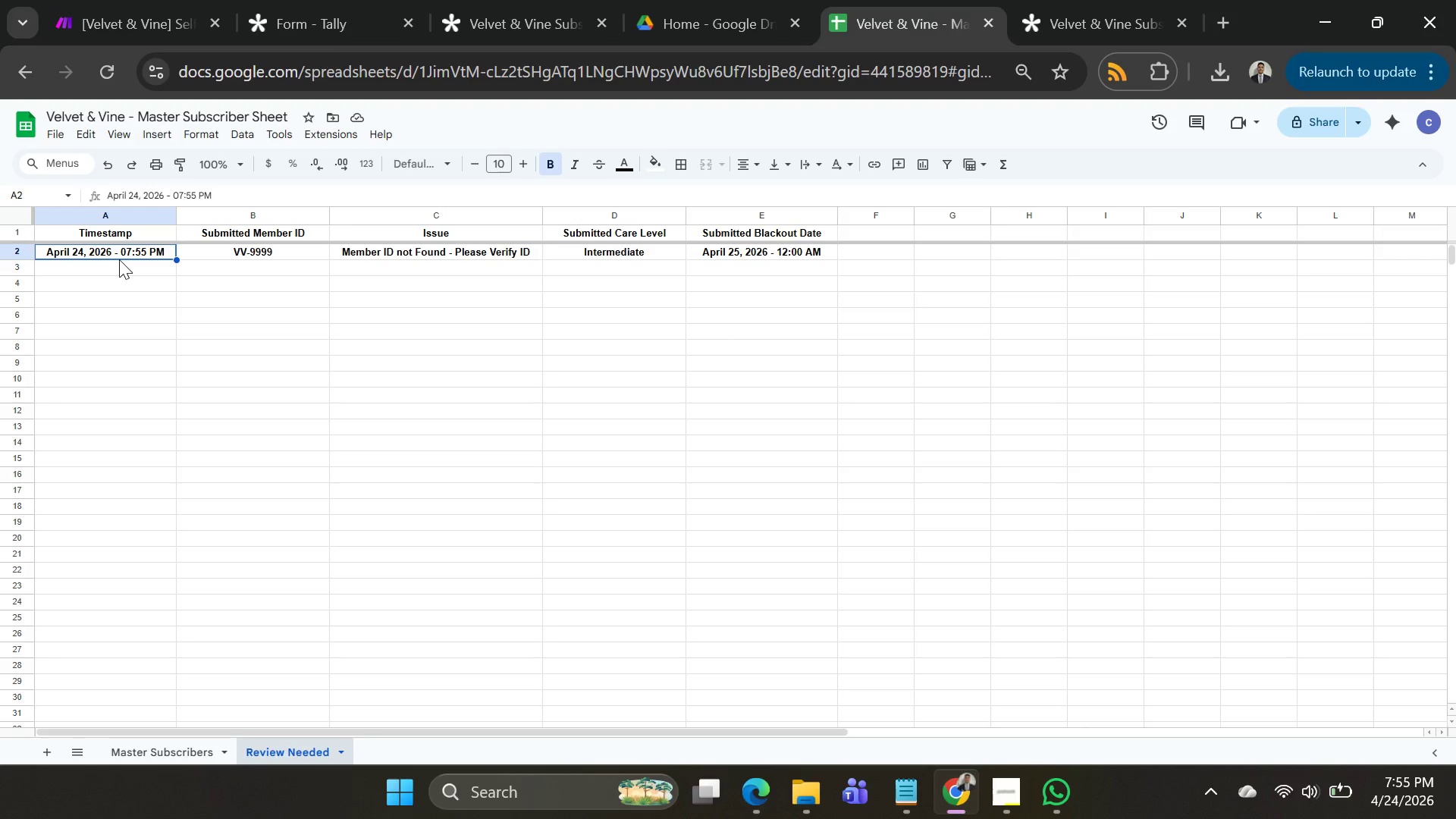 
key(Shift+ArrowRight)
 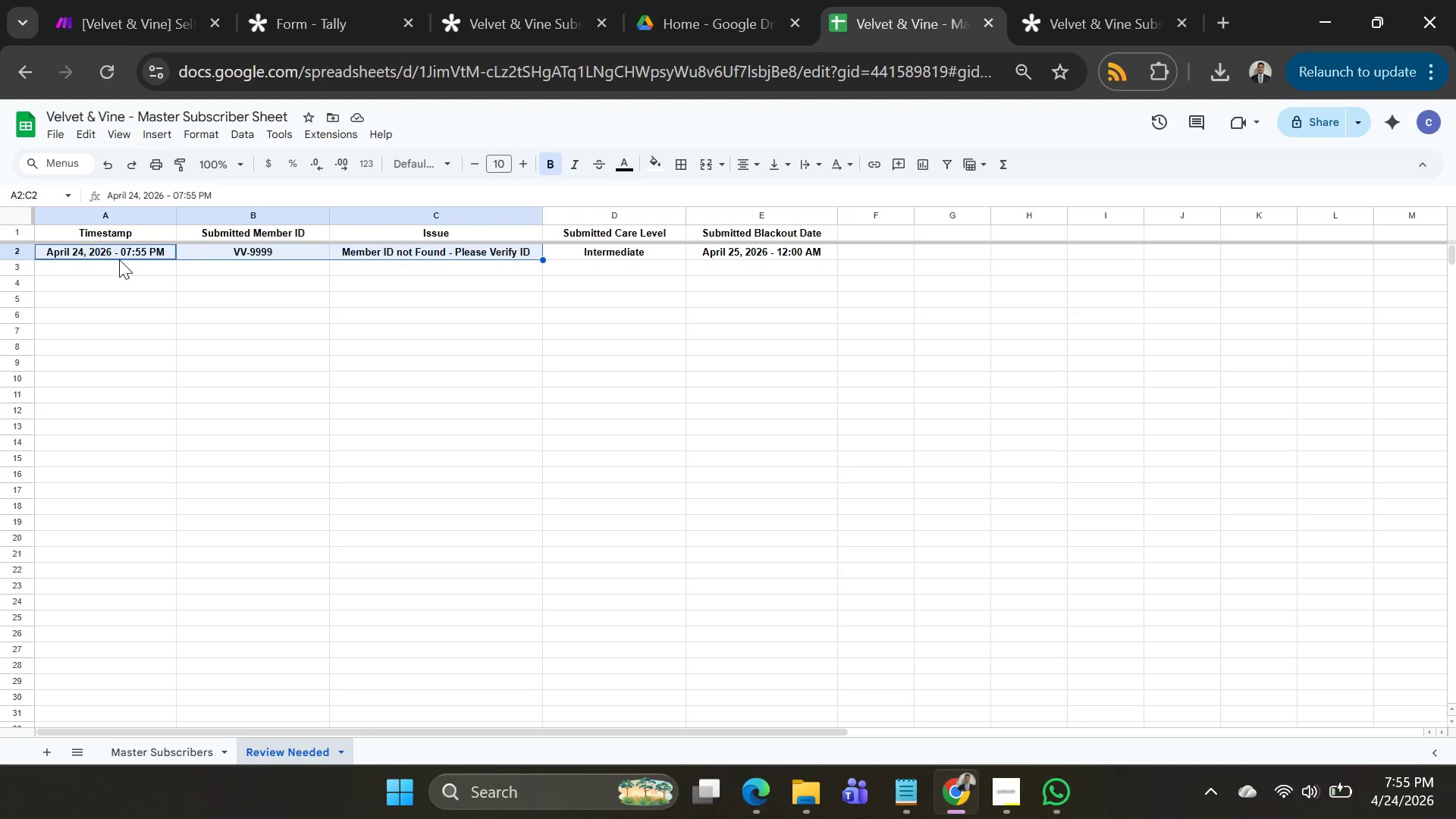 
key(Shift+ArrowRight)
 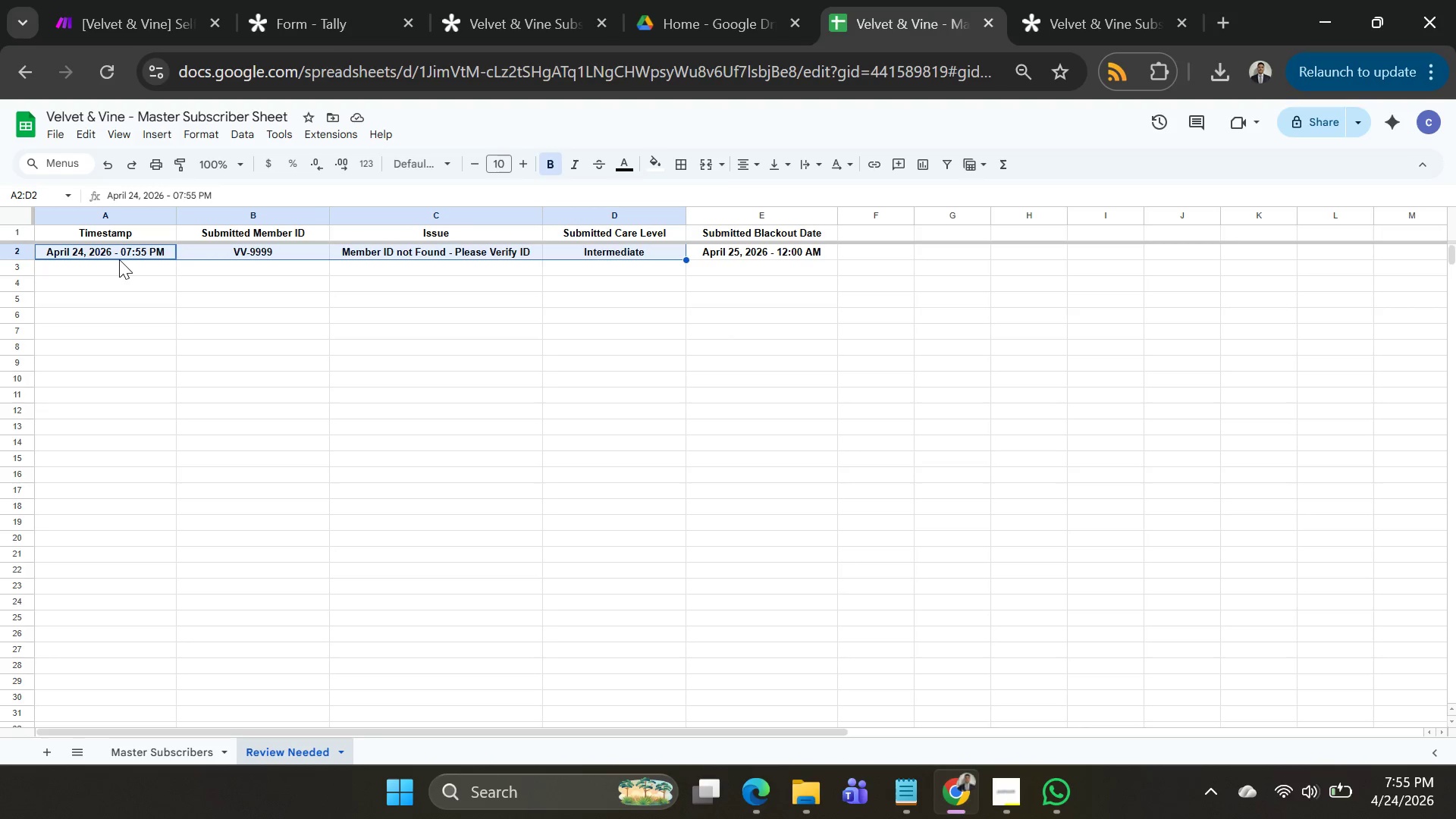 
key(Shift+ArrowRight)
 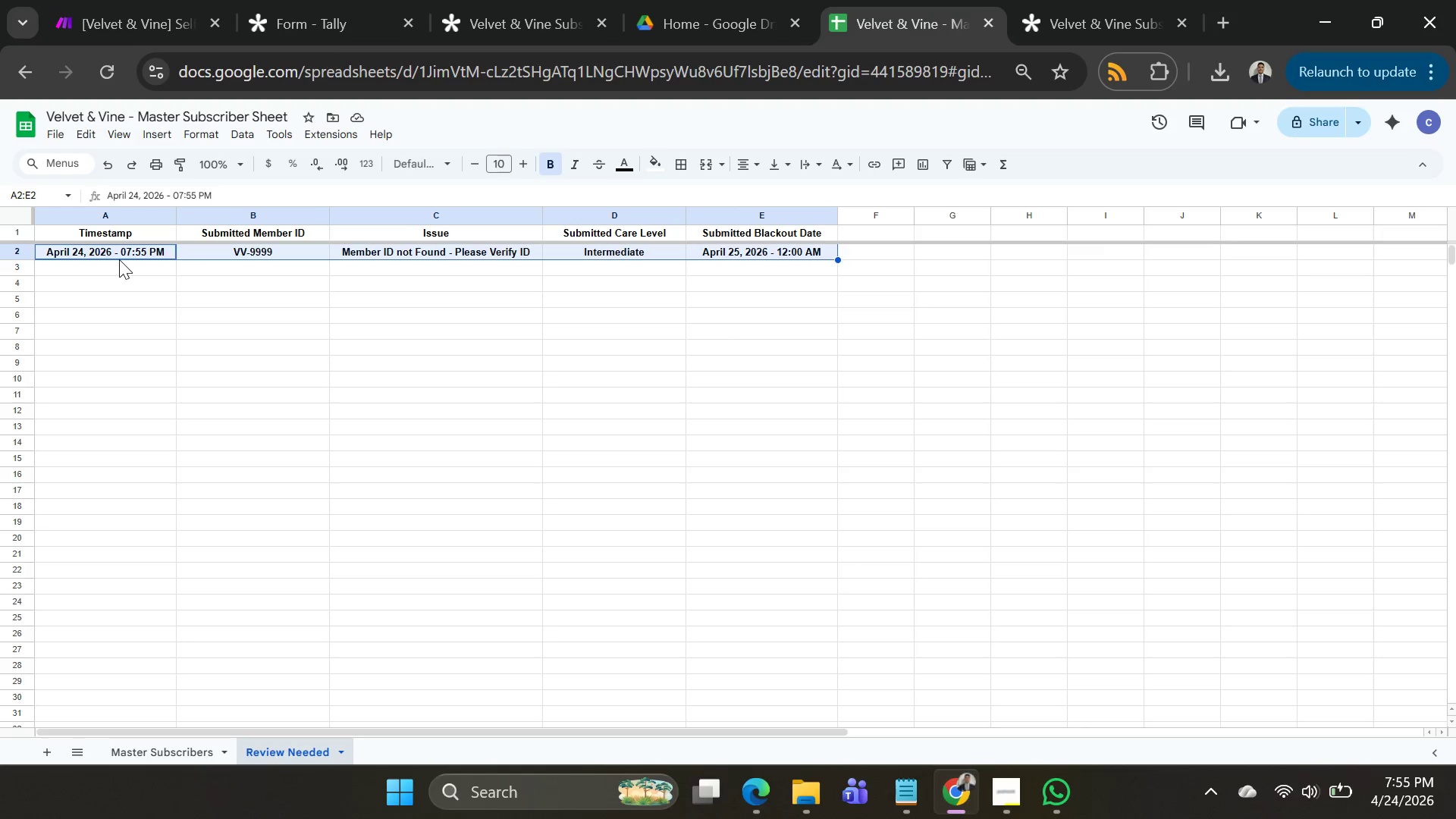 
key(Shift+ArrowRight)
 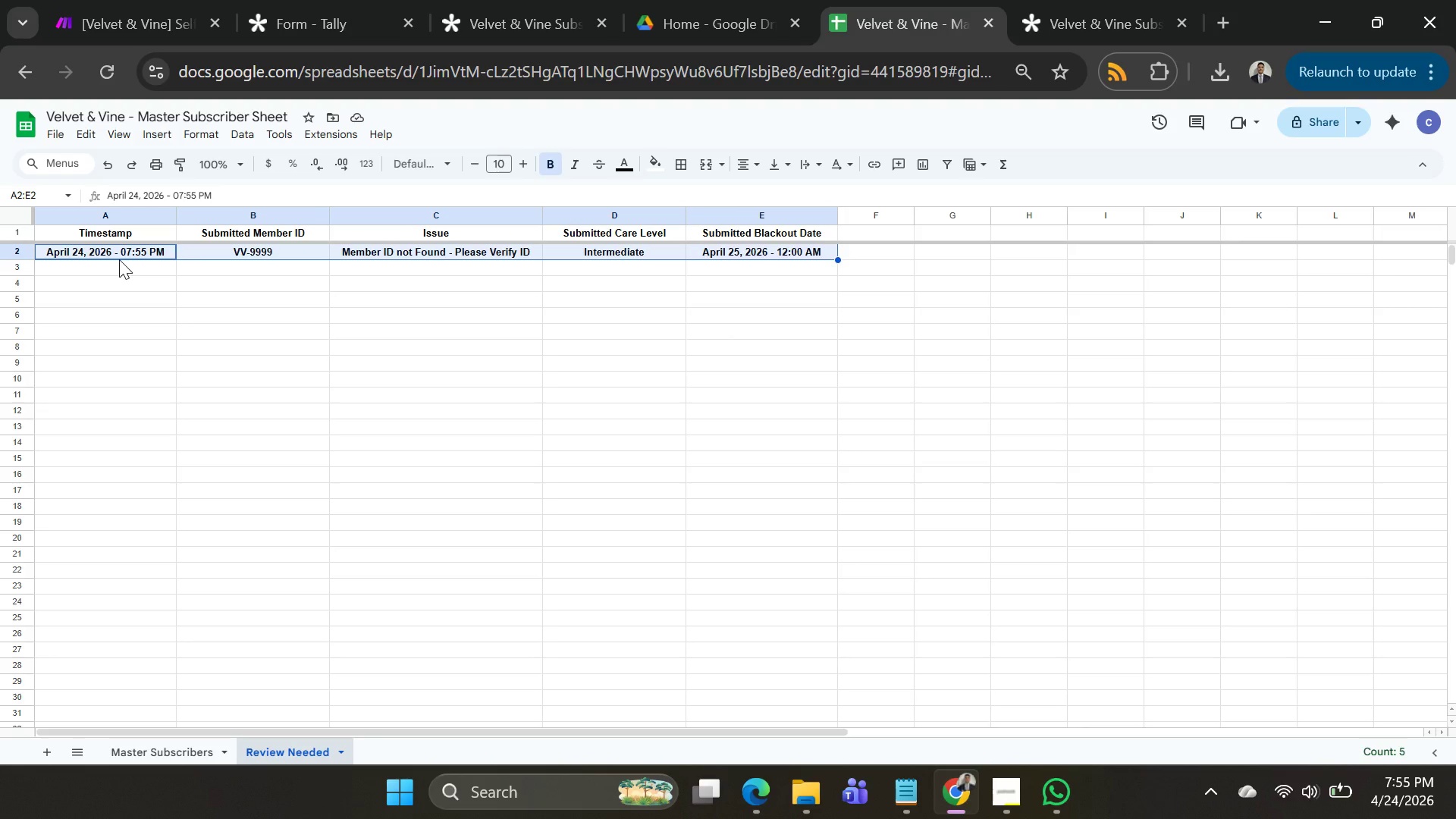 
wait(6.66)
 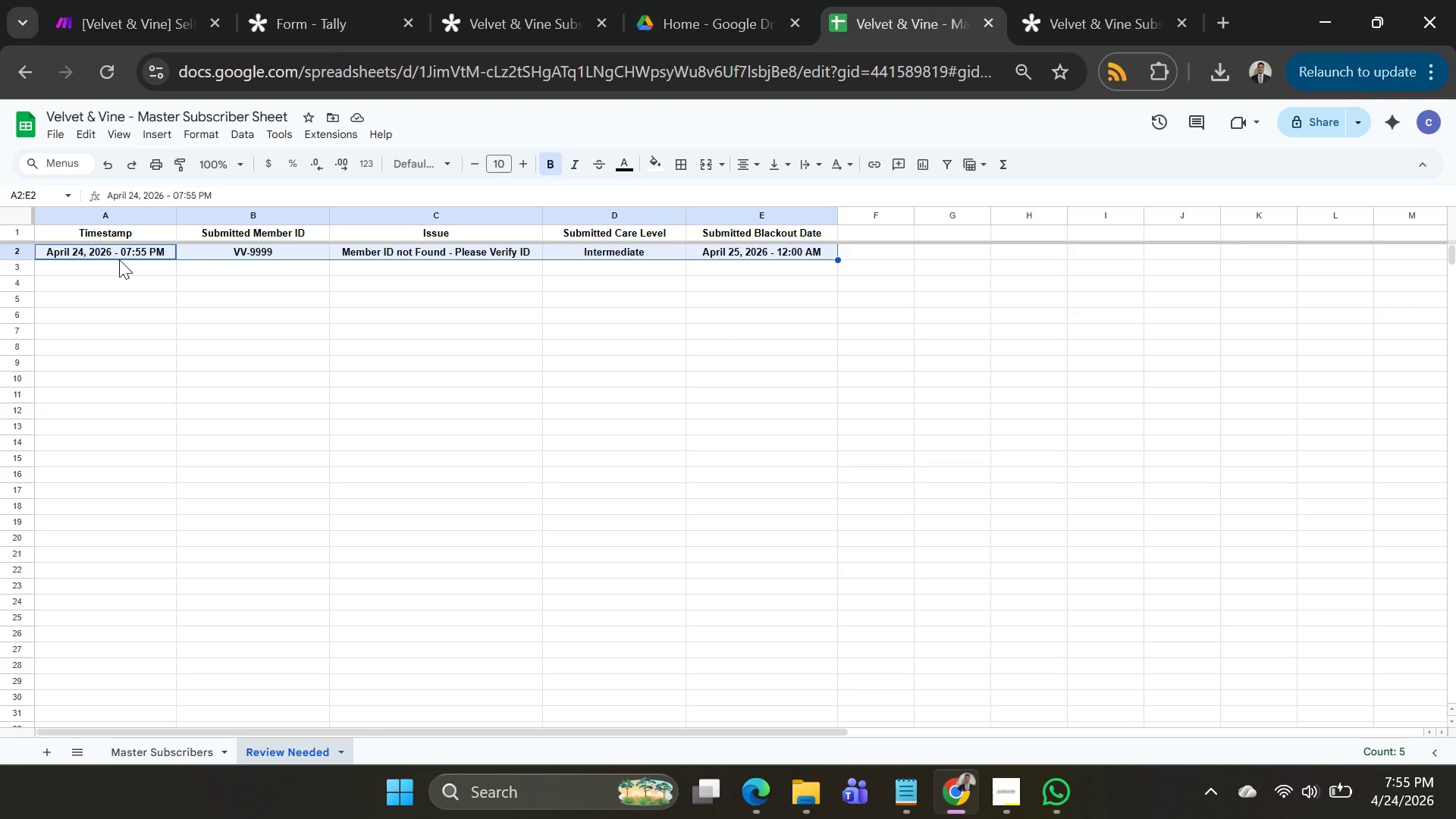 
key(Backspace)
 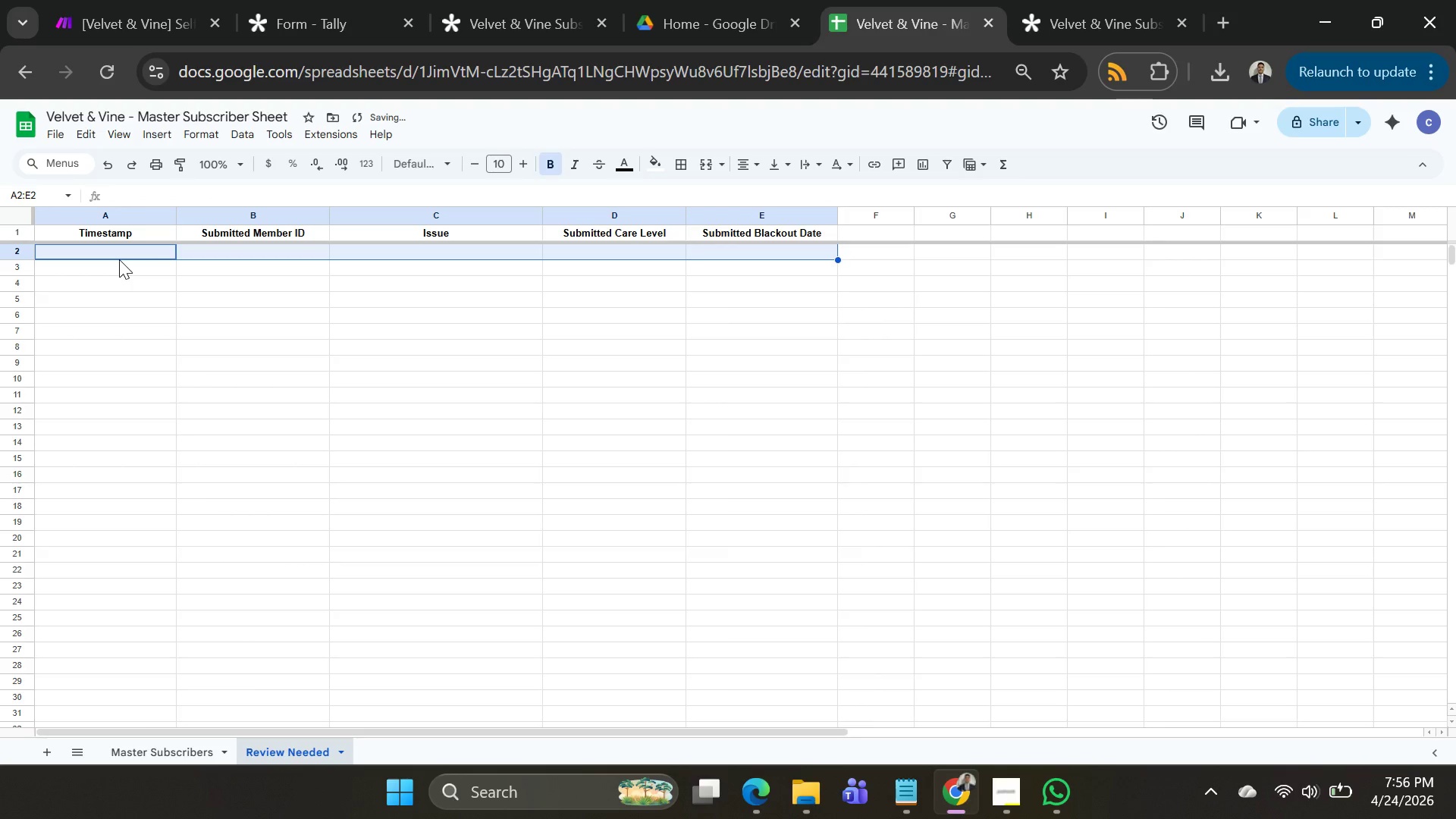 
key(Alt+AltLeft)
 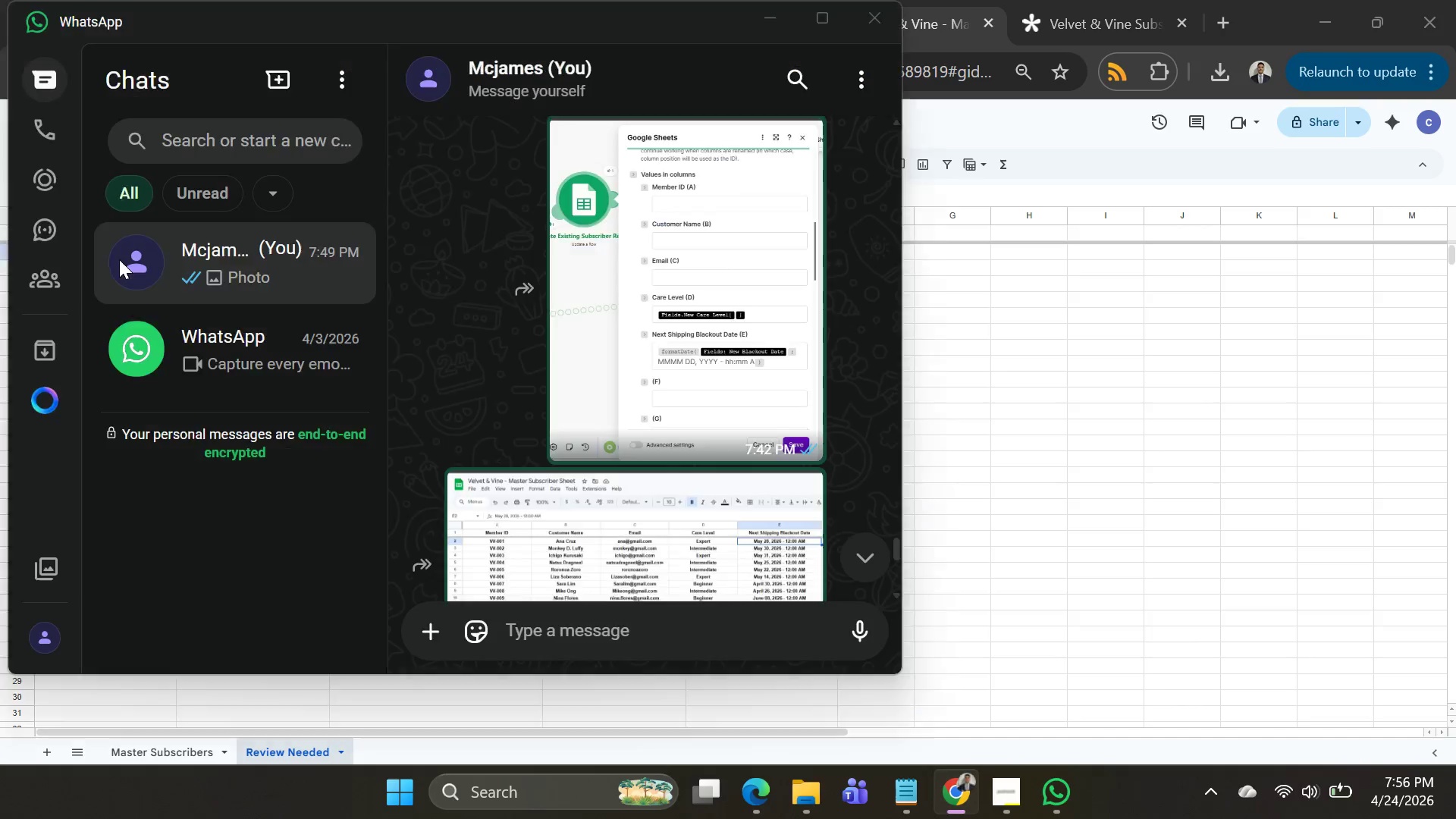 
key(Alt+Tab)
 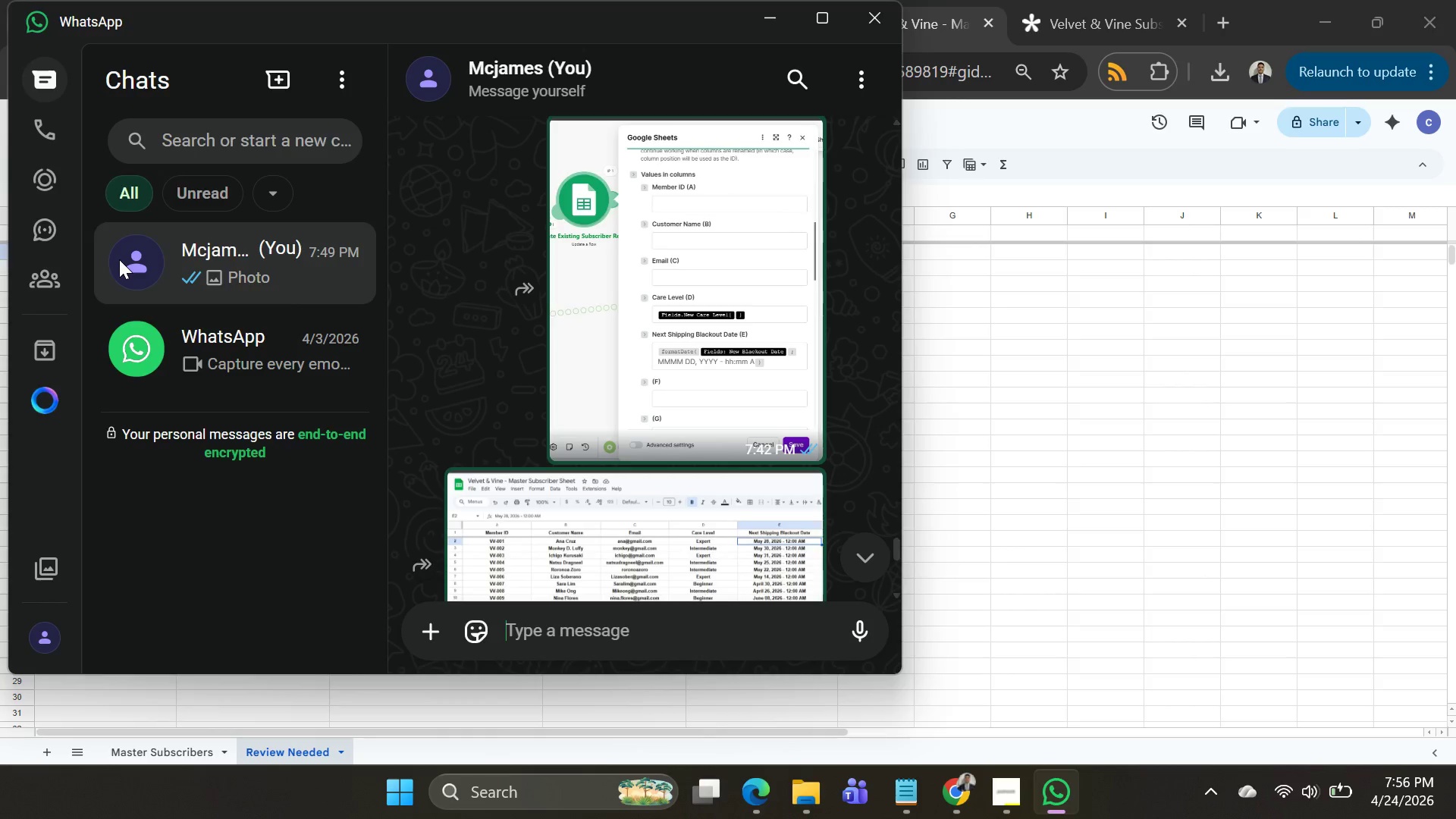 
key(Alt+AltLeft)
 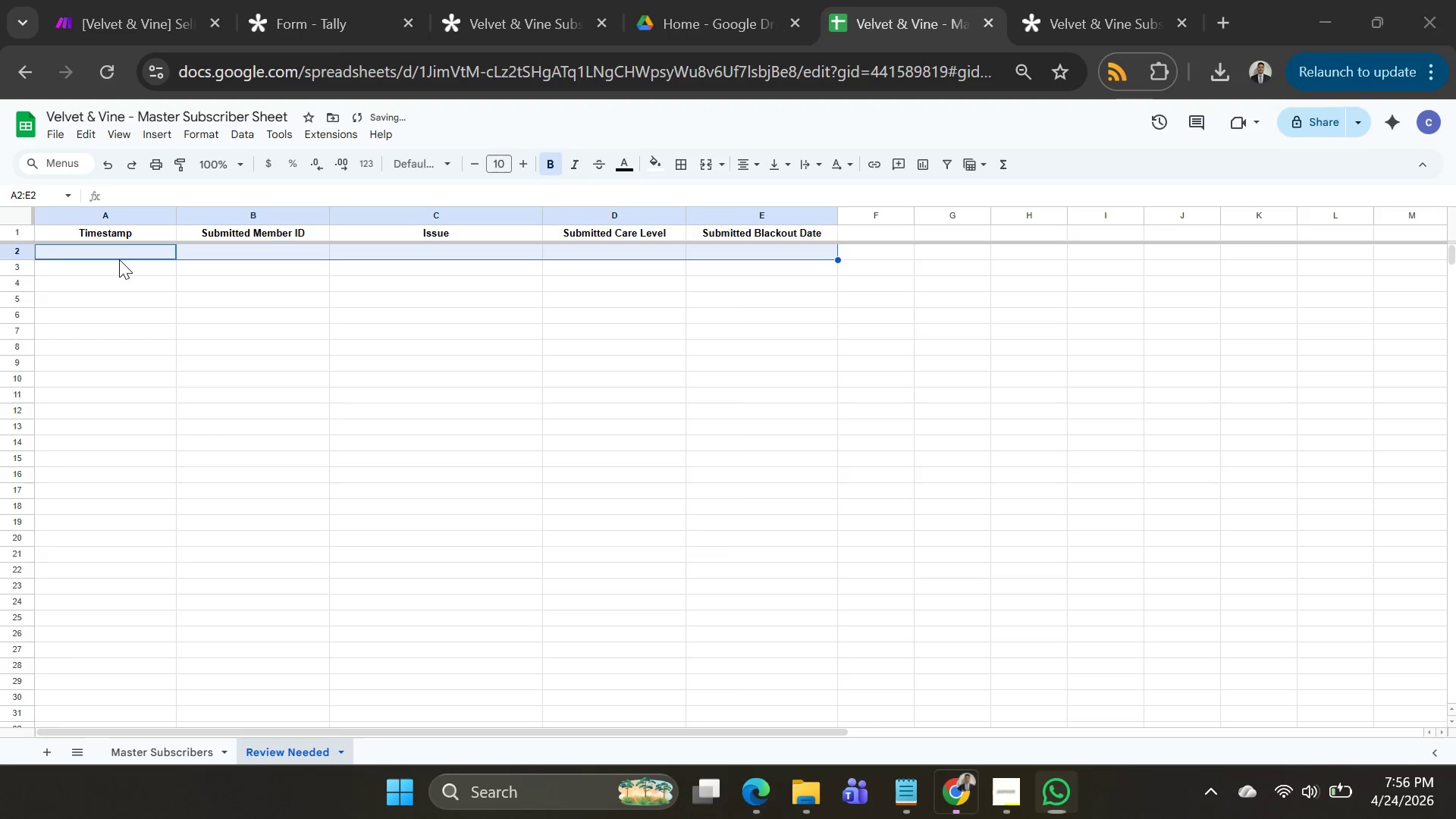 
key(Alt+Tab)
 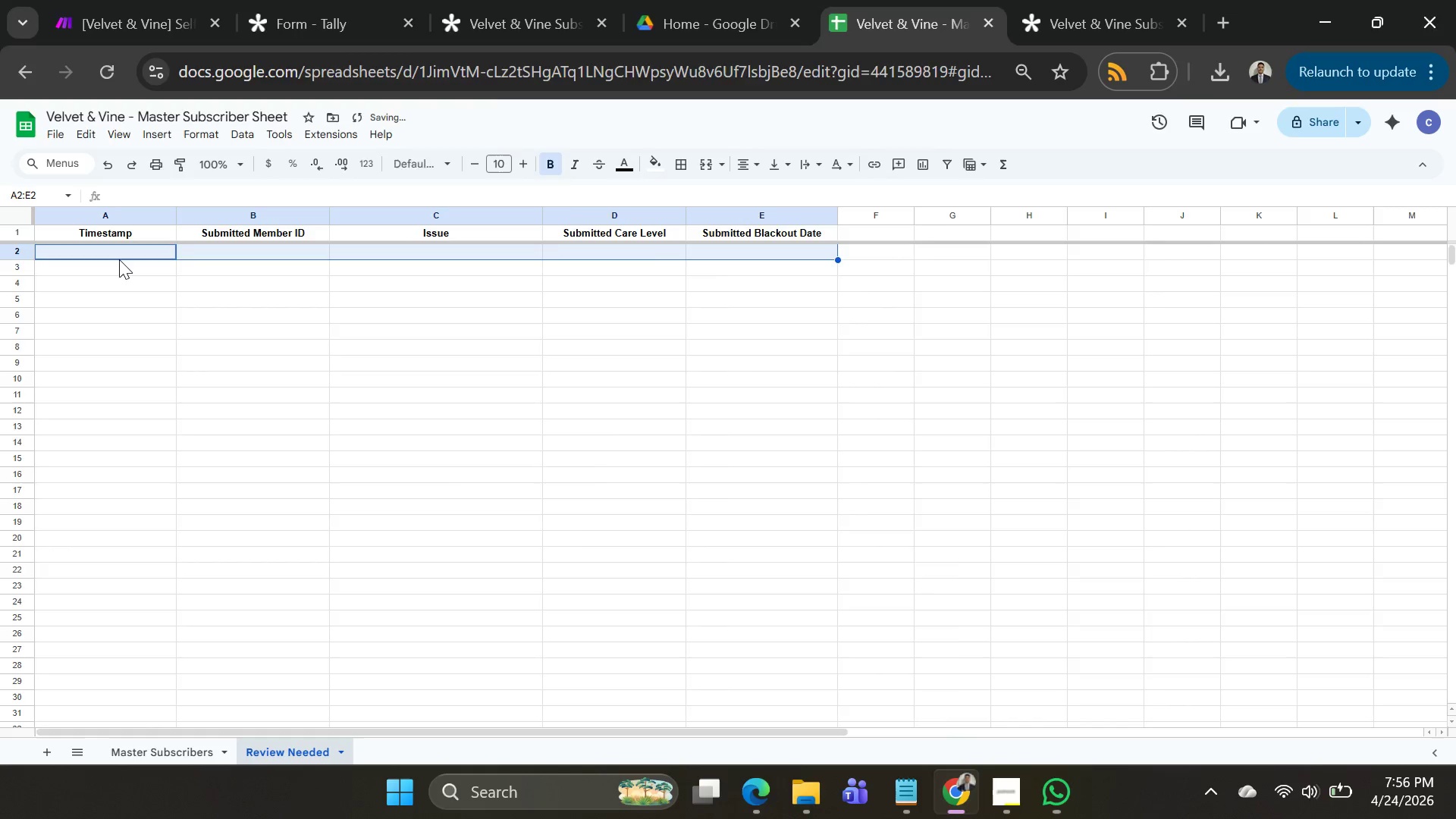 
key(Alt+AltLeft)
 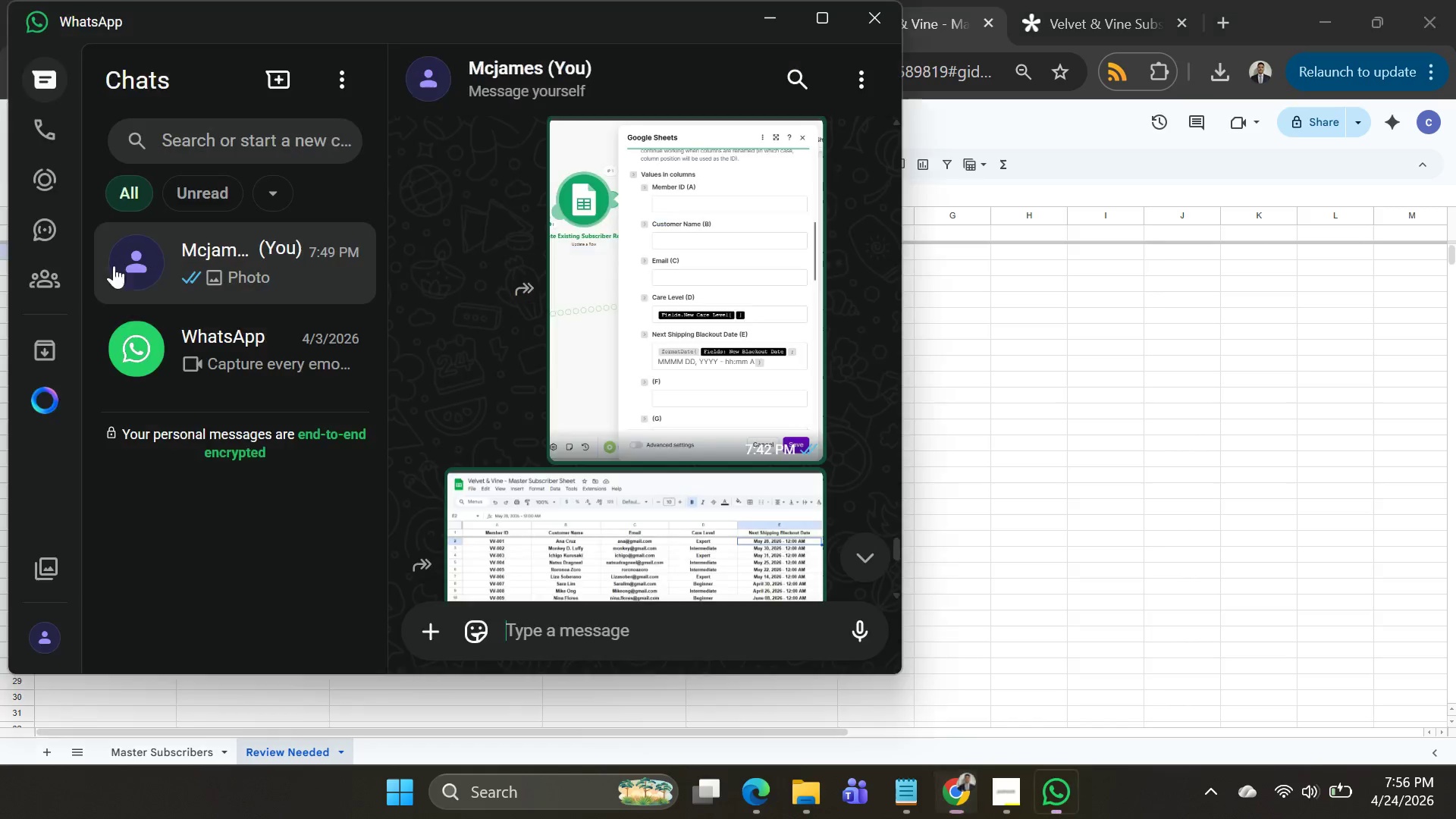 
key(Alt+Tab)
 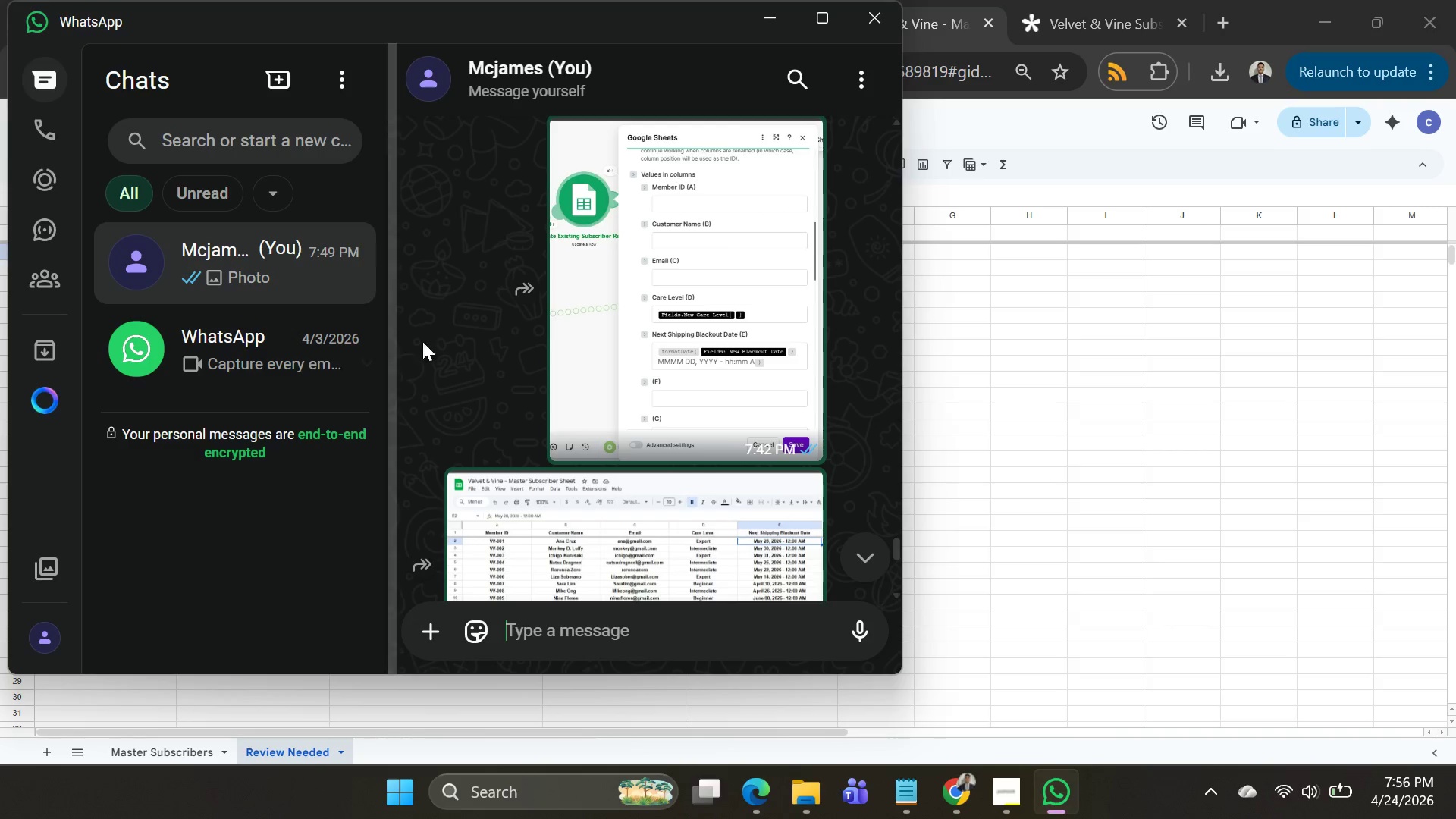 
key(Alt+AltLeft)
 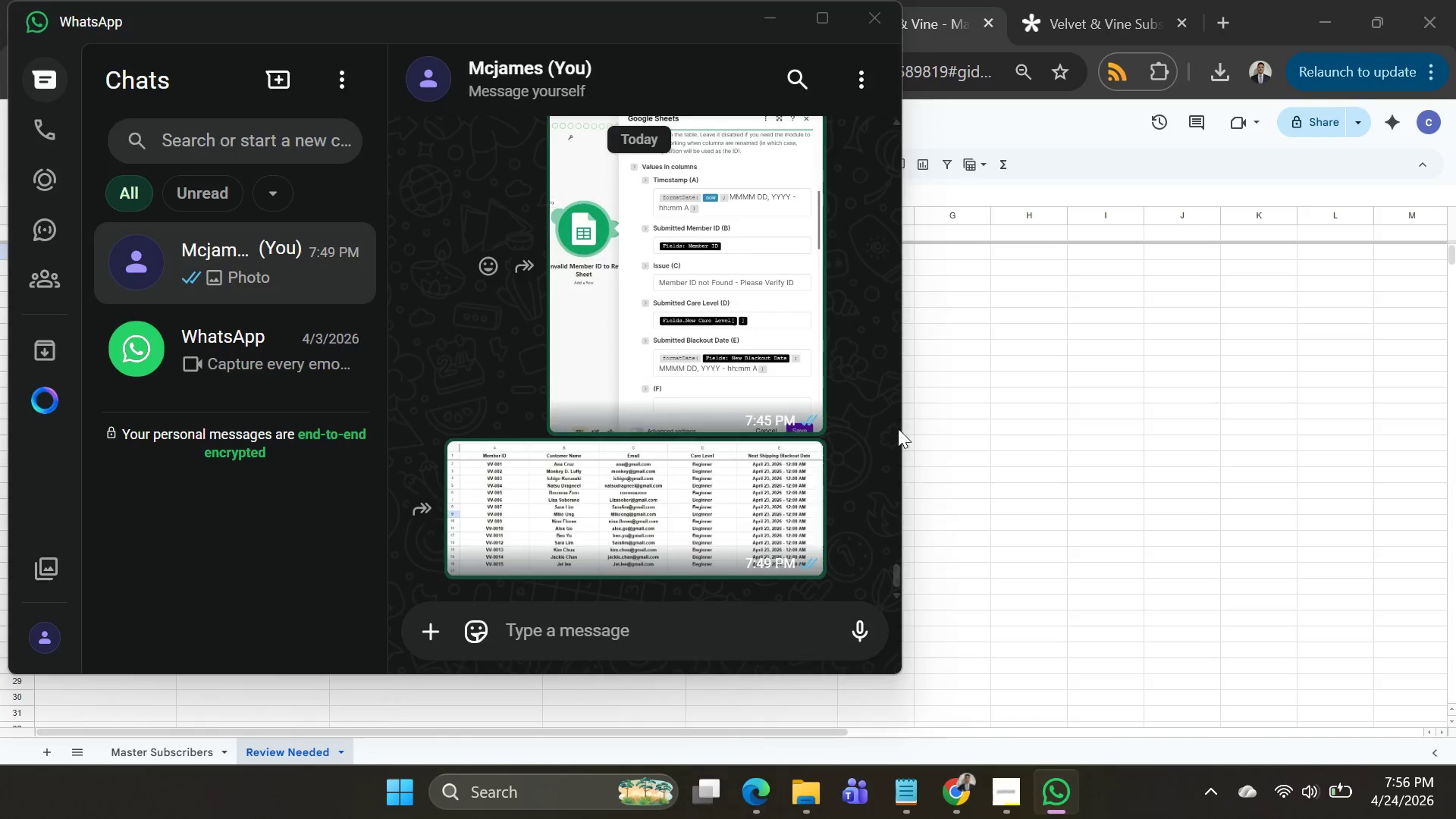 
key(Alt+Tab)
 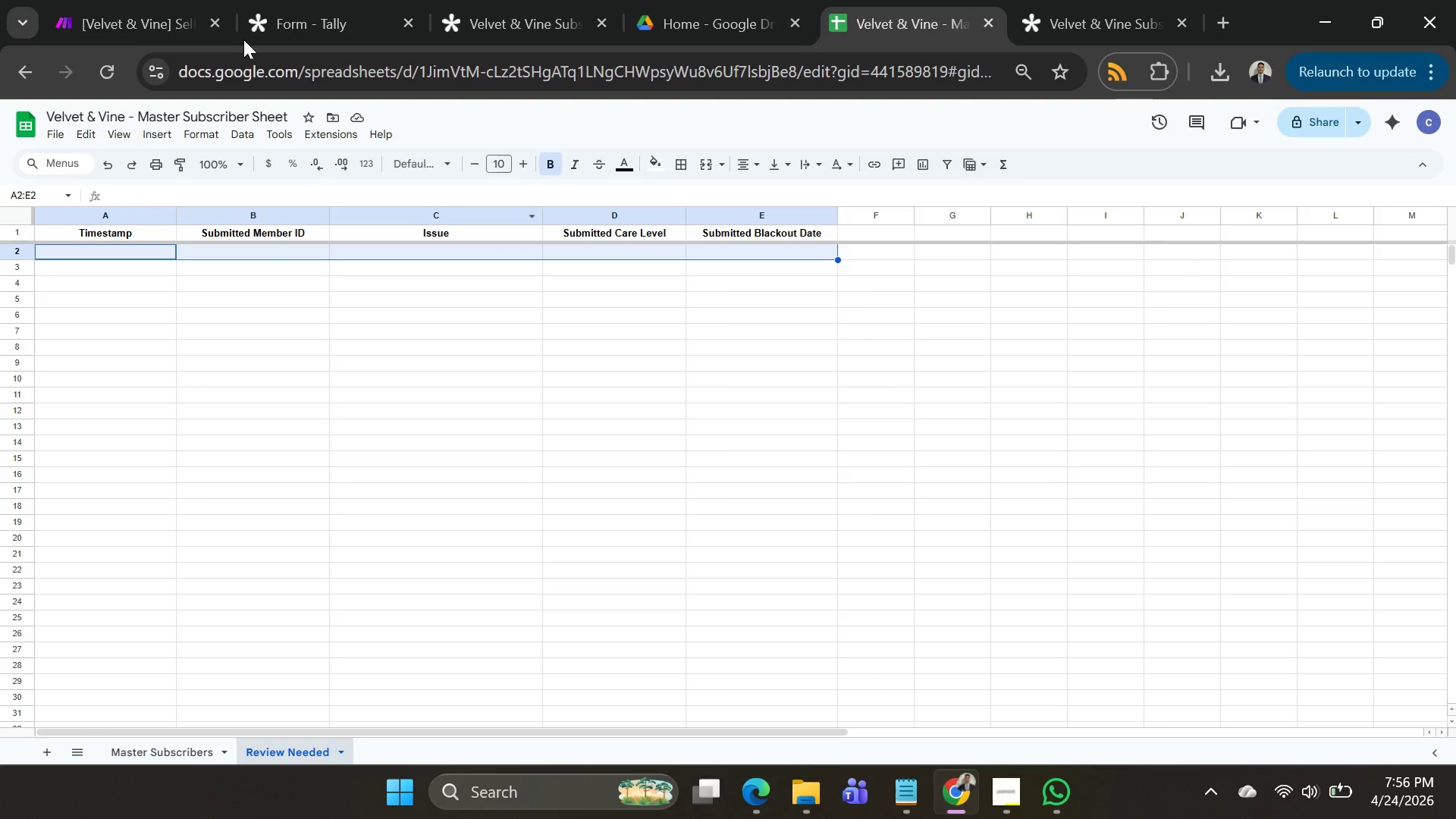 
scroll: coordinate [579, 390], scroll_direction: down, amount: 10.0
 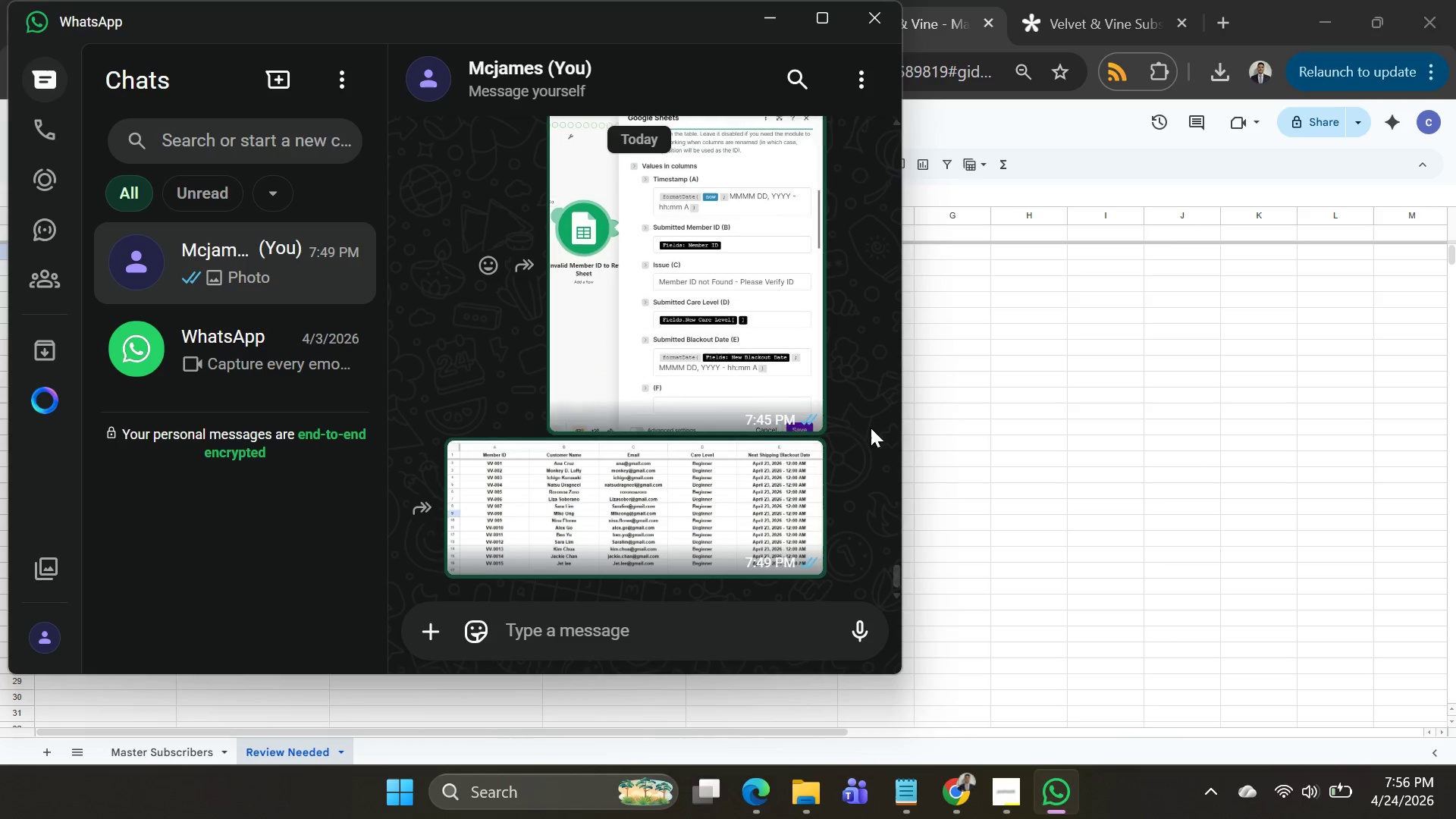 
left_click([61, 2])
 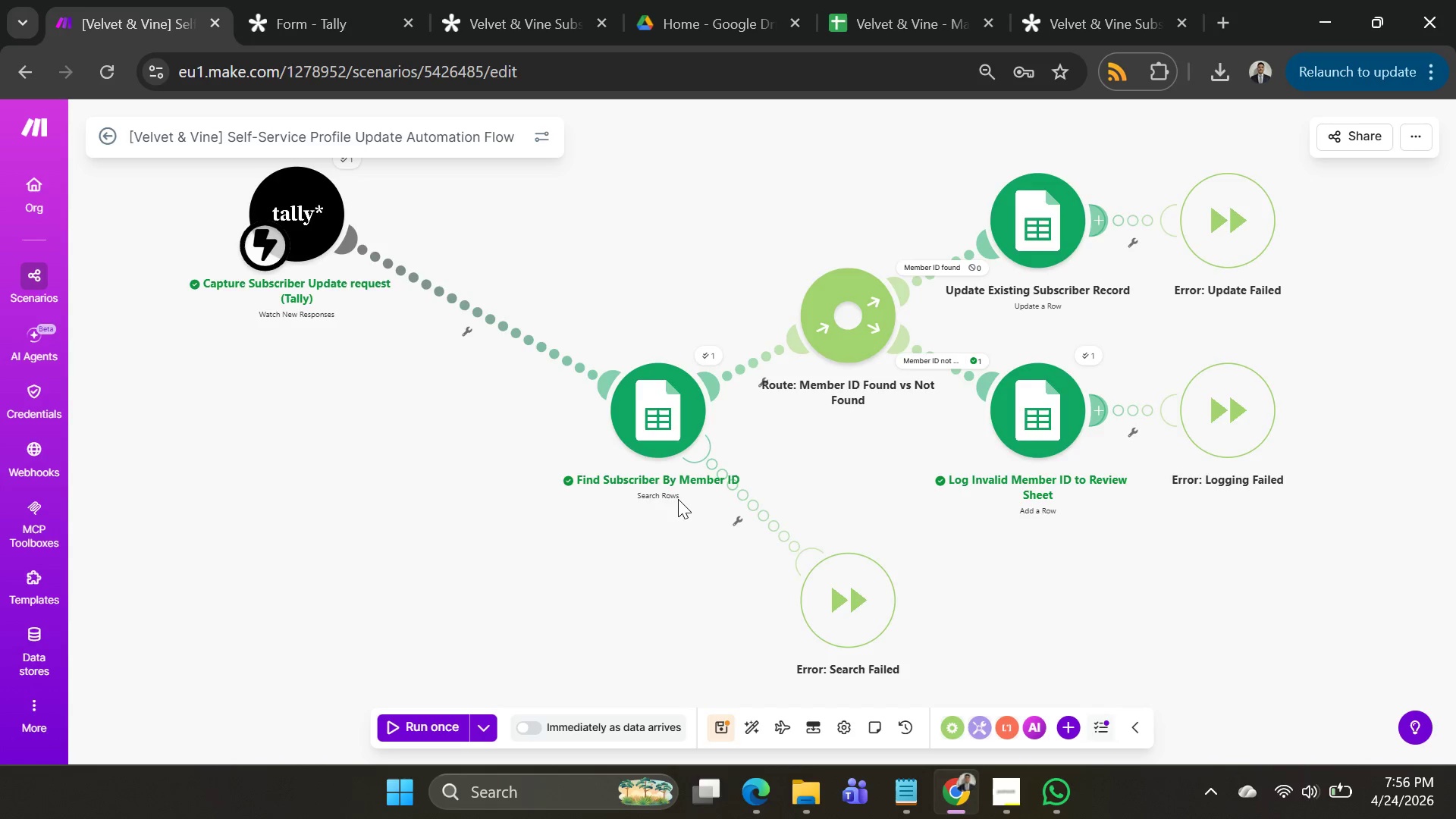 
scroll: coordinate [695, 560], scroll_direction: down, amount: 3.0
 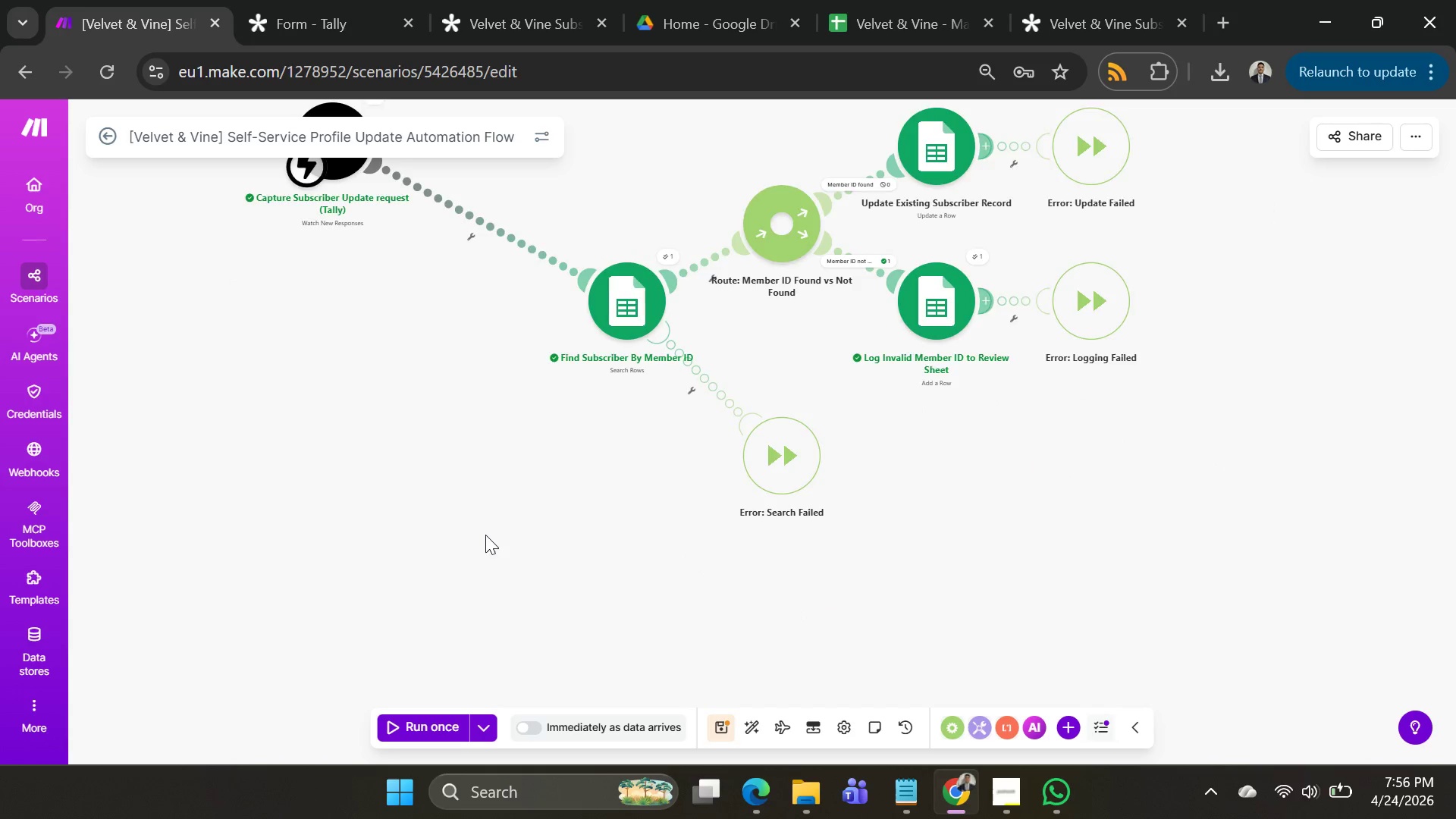 
left_click_drag(start_coordinate=[472, 466], to_coordinate=[519, 603])
 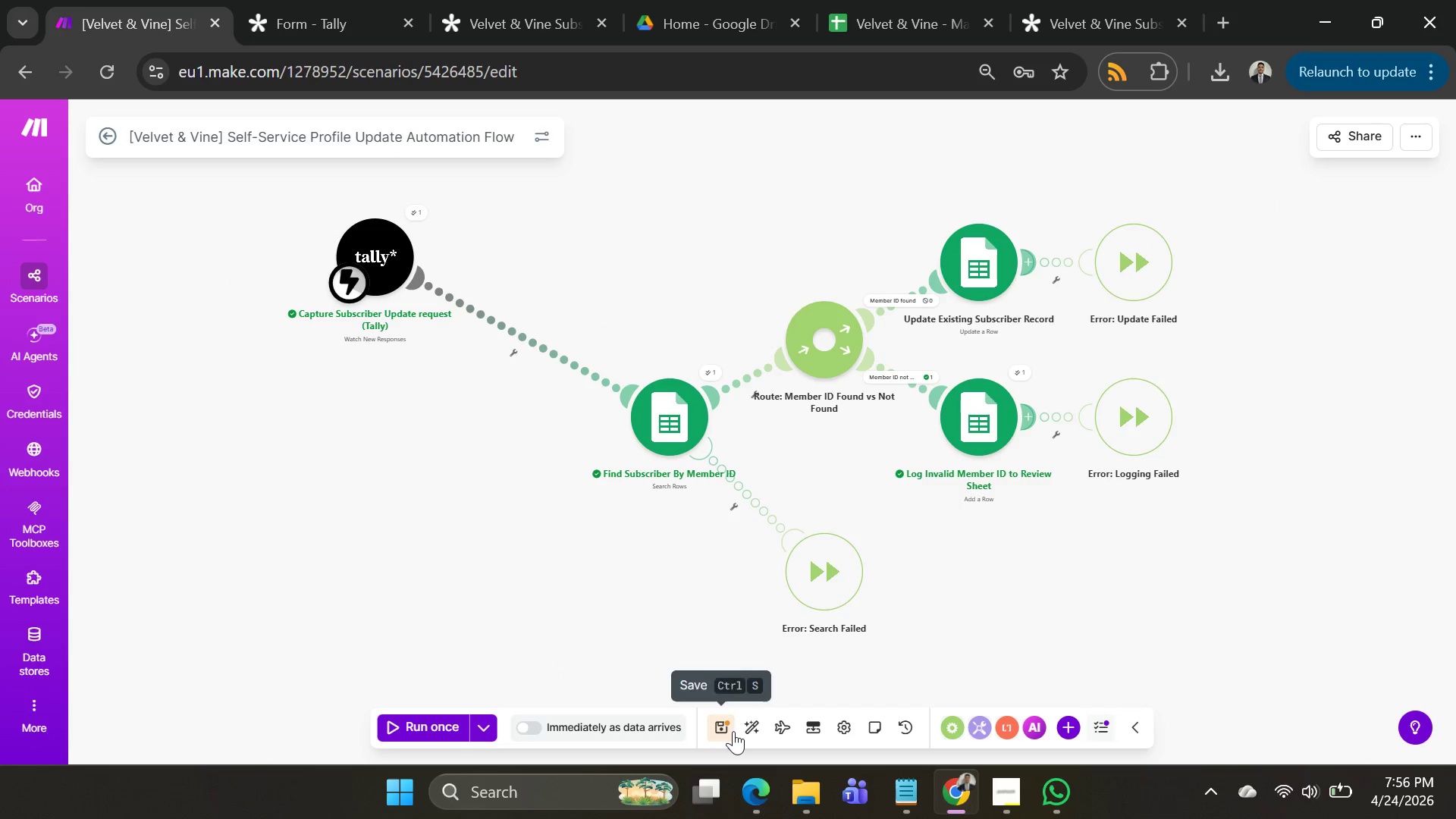 
left_click([730, 733])
 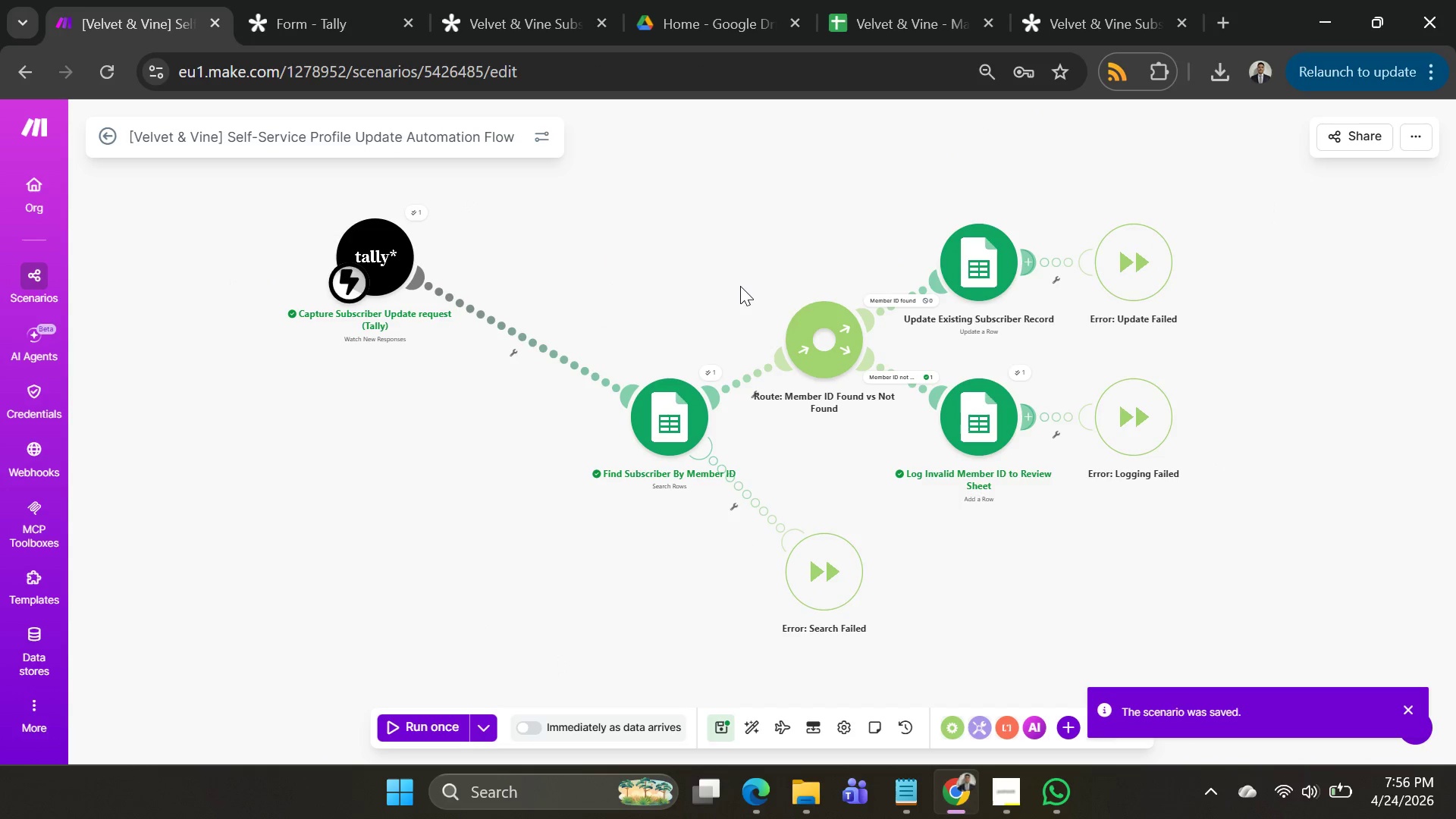 
scroll: coordinate [736, 284], scroll_direction: up, amount: 1.0
 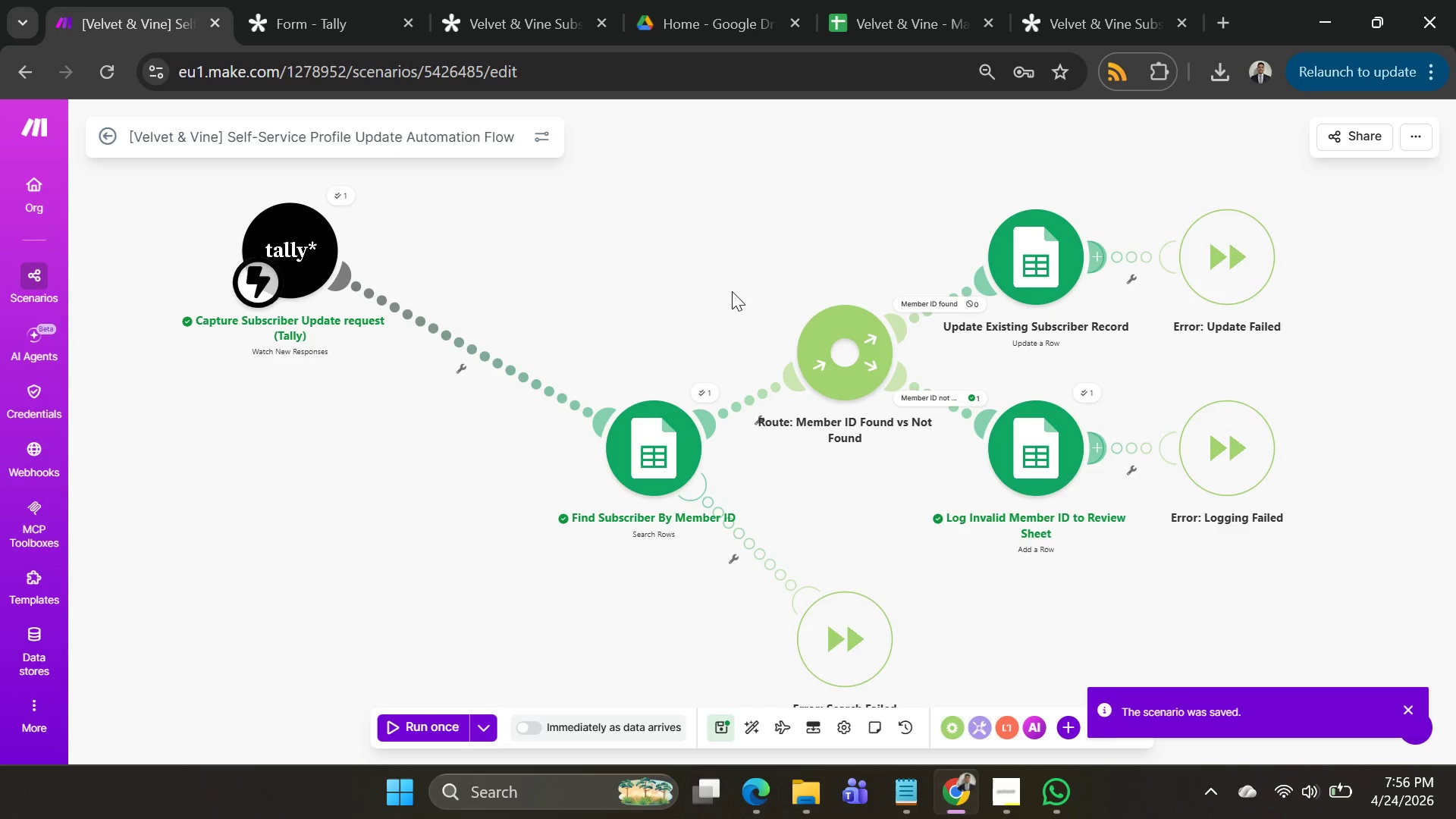 
left_click_drag(start_coordinate=[732, 291], to_coordinate=[732, 271])
 